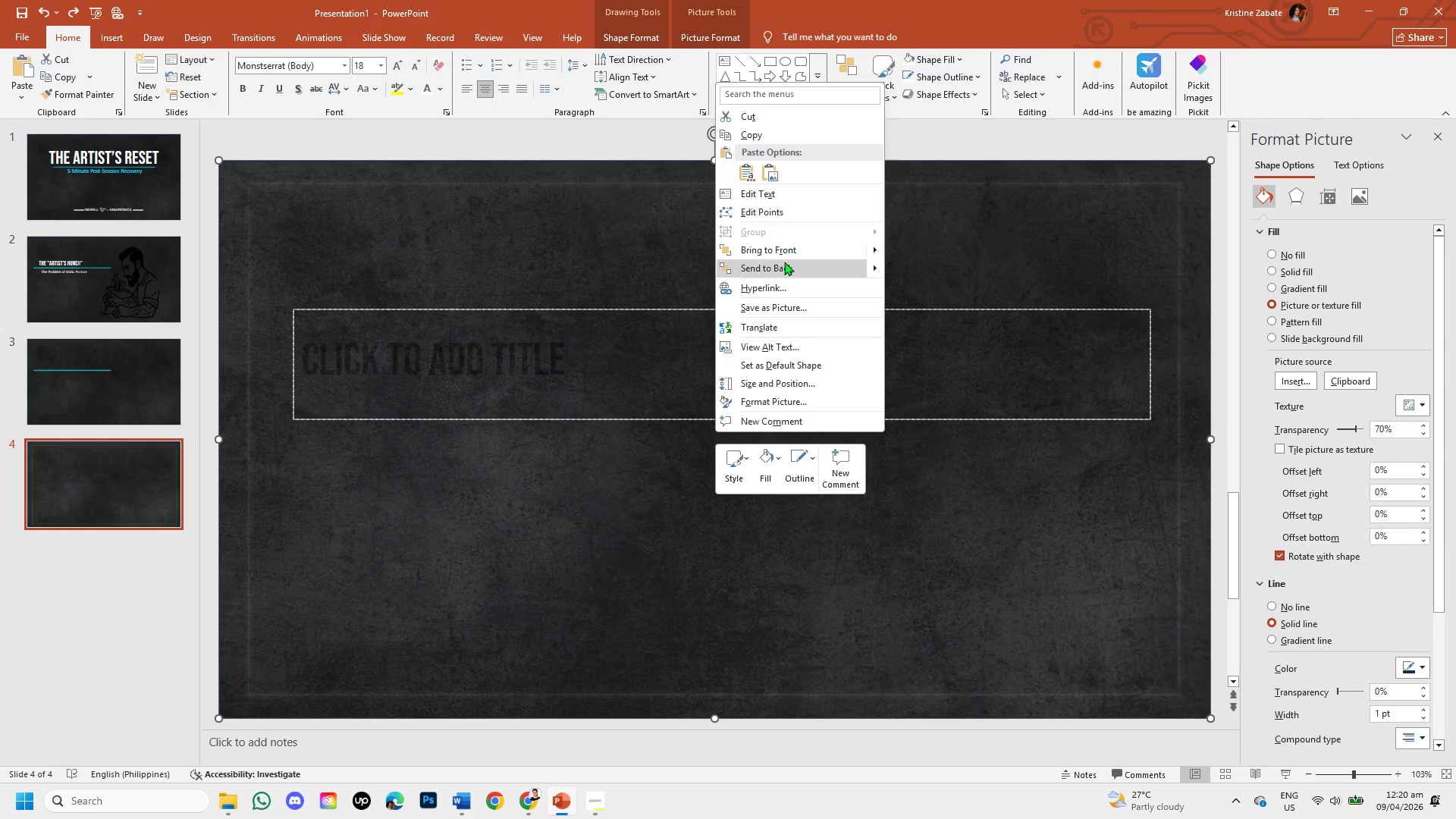 
left_click([789, 267])
 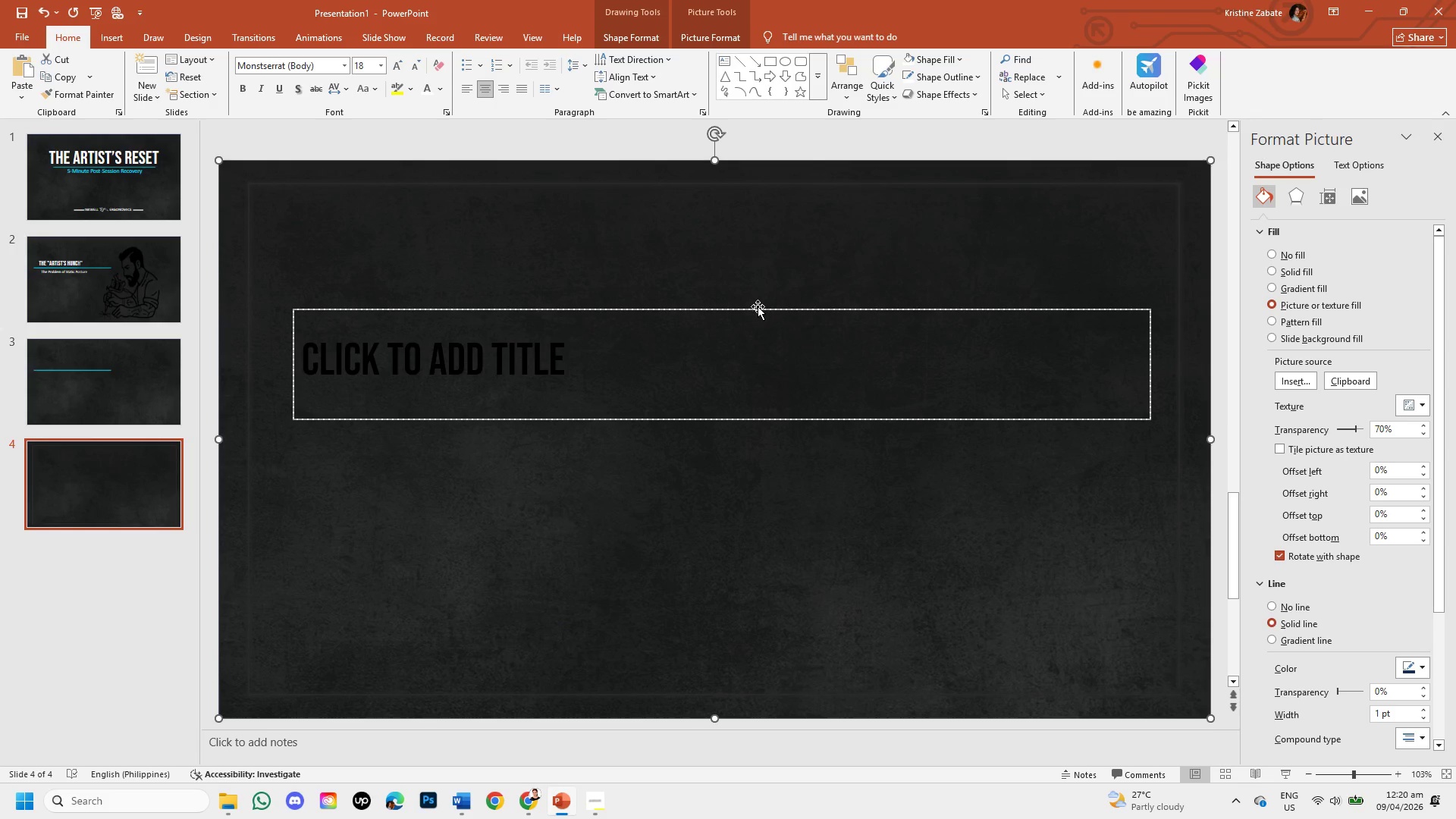 
left_click([758, 307])
 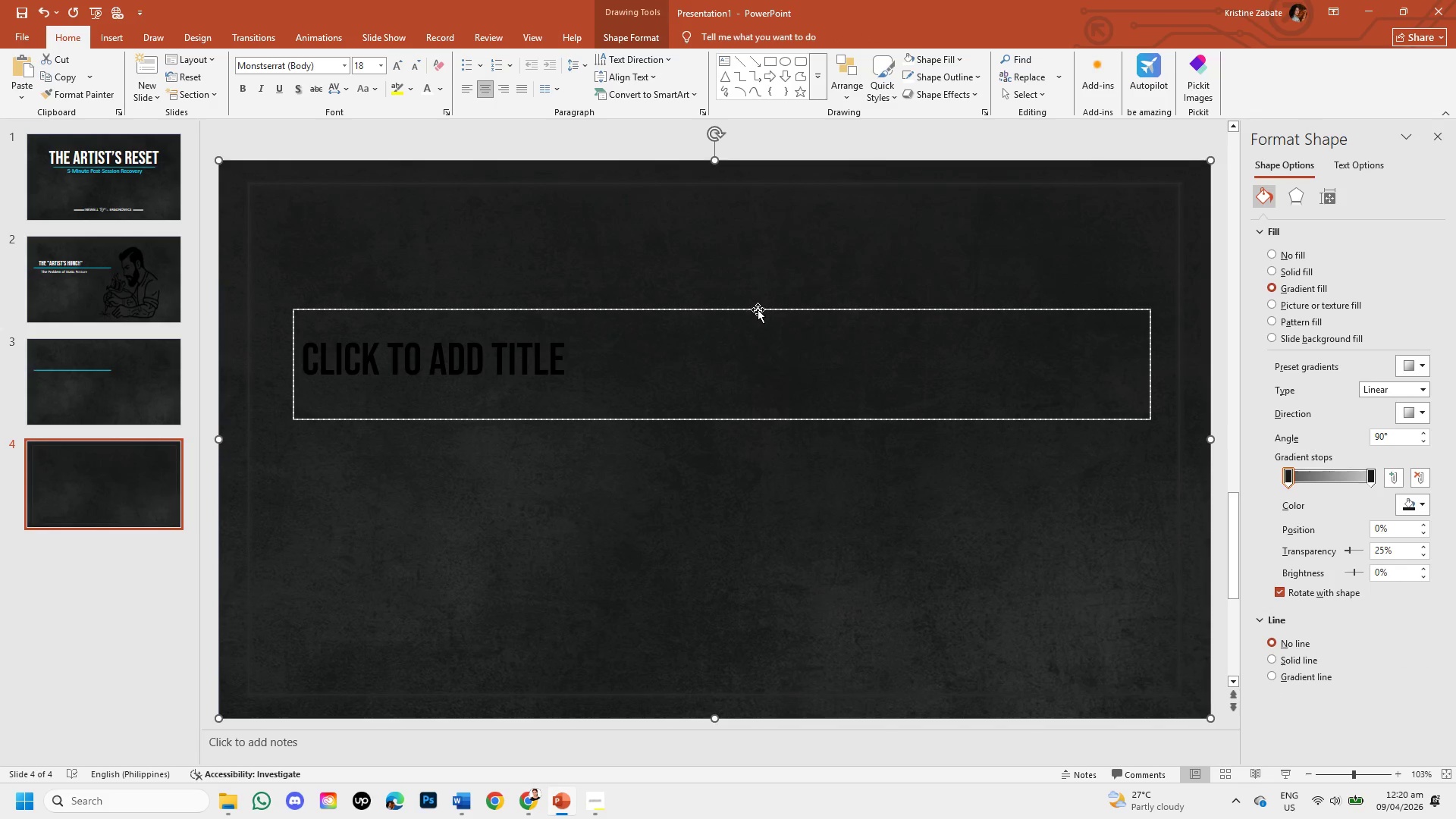 
left_click([758, 310])
 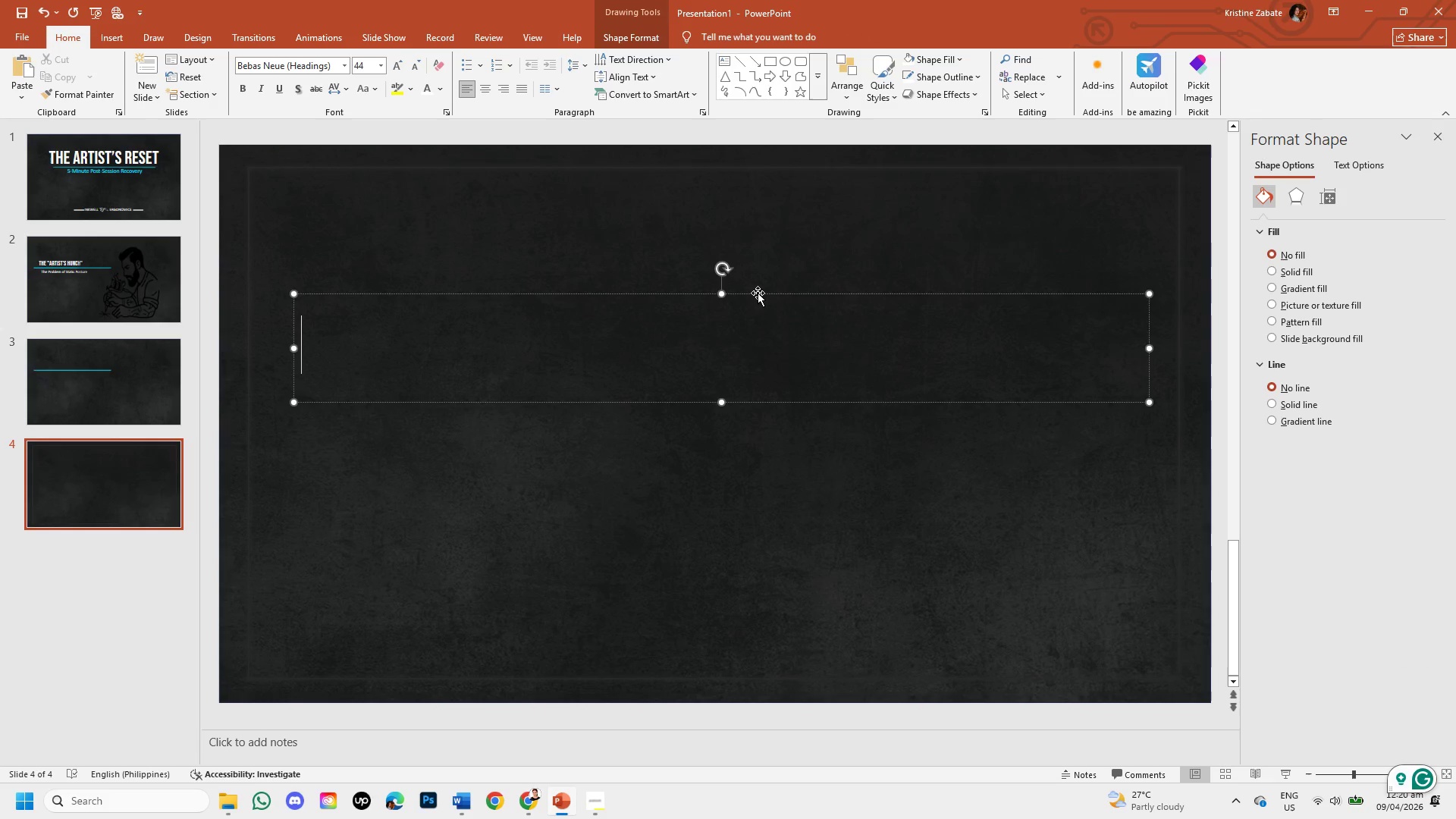 
left_click_drag(start_coordinate=[758, 296], to_coordinate=[723, 184])
 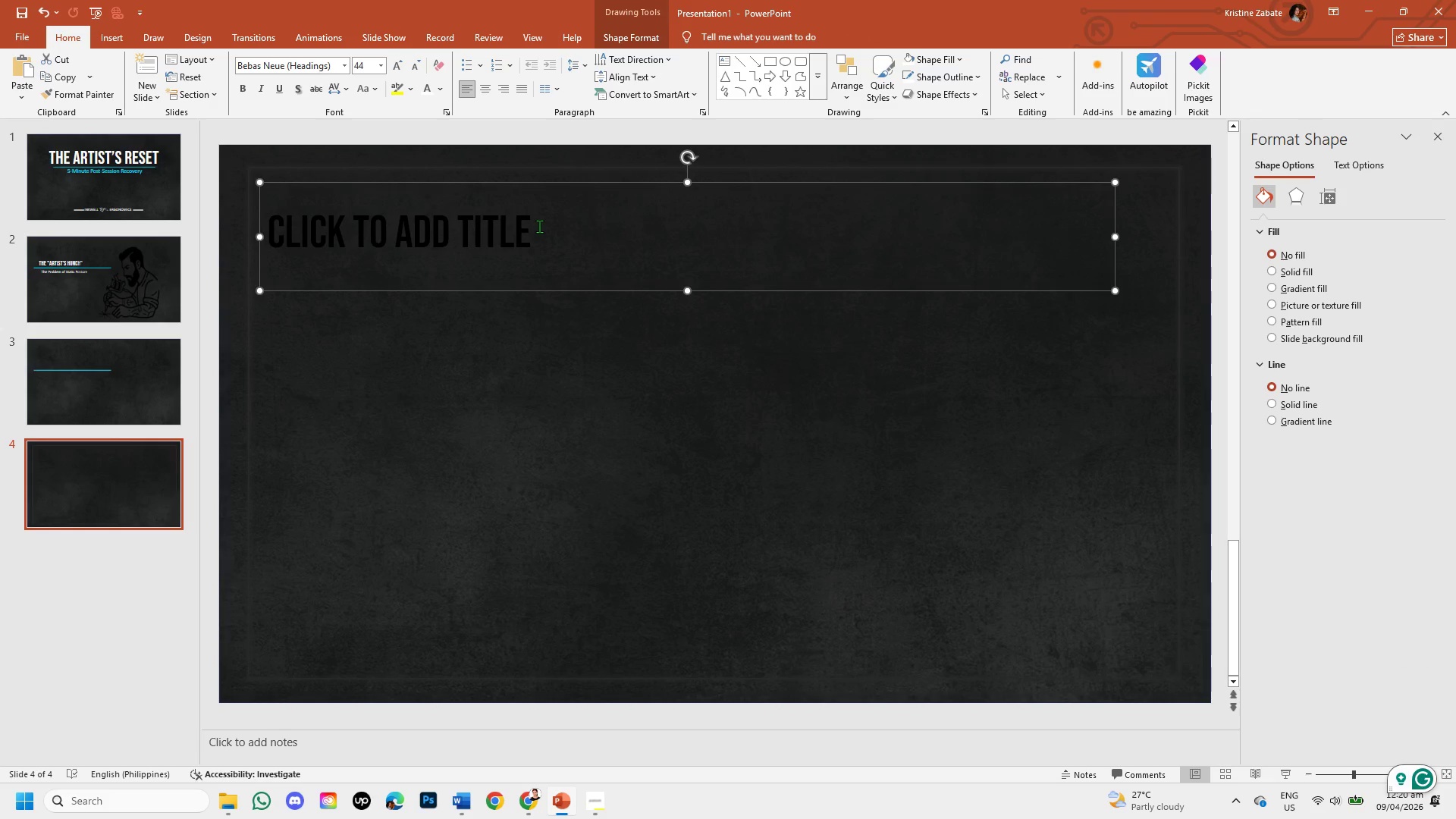 
left_click([539, 226])
 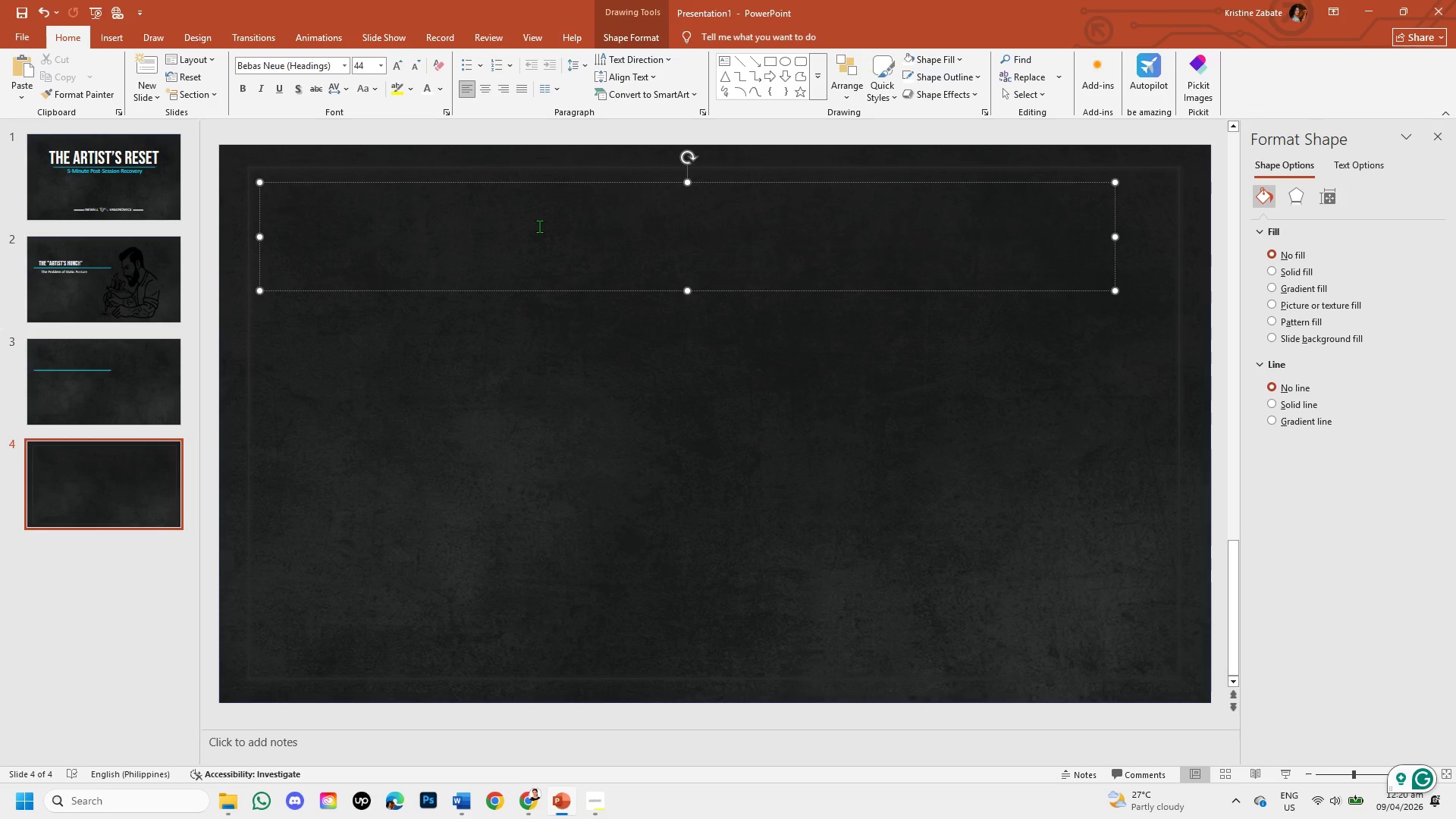 
wait(11.77)
 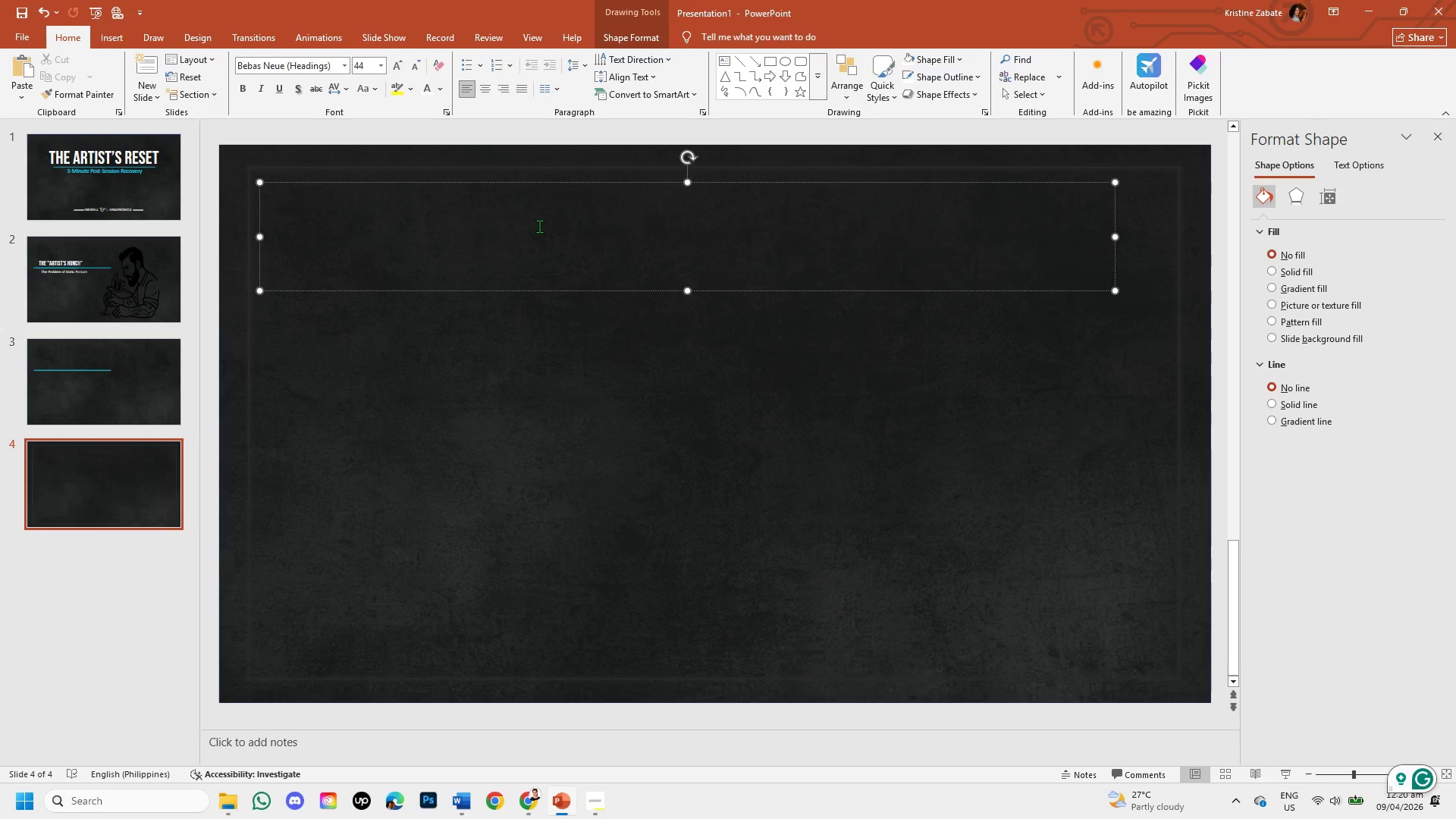 
type(the)
 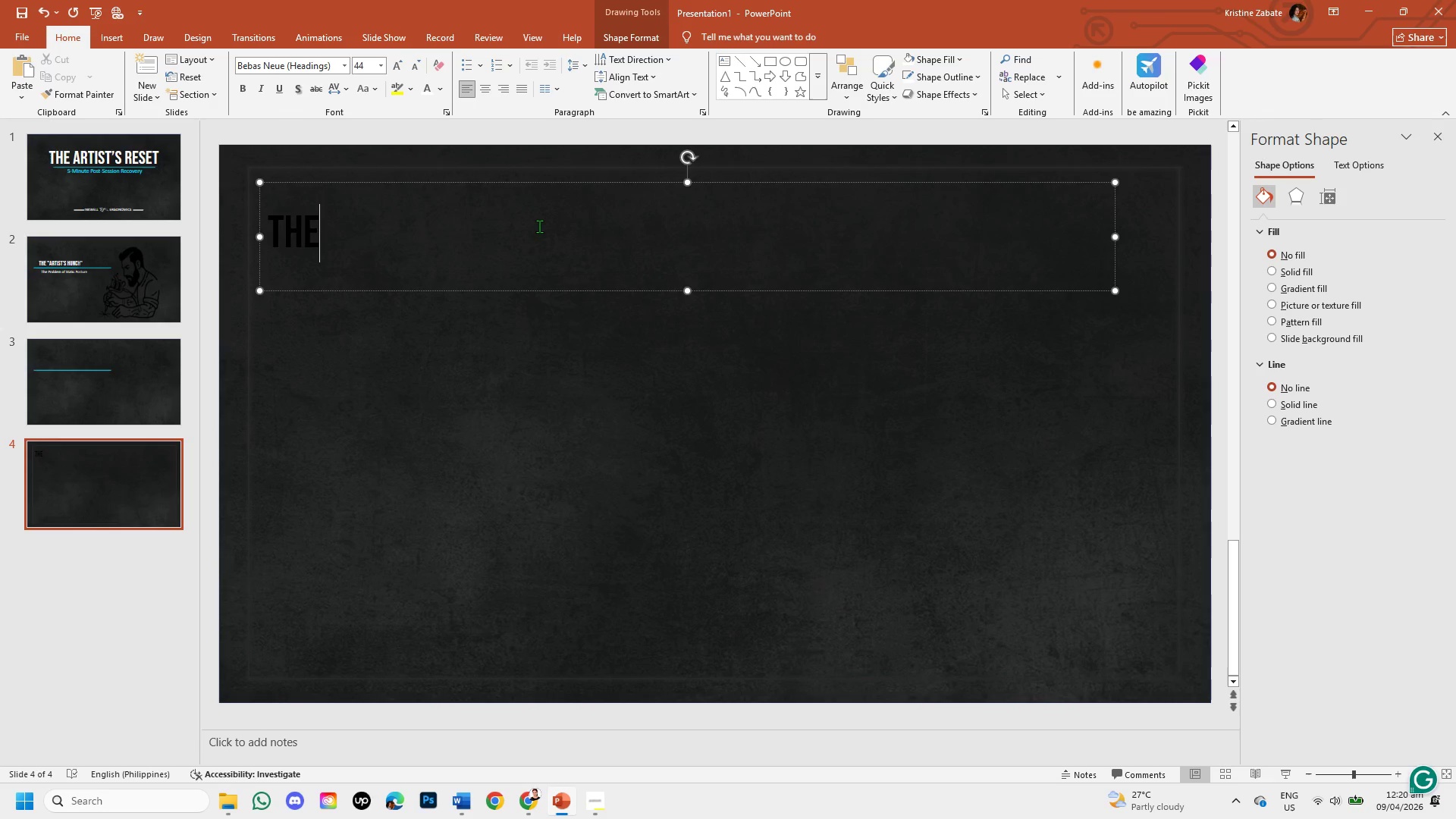 
key(Enter)
 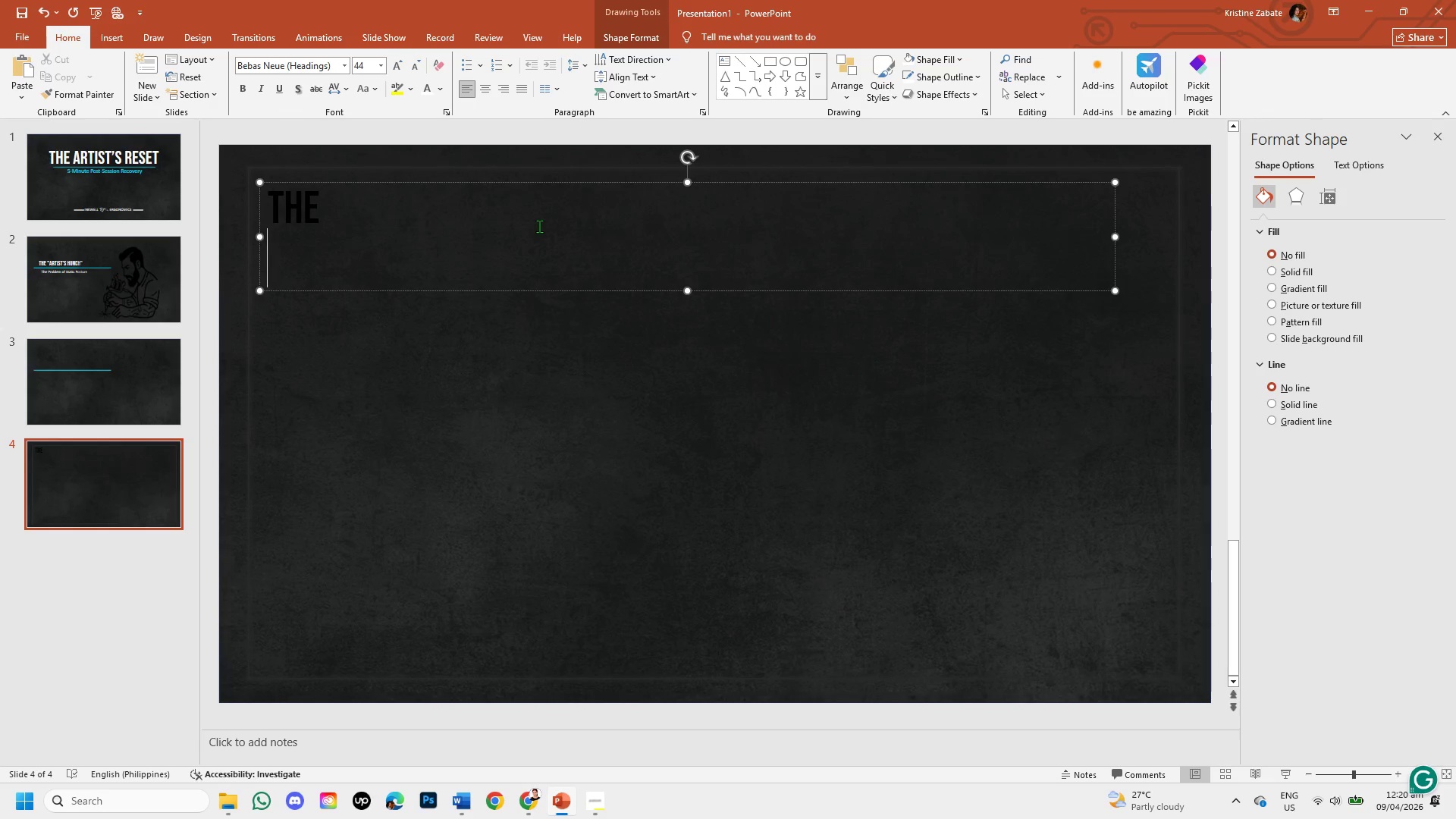 
type(artist )
key(Backspace)
type('s hunch)
 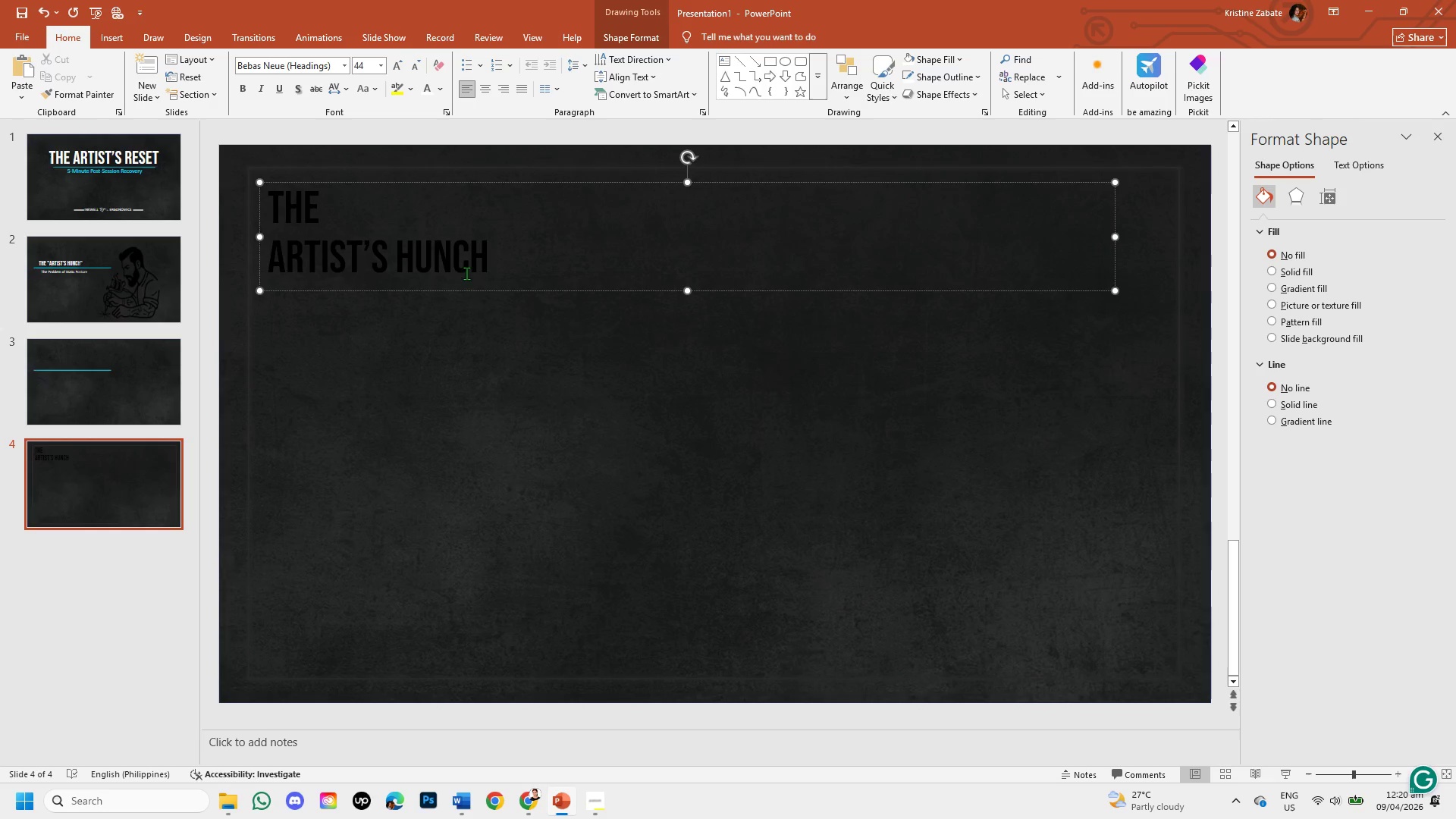 
left_click_drag(start_coordinate=[488, 263], to_coordinate=[259, 215])
 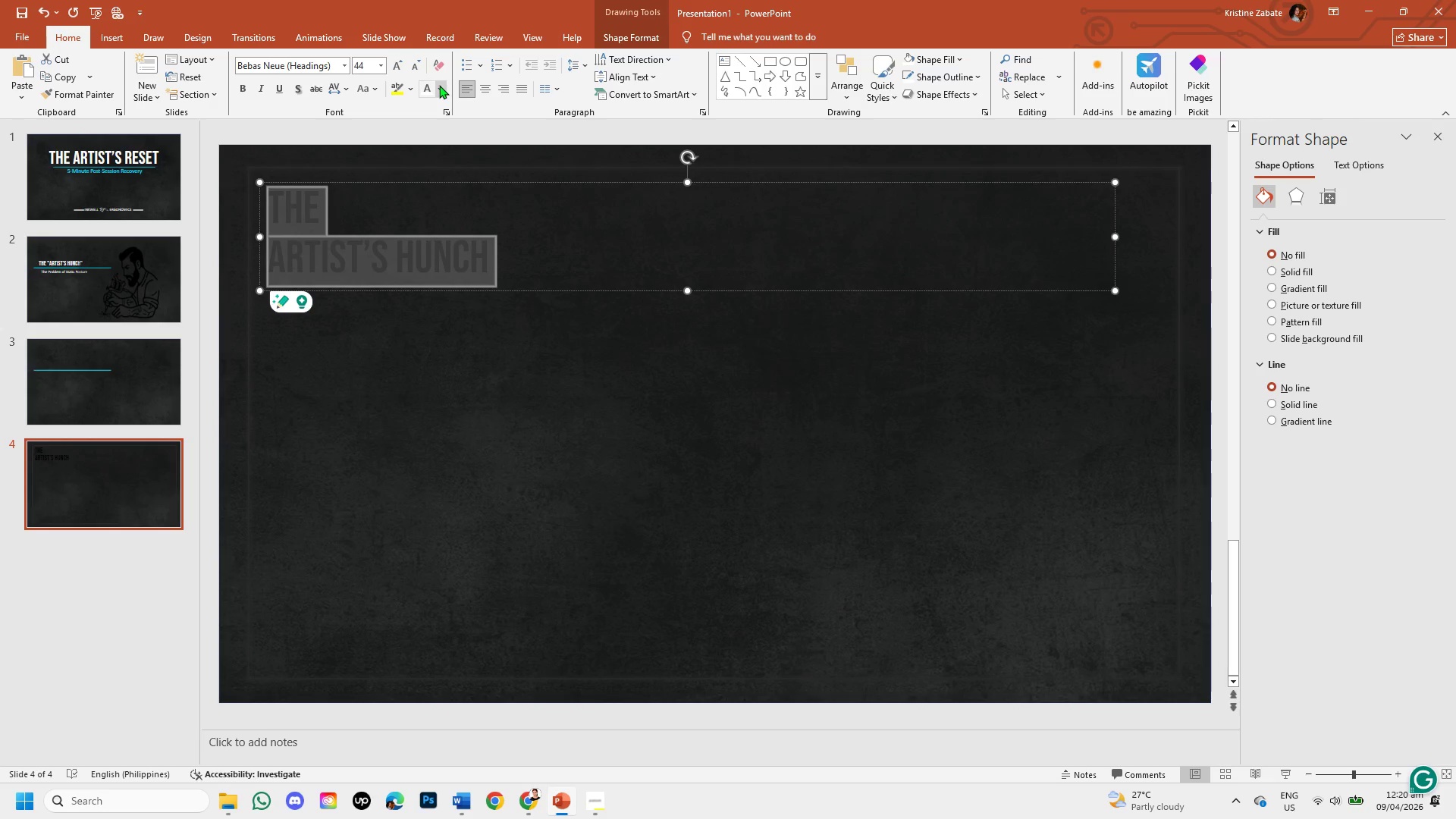 
left_click([439, 85])
 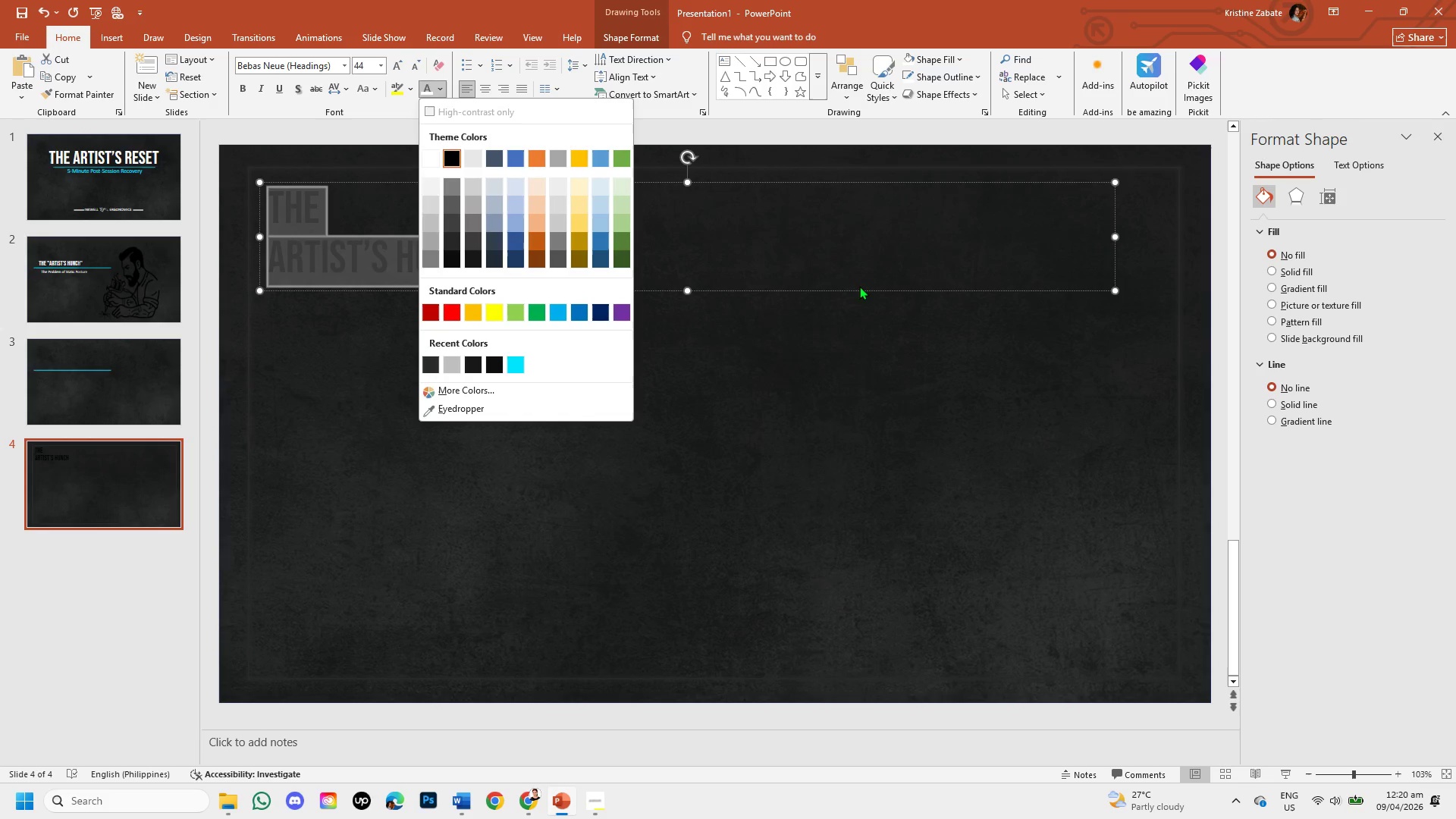 
left_click([811, 254])
 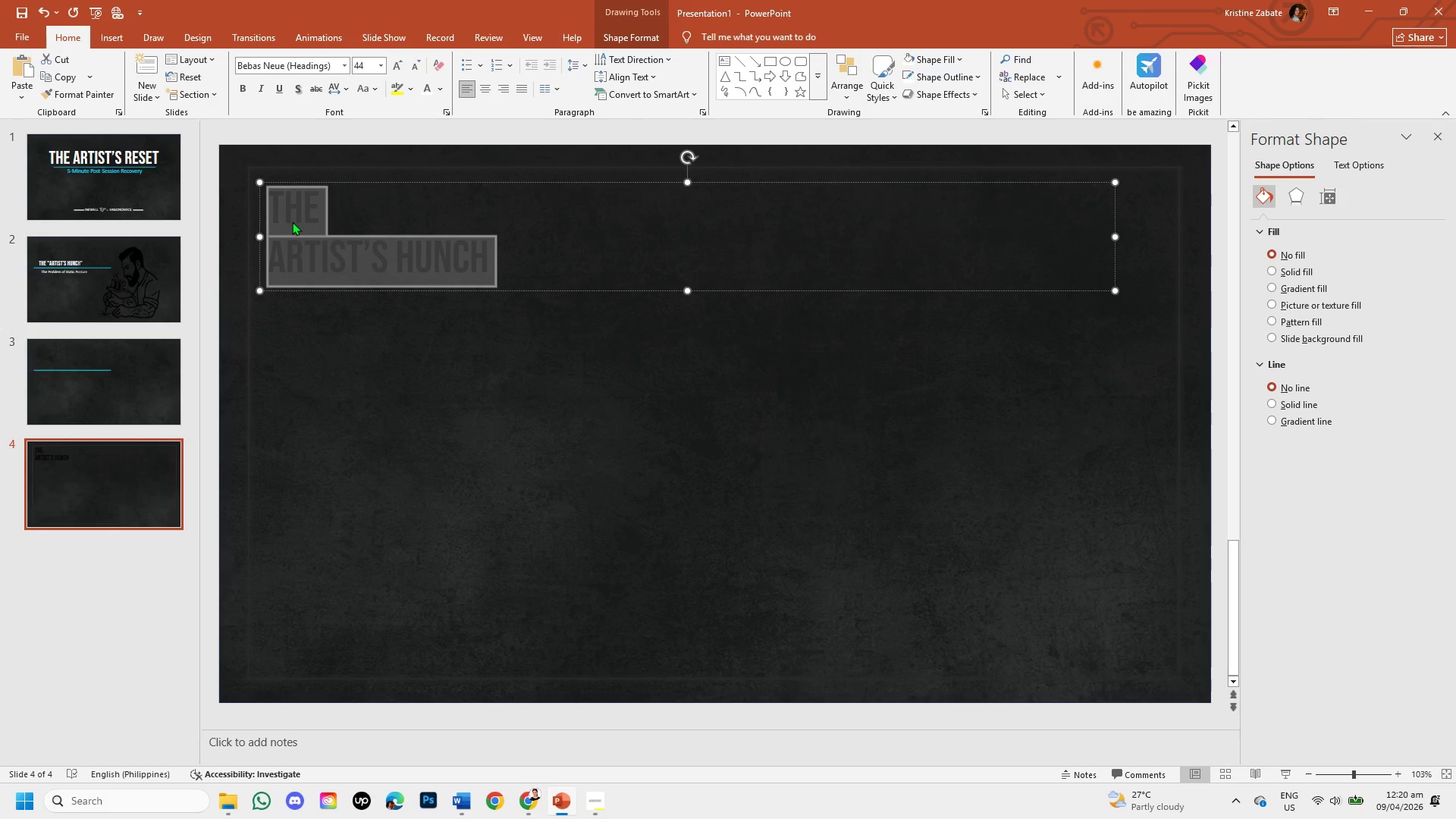 
left_click([304, 209])
 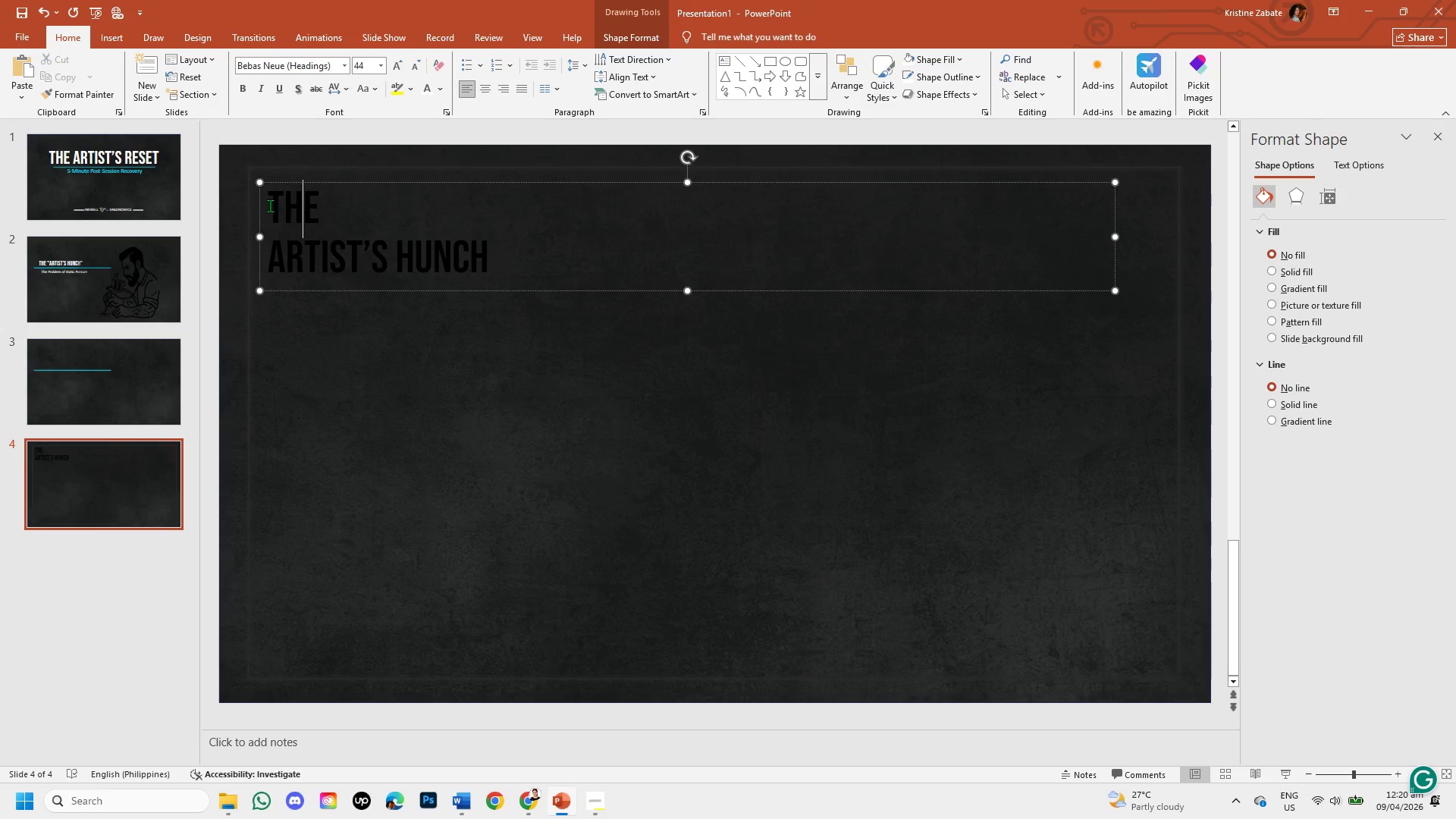 
left_click_drag(start_coordinate=[270, 206], to_coordinate=[365, 200])
 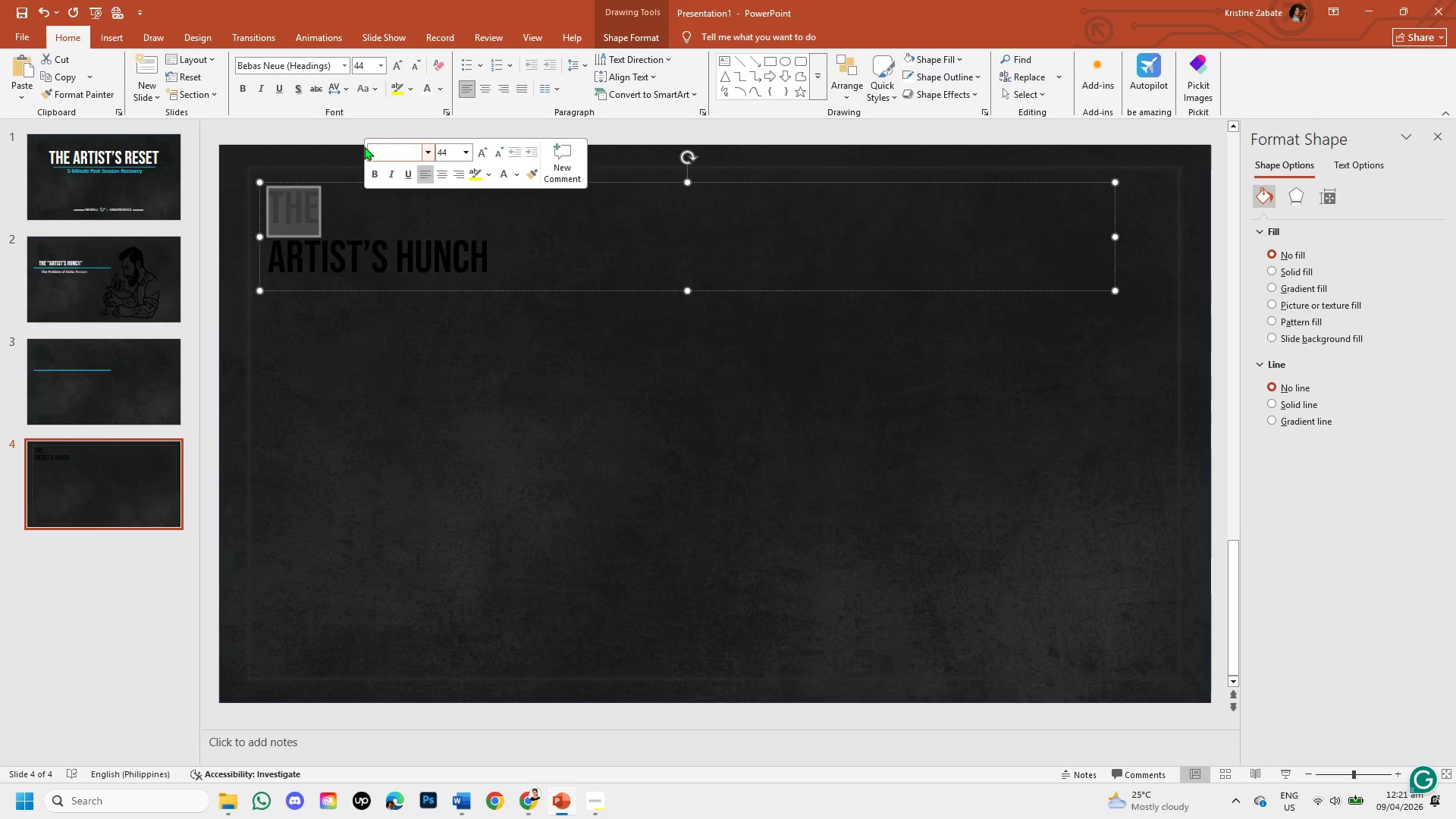 
wait(7.77)
 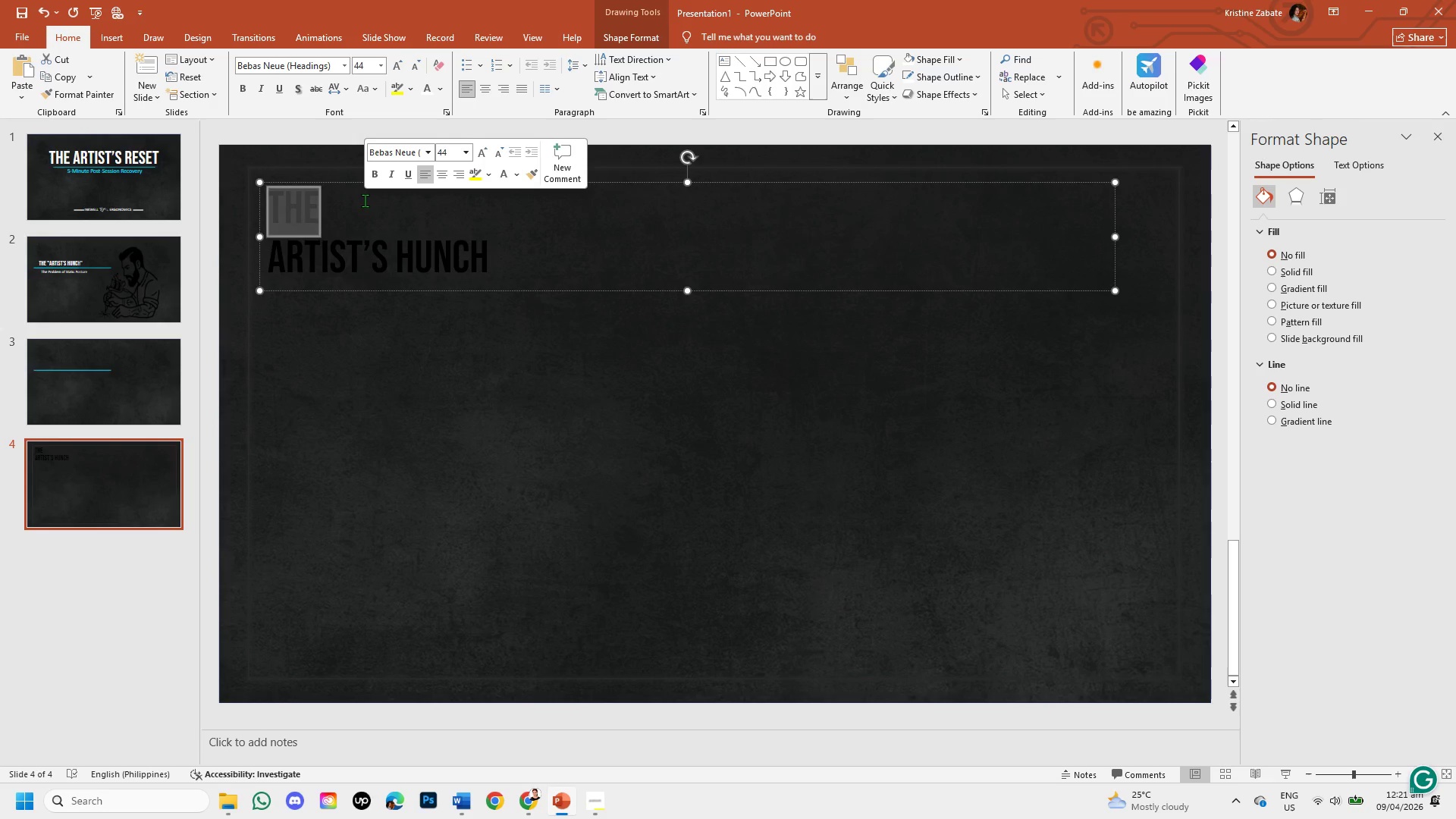 
left_click([410, 67])
 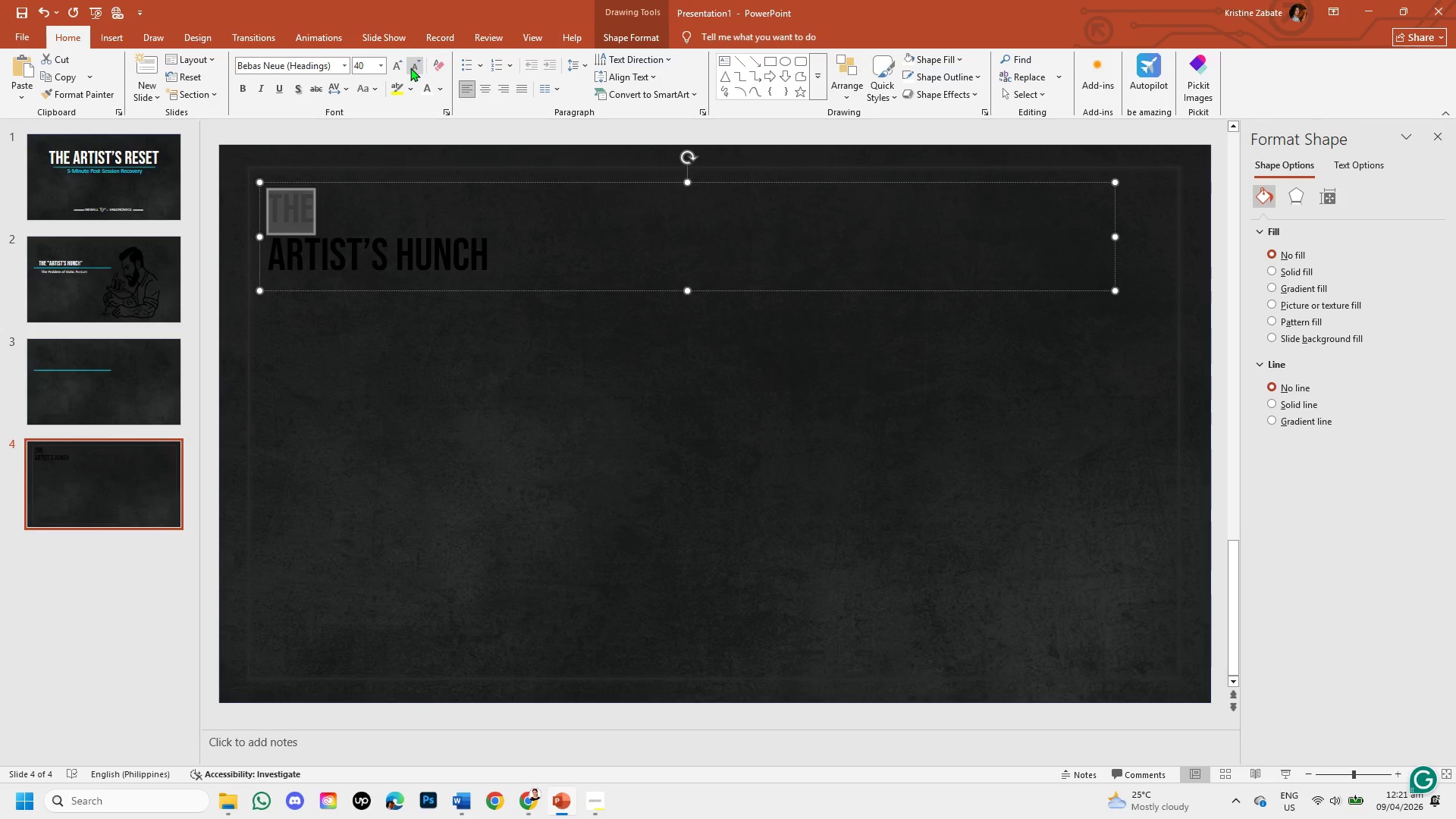 
left_click([410, 67])
 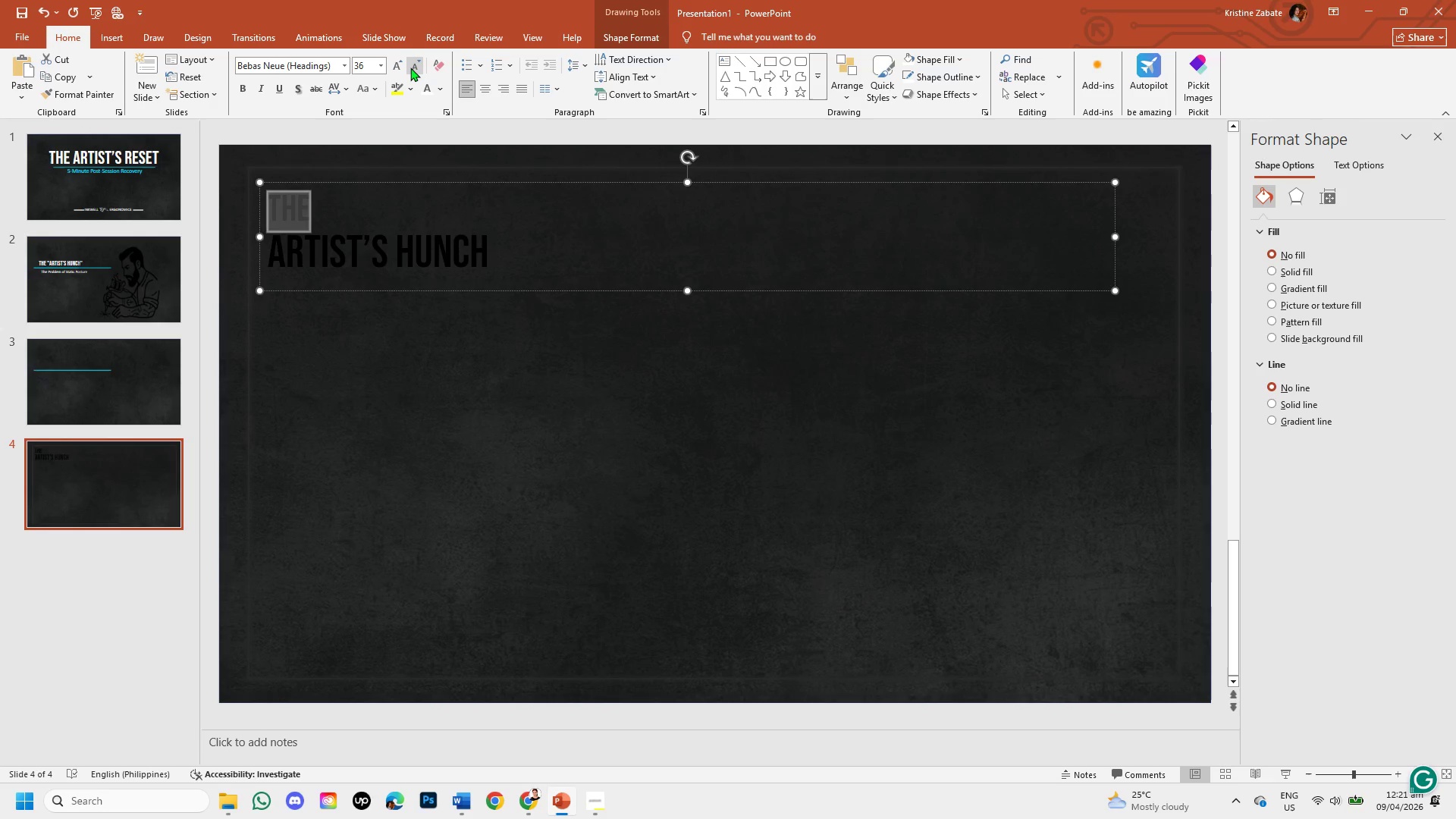 
left_click([410, 67])
 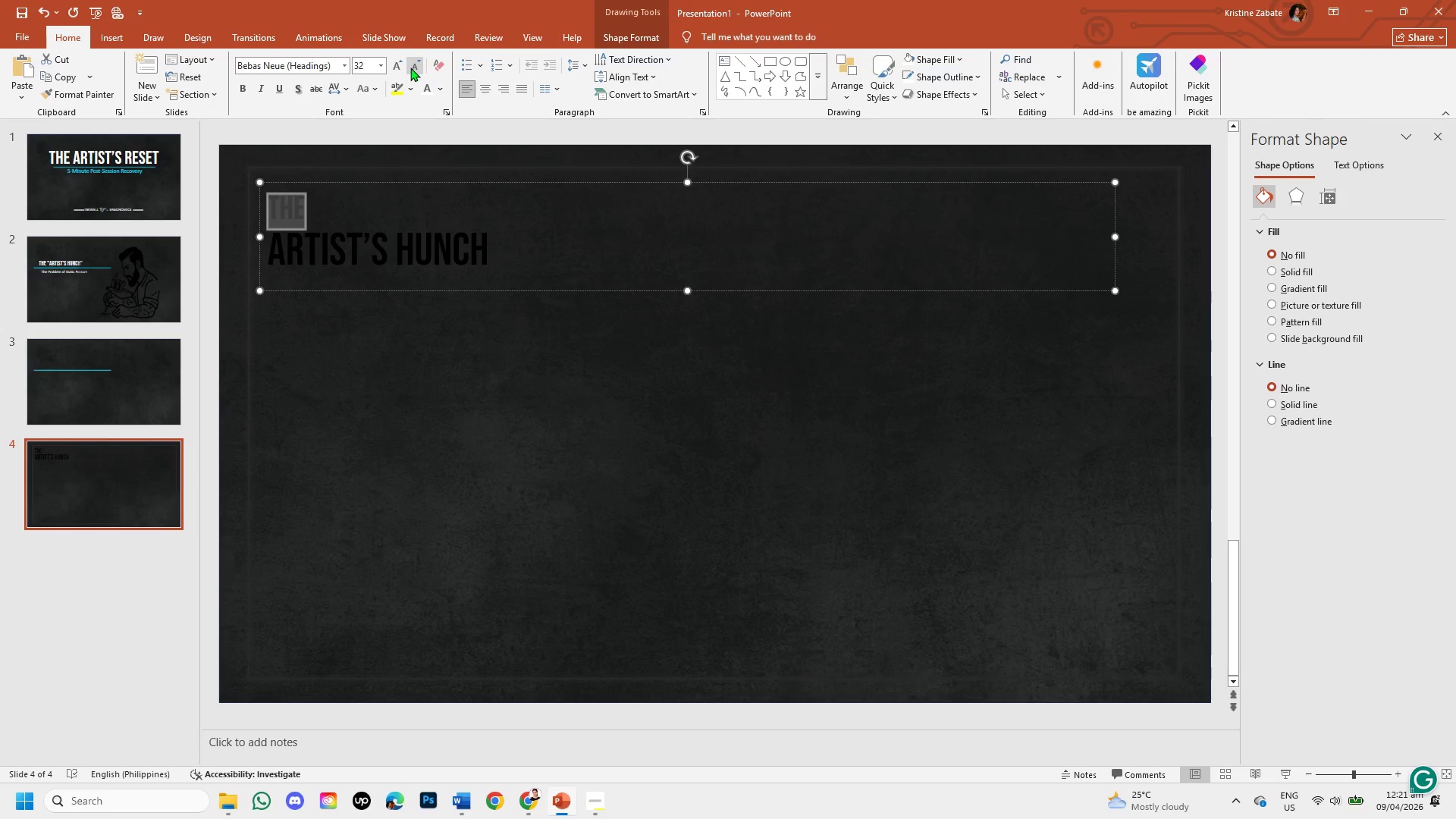 
left_click([410, 67])
 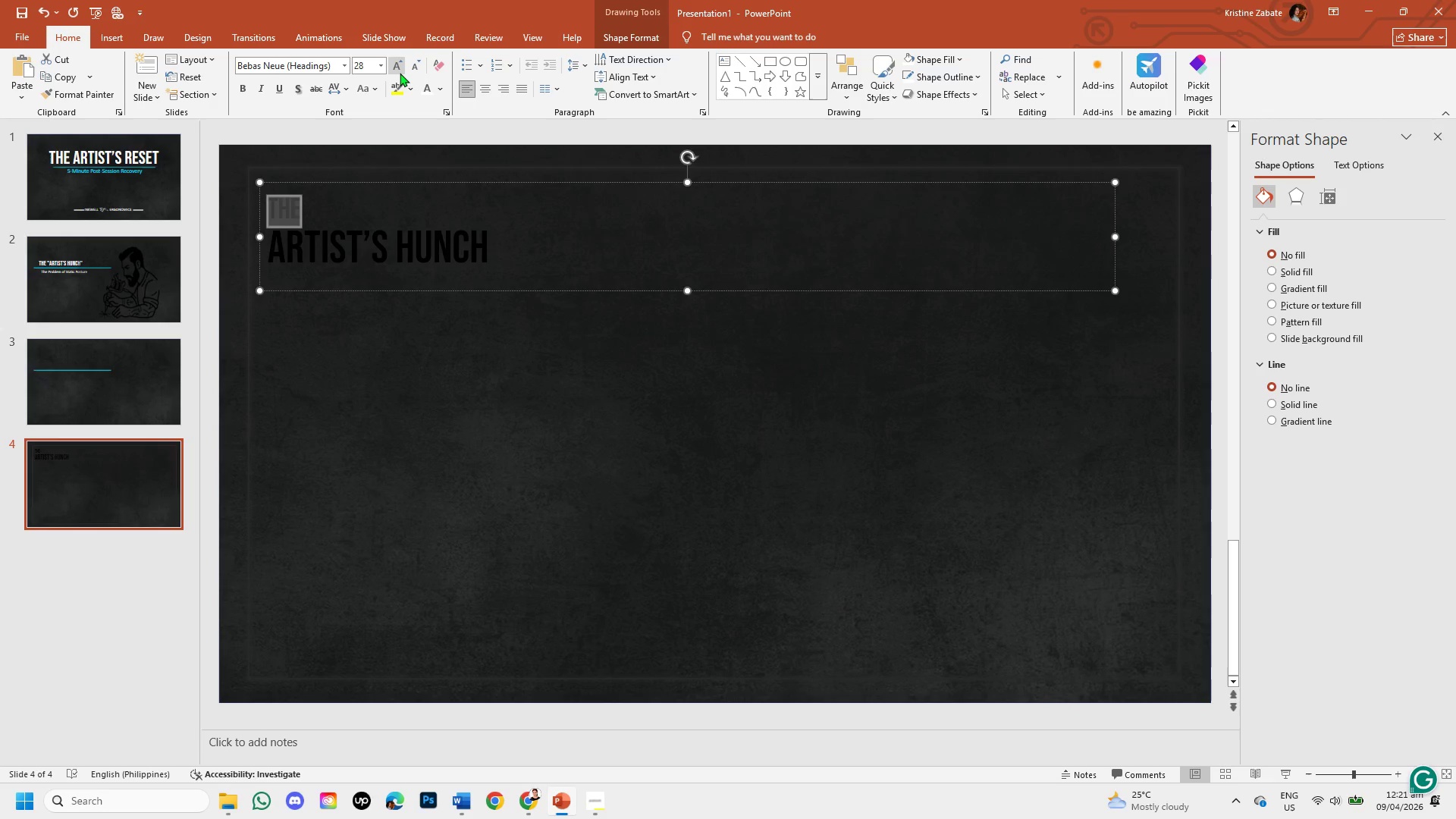 
left_click([400, 73])
 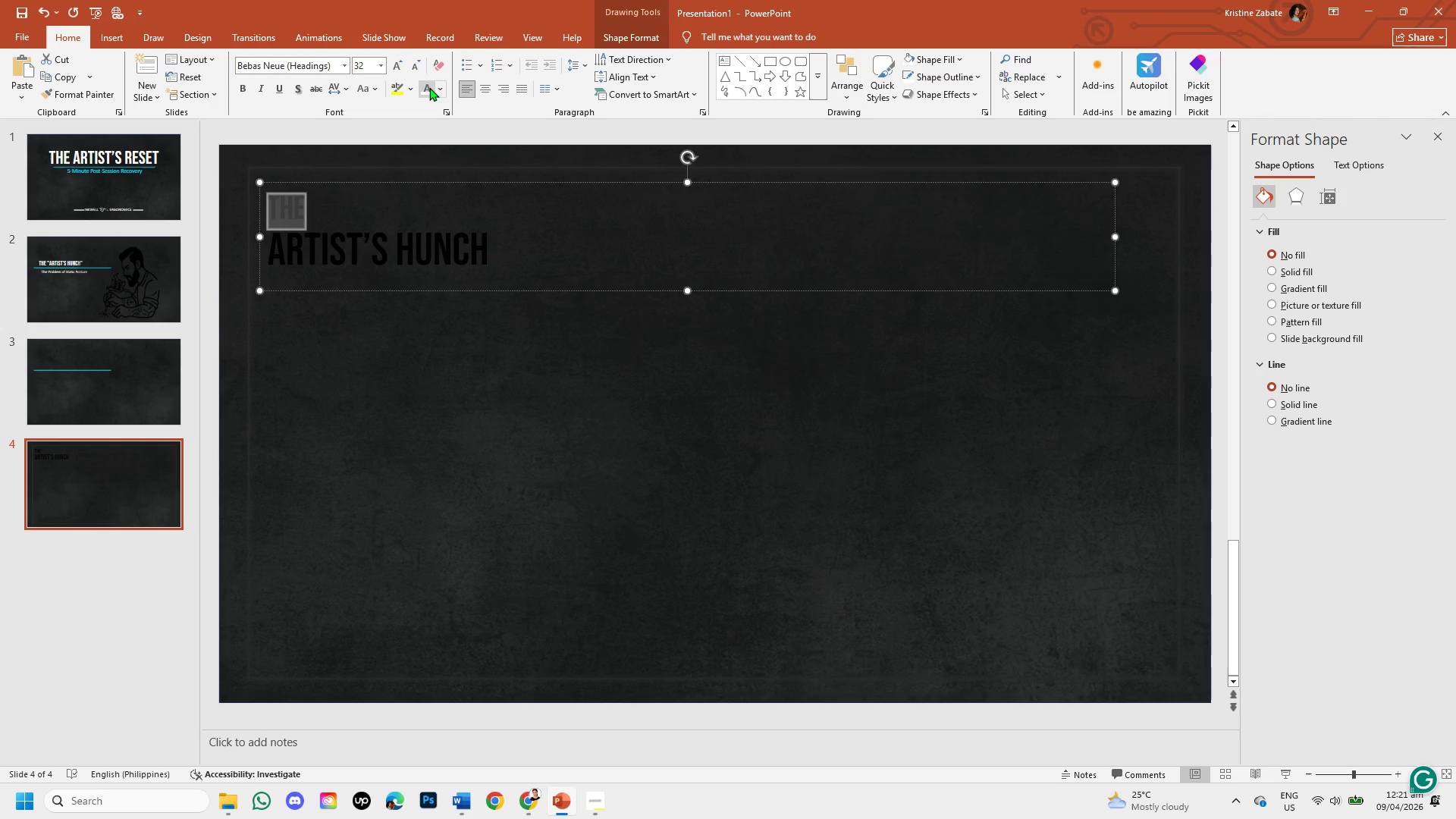 
left_click([441, 90])
 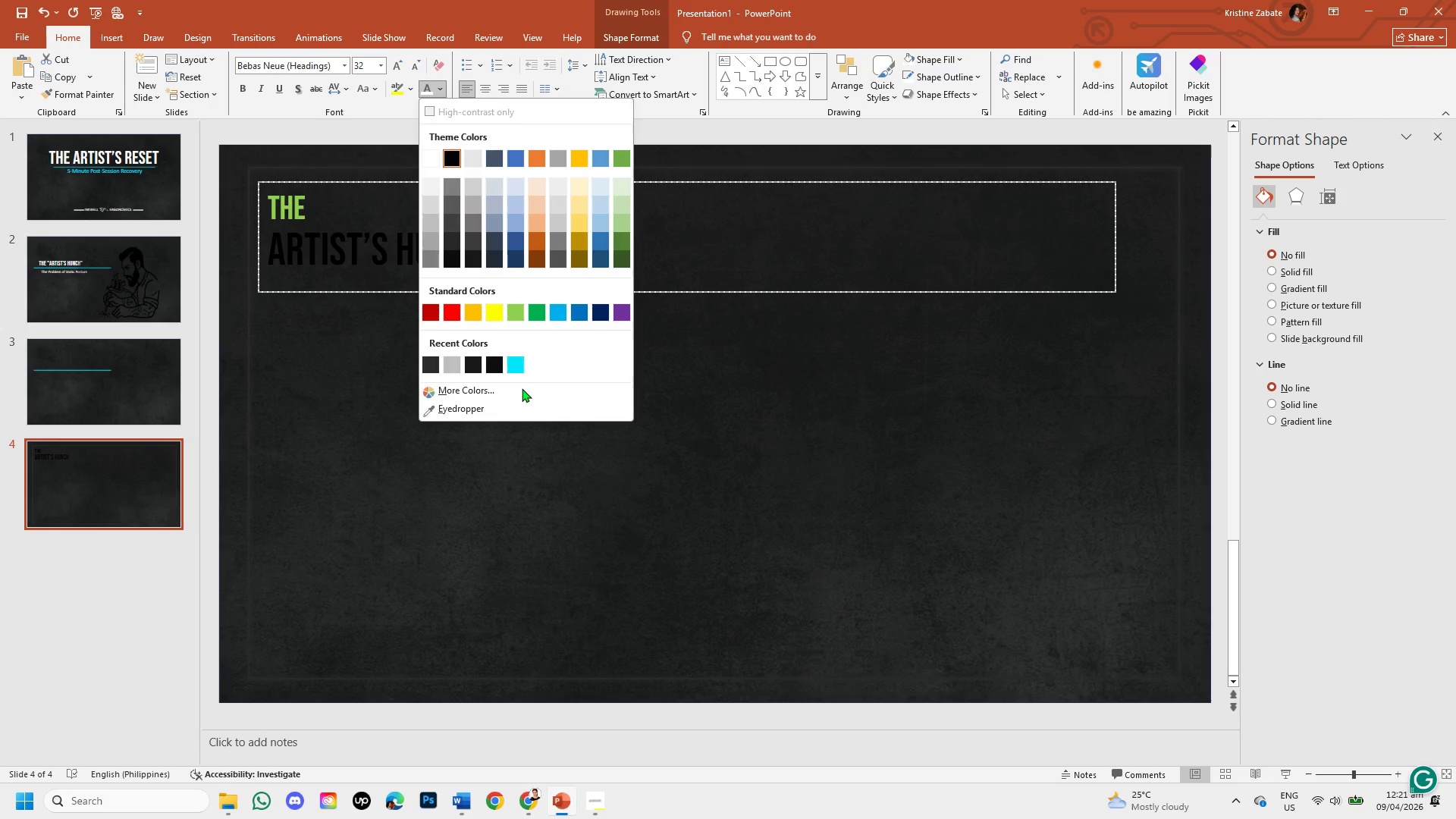 
left_click([522, 397])
 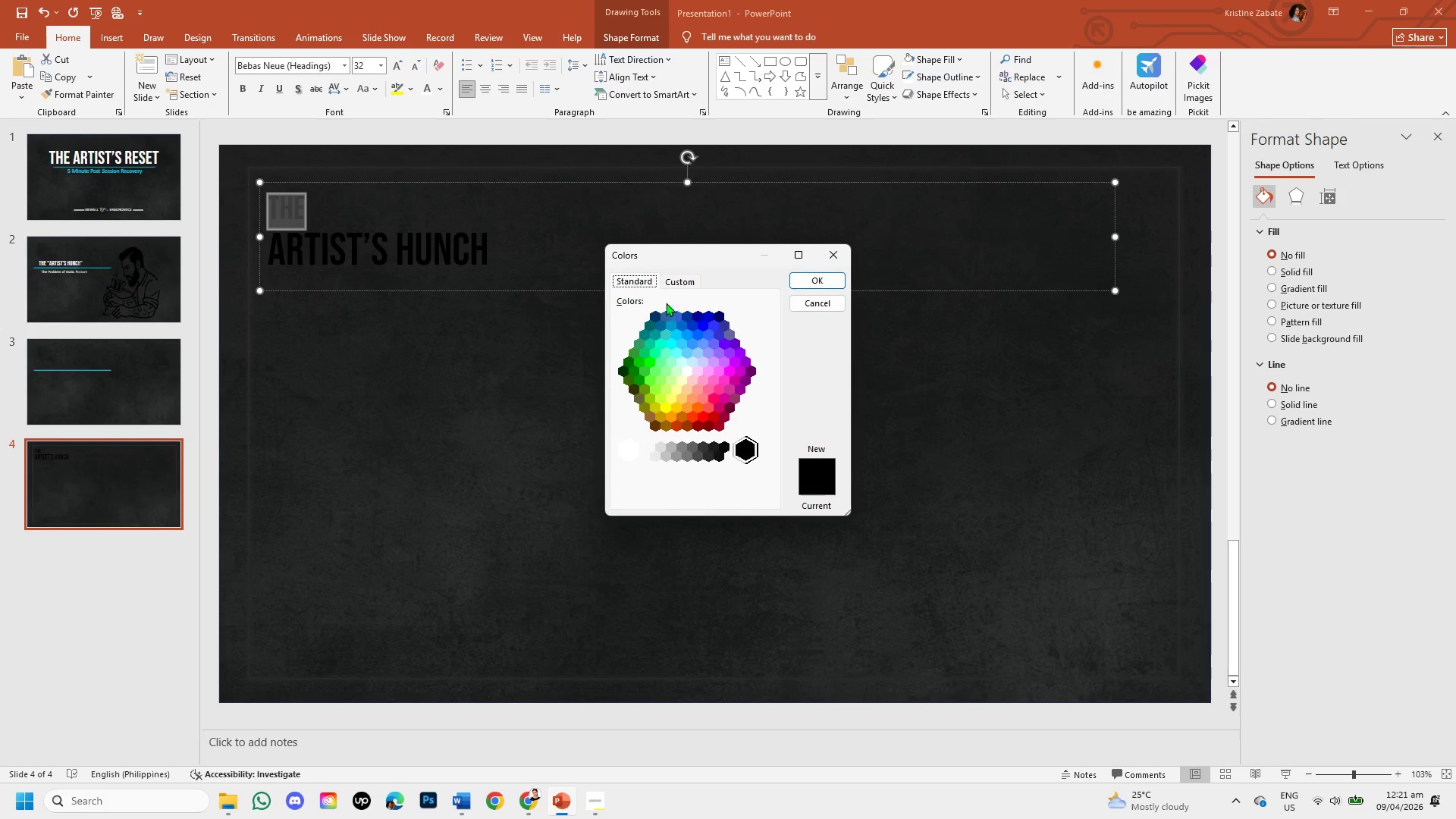 
left_click([680, 284])
 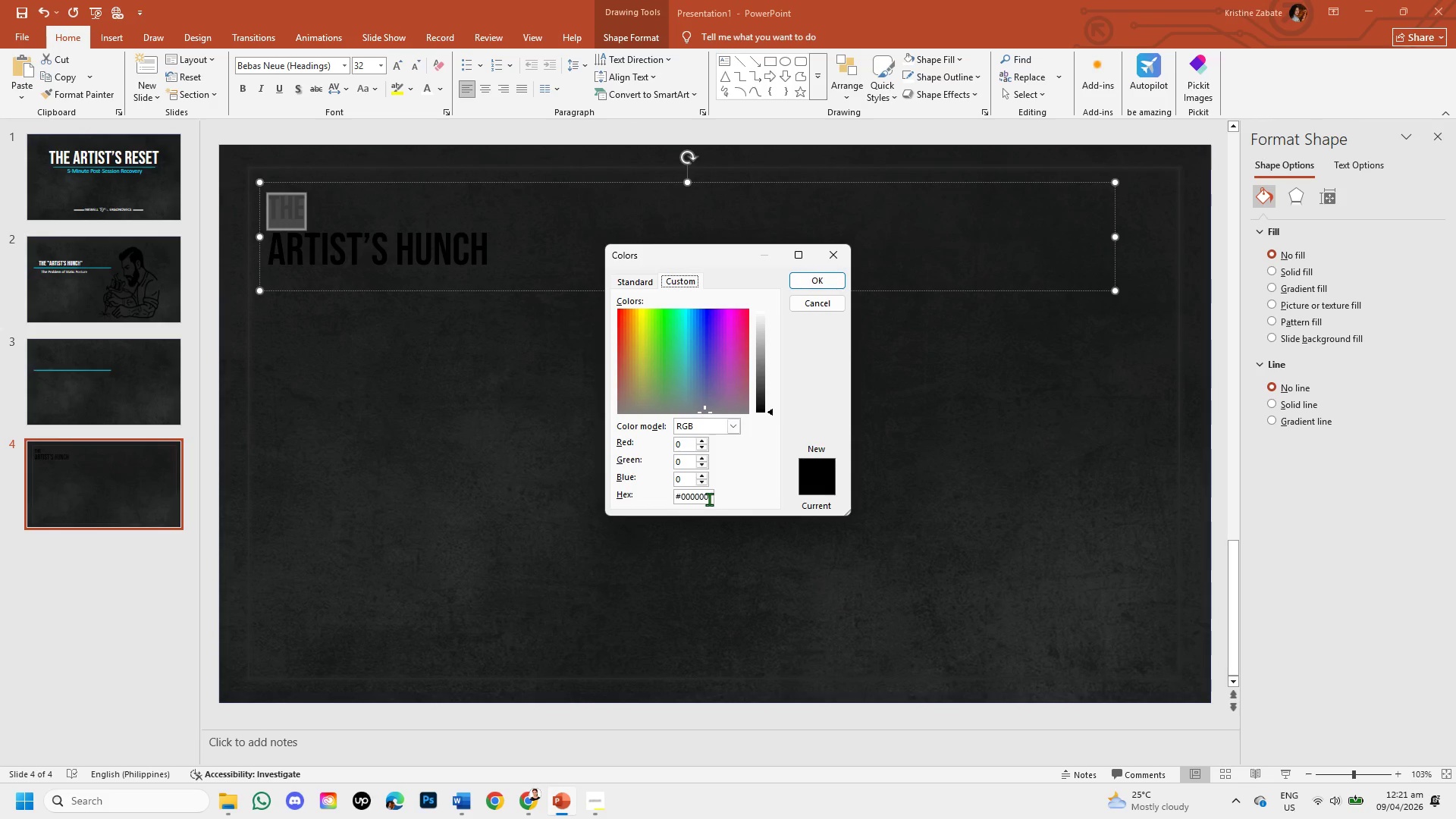 
left_click([709, 499])
 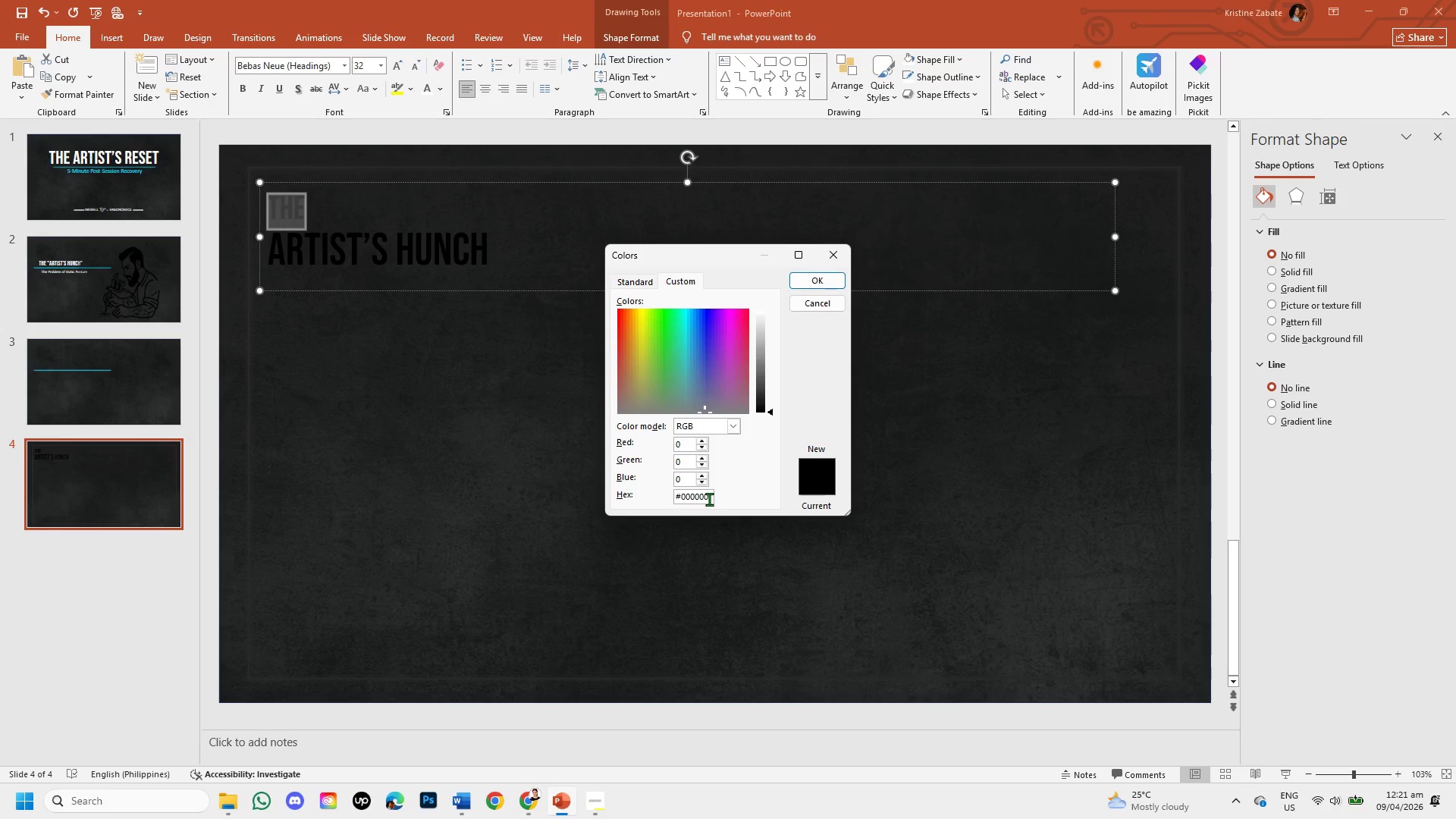 
key(Backspace)
key(Backspace)
key(Backspace)
key(Backspace)
key(Backspace)
key(Backspace)
key(Backspace)
type(#bfbfbf)
 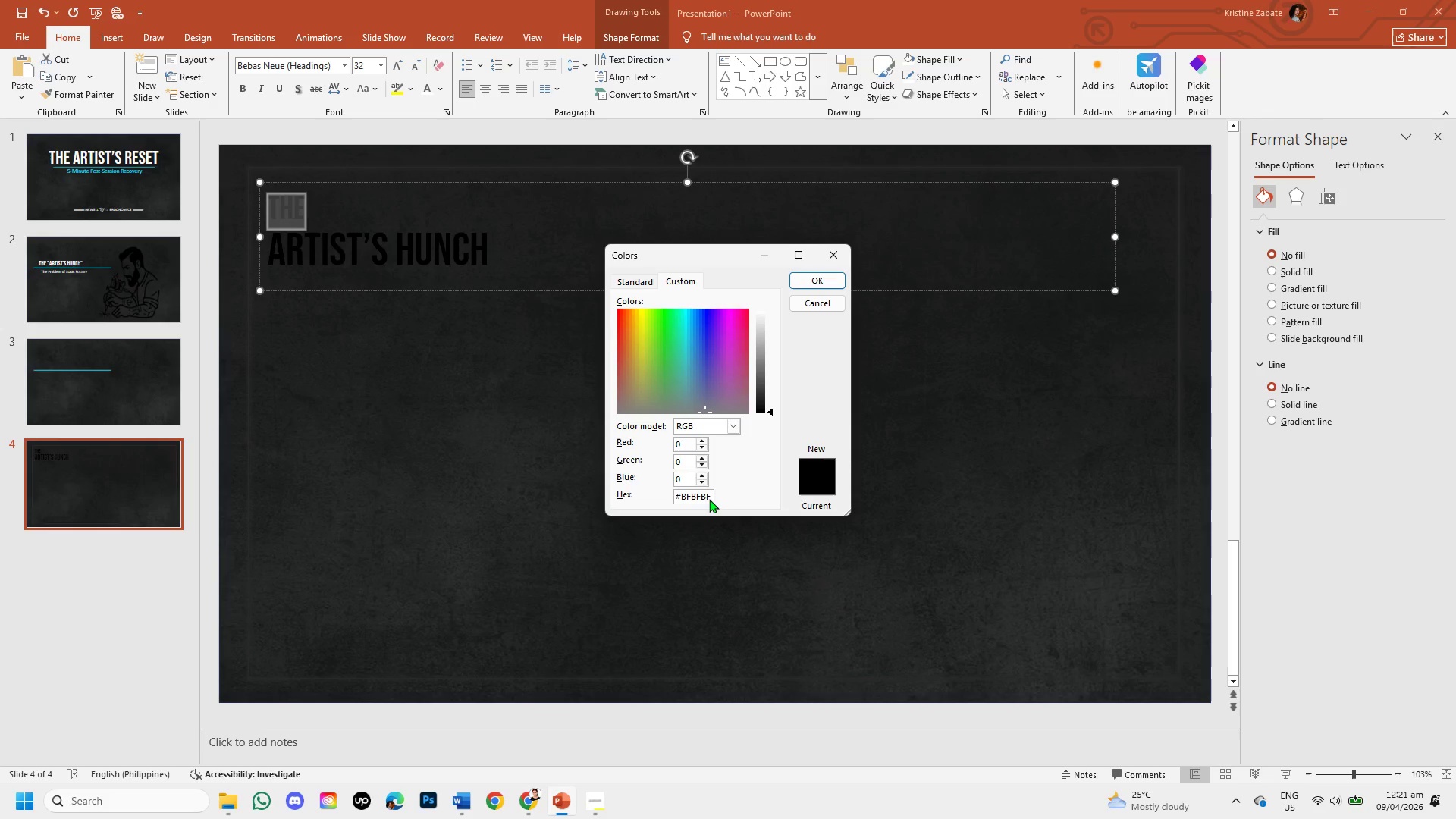 
left_click([798, 287])
 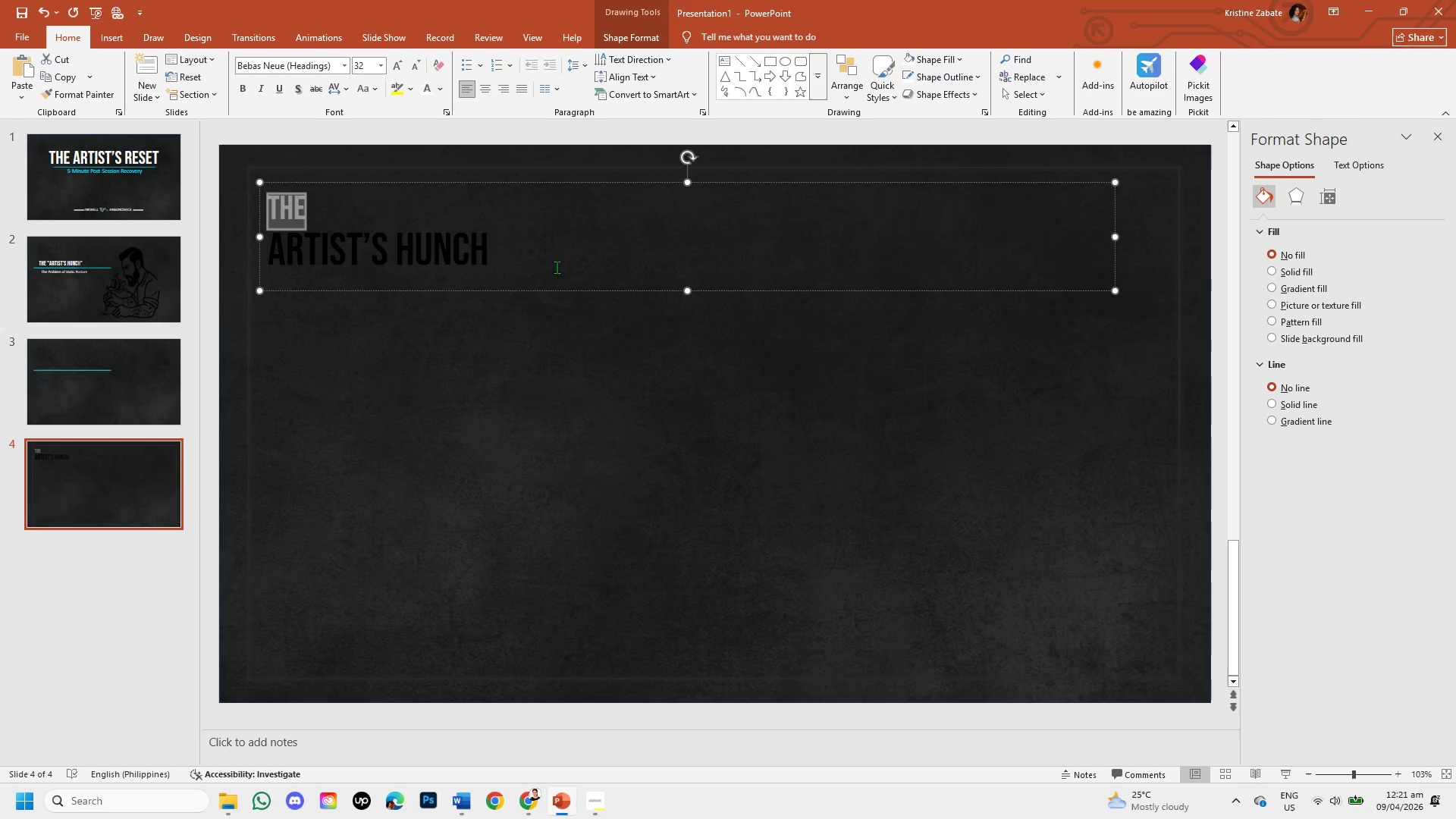 
left_click([538, 256])
 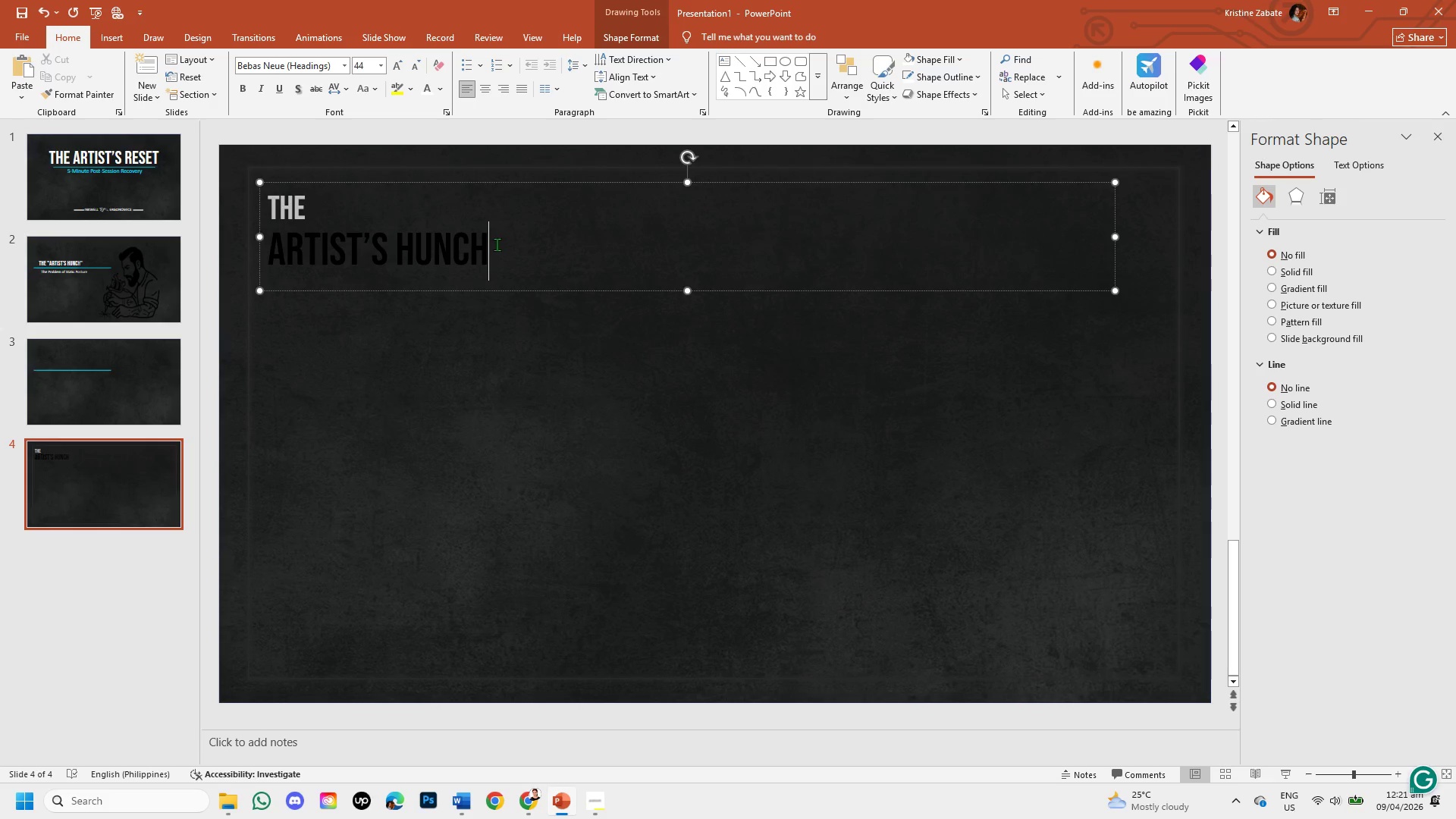 
left_click_drag(start_coordinate=[492, 244], to_coordinate=[290, 261])
 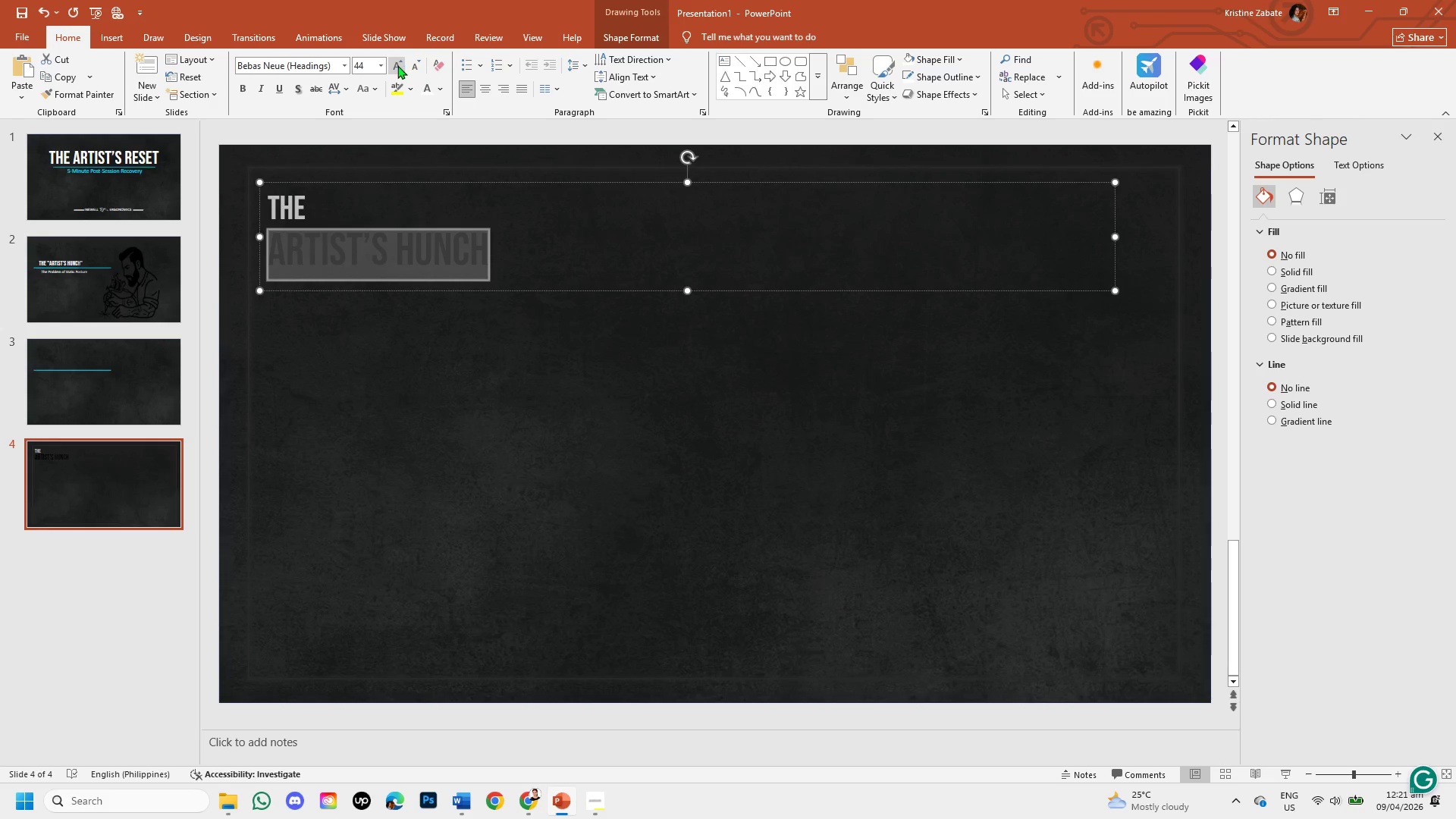 
left_click([394, 61])
 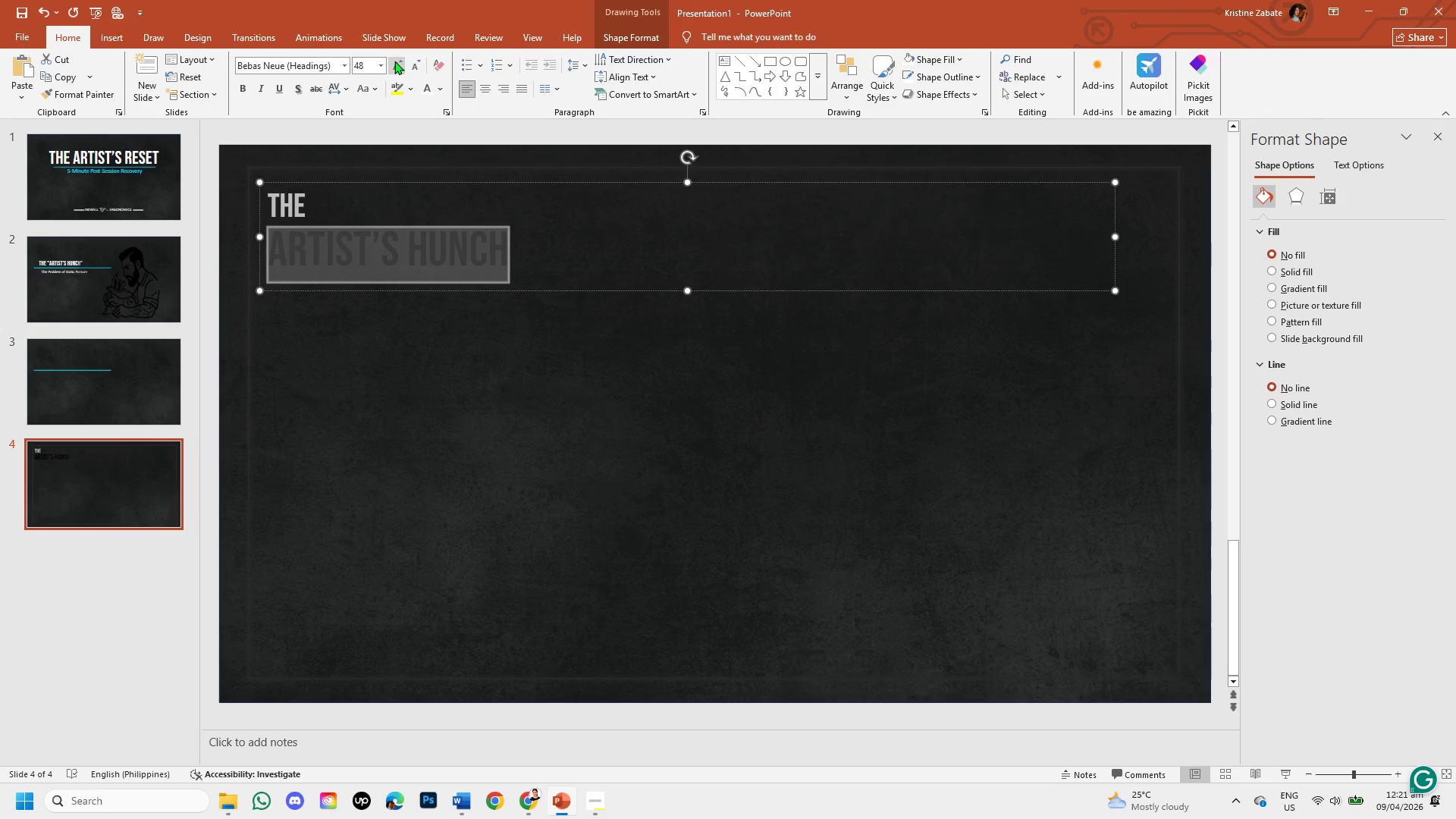 
left_click([394, 61])
 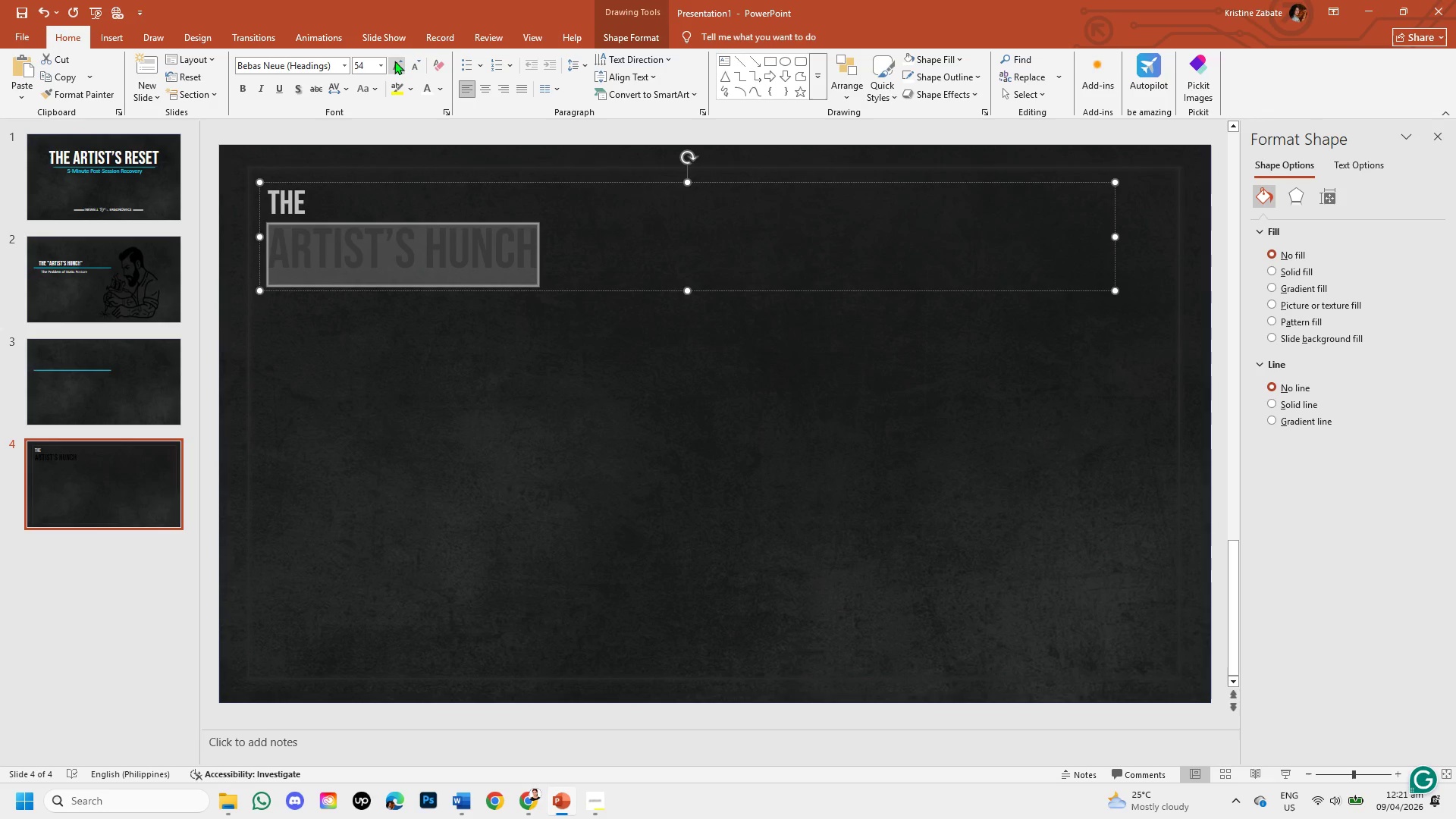 
left_click([394, 61])
 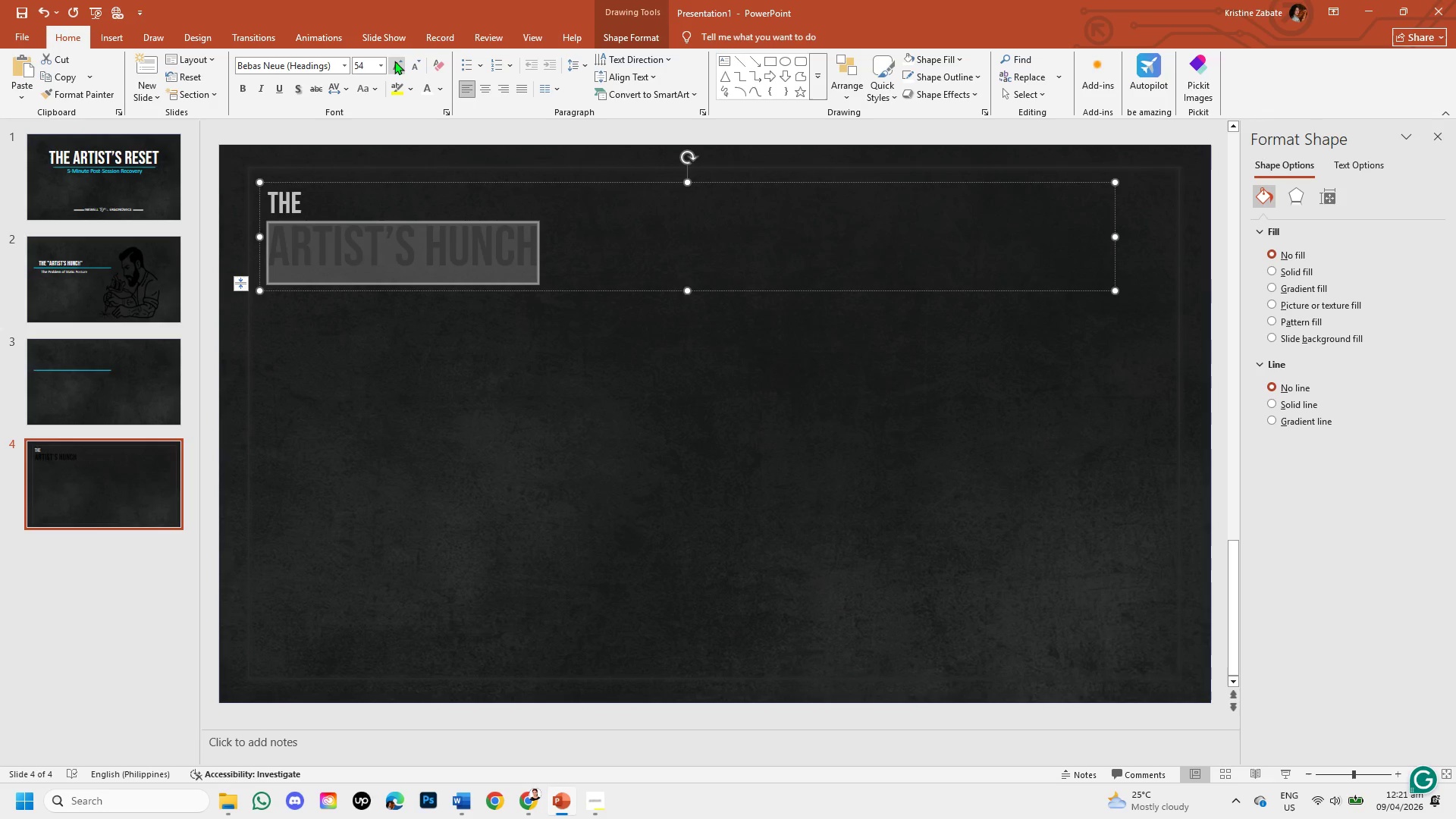 
left_click([394, 61])
 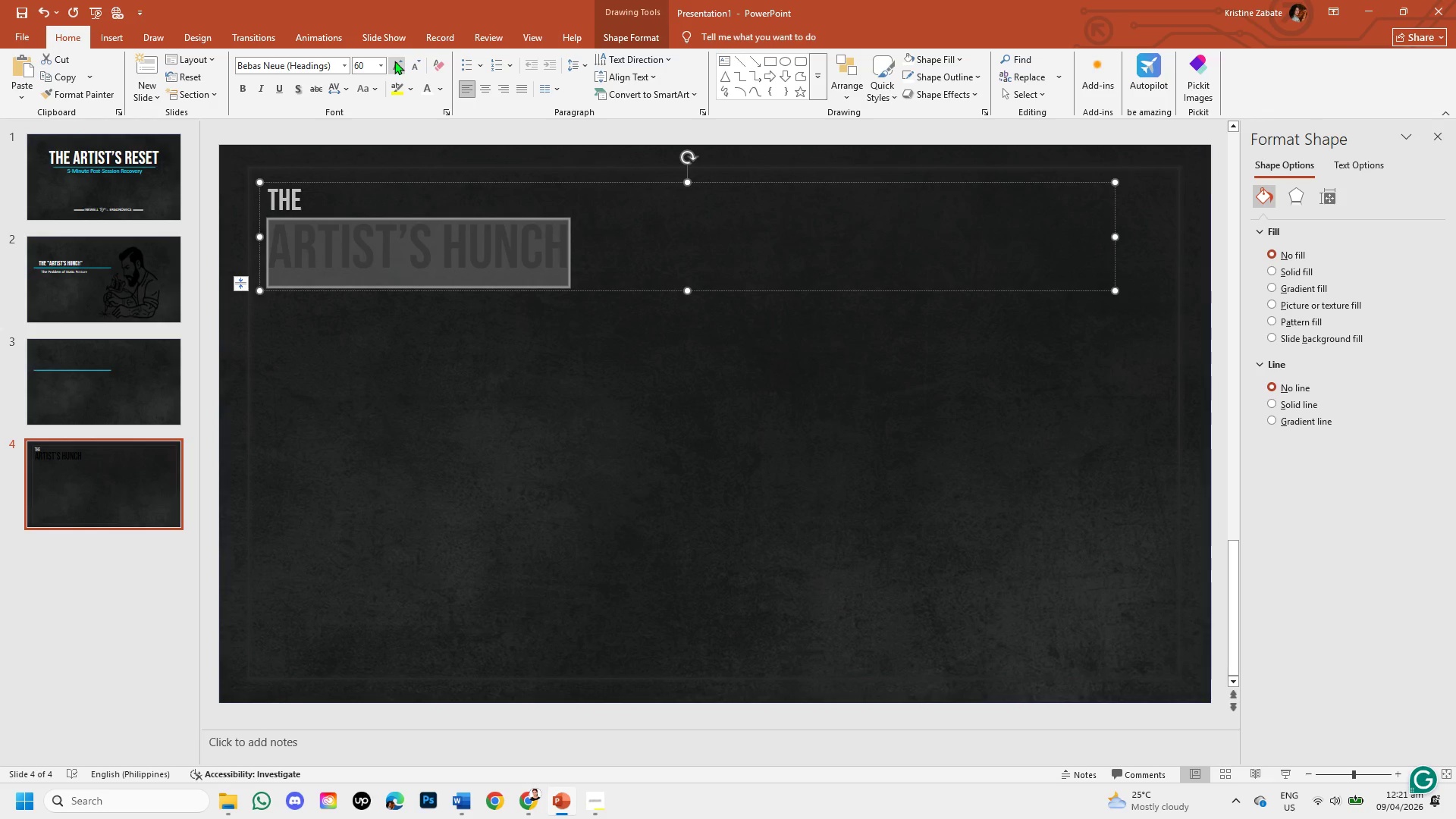 
wait(8.14)
 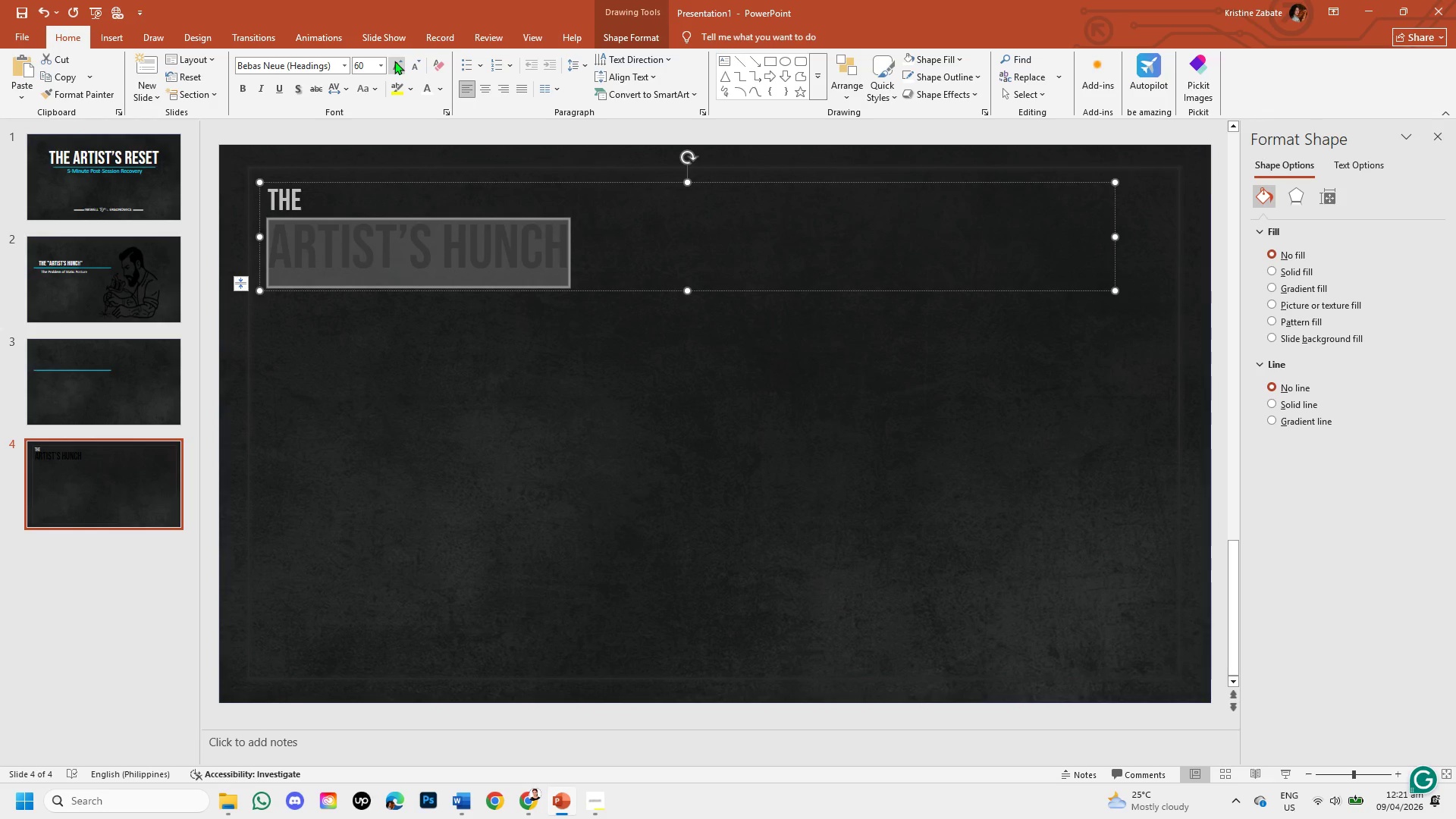 
left_click([394, 61])
 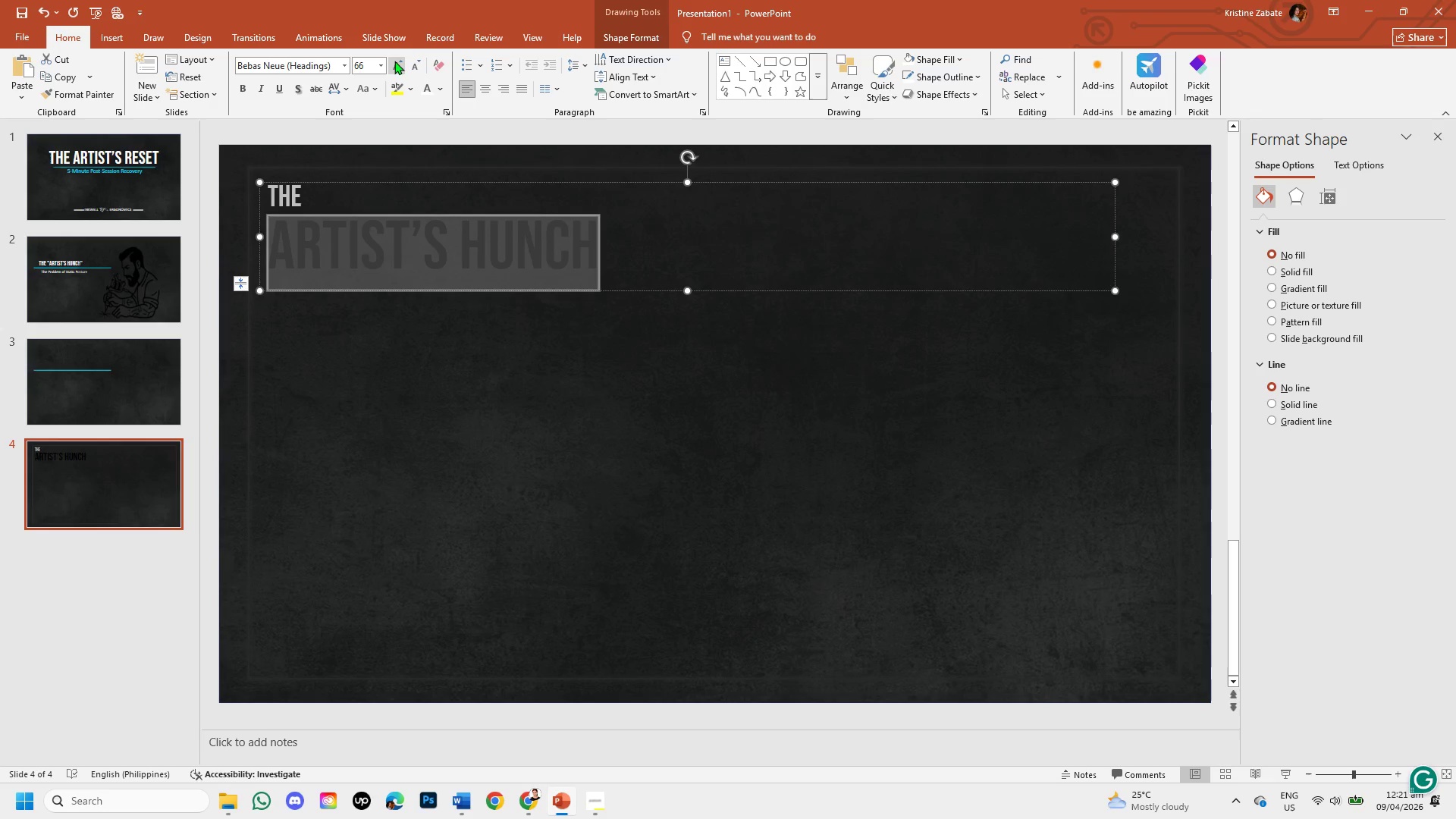 
left_click([394, 61])
 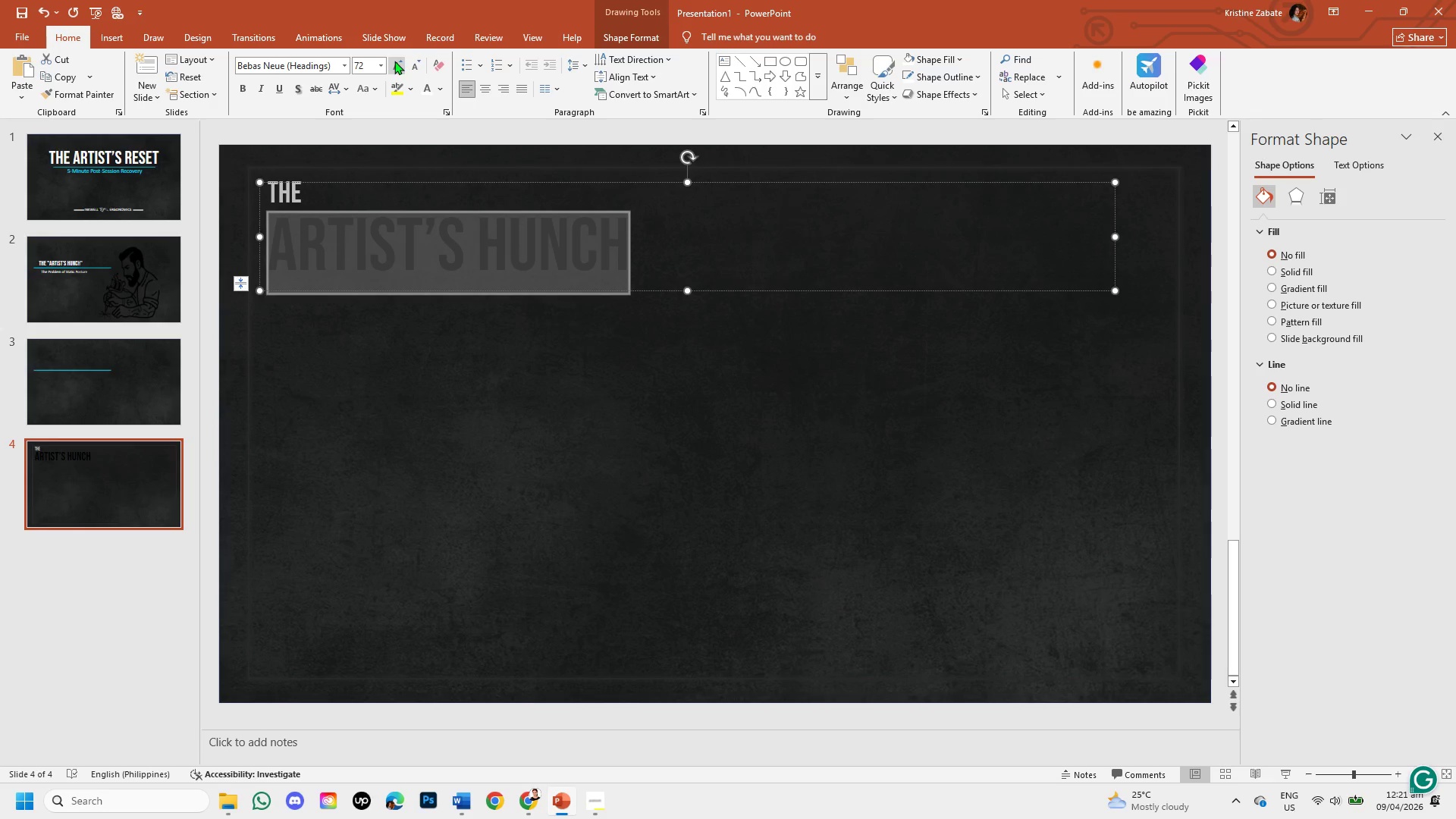 
left_click([472, 370])
 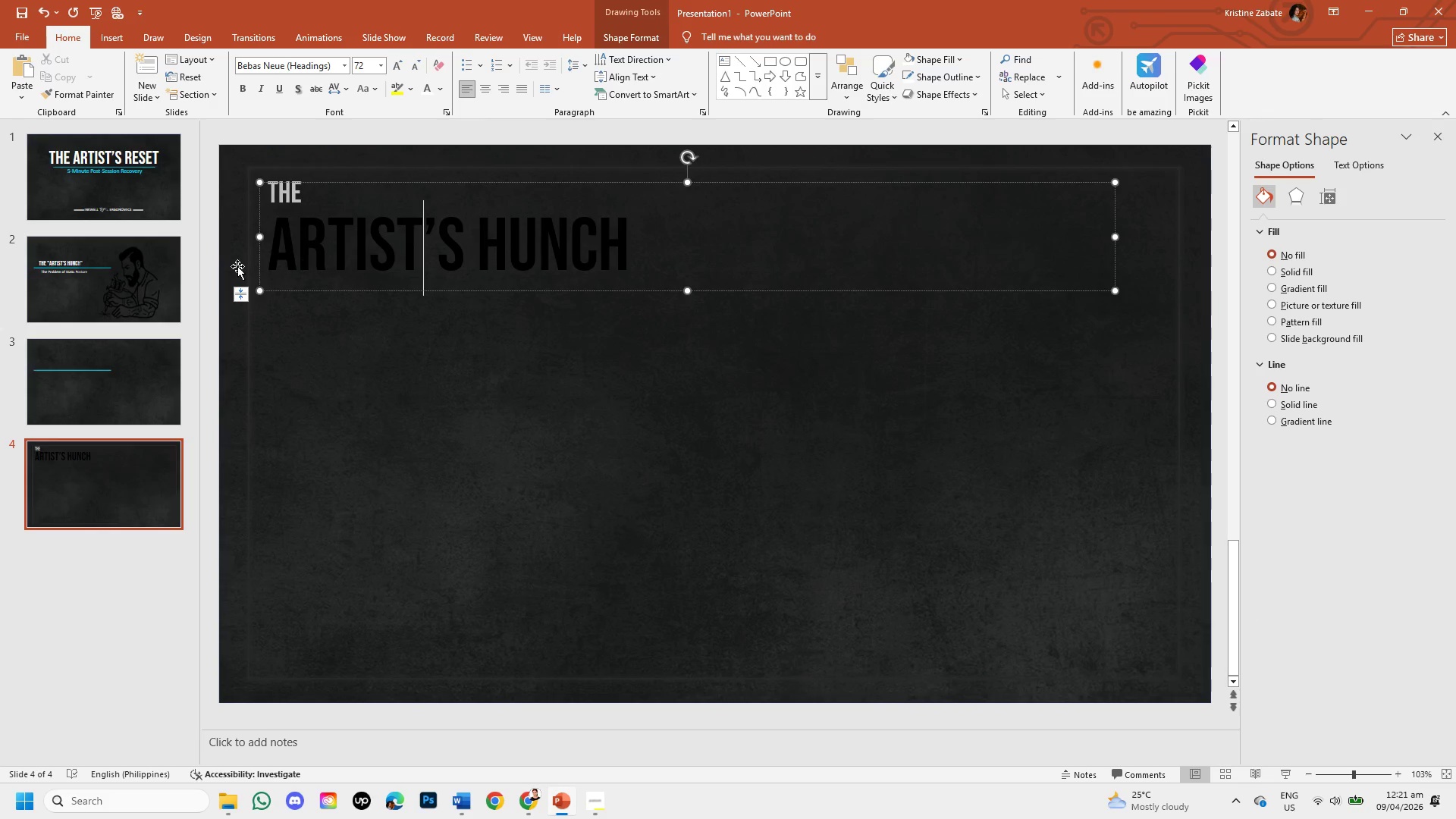 
left_click_drag(start_coordinate=[274, 241], to_coordinate=[632, 228])
 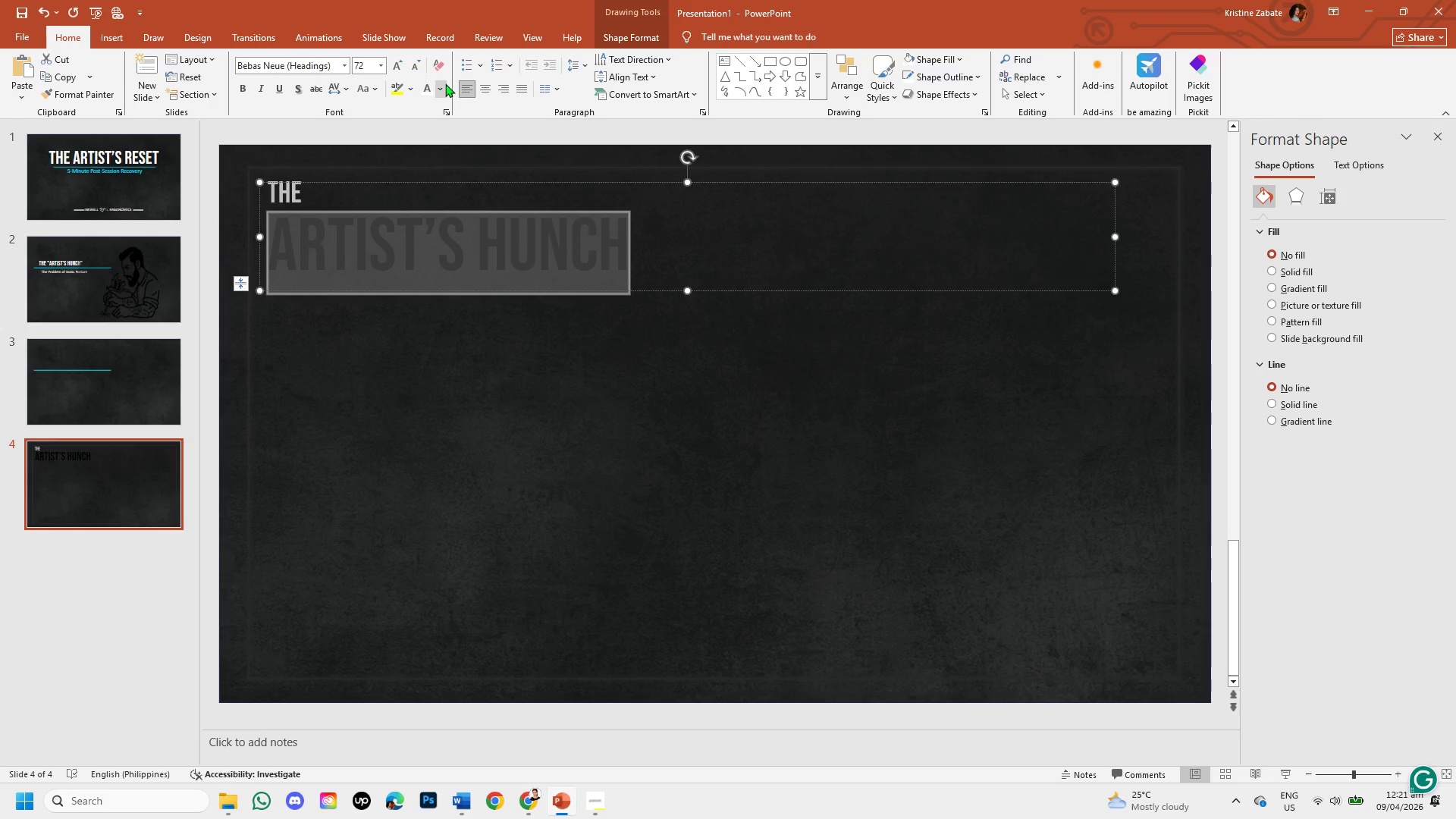 
left_click([441, 96])
 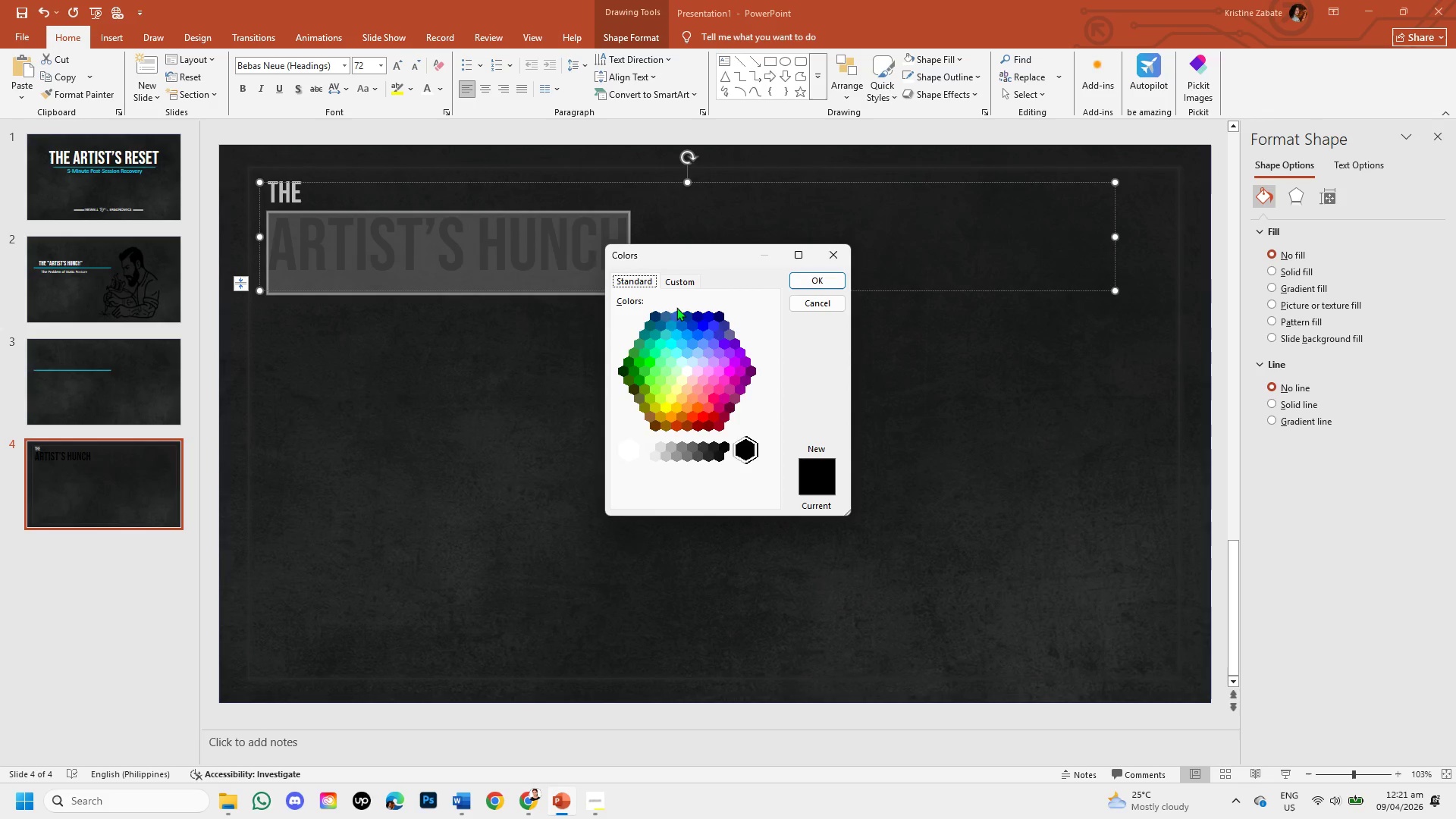 
left_click([674, 275])
 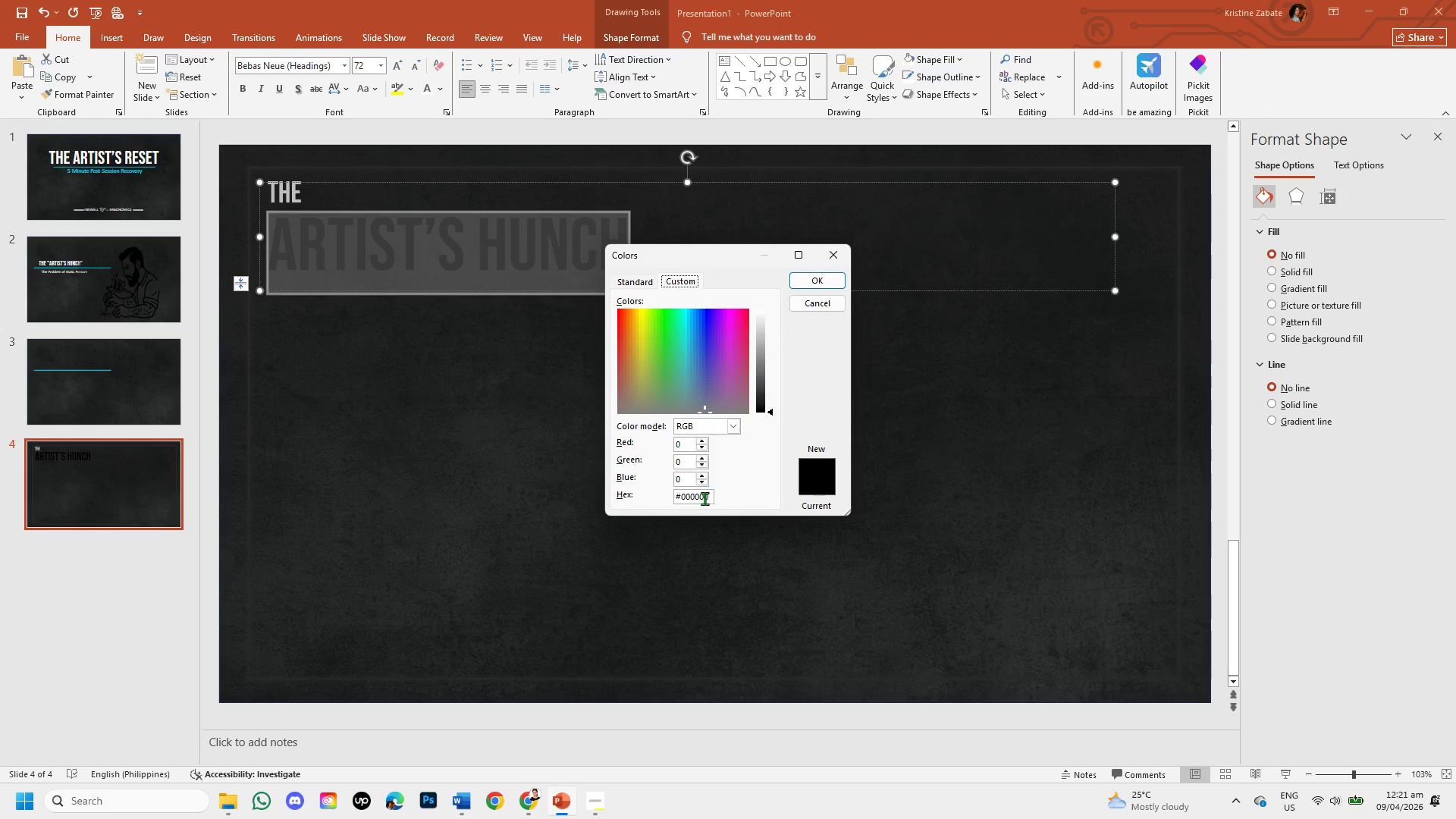 
left_click([709, 498])
 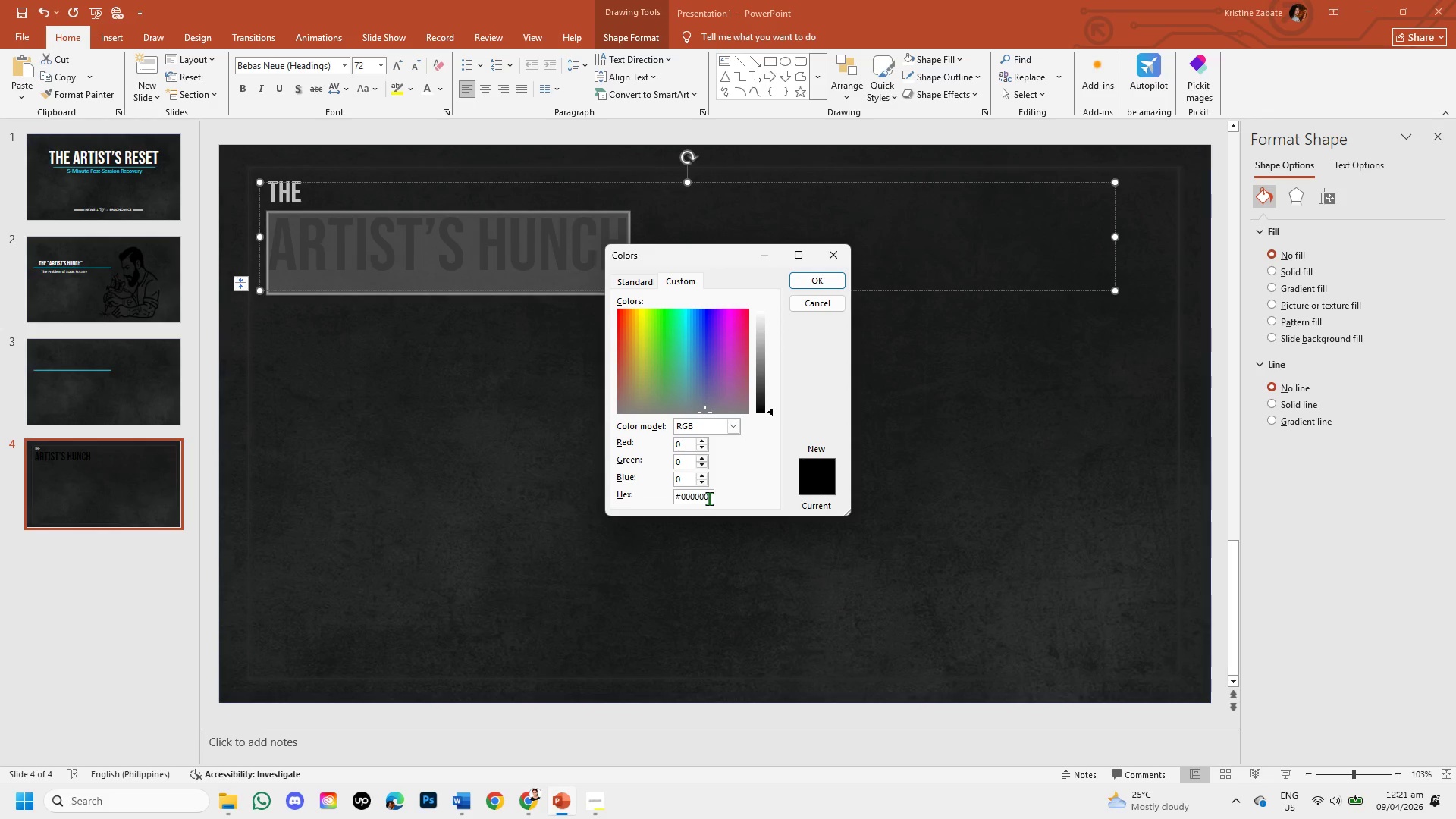 
key(Backspace)
 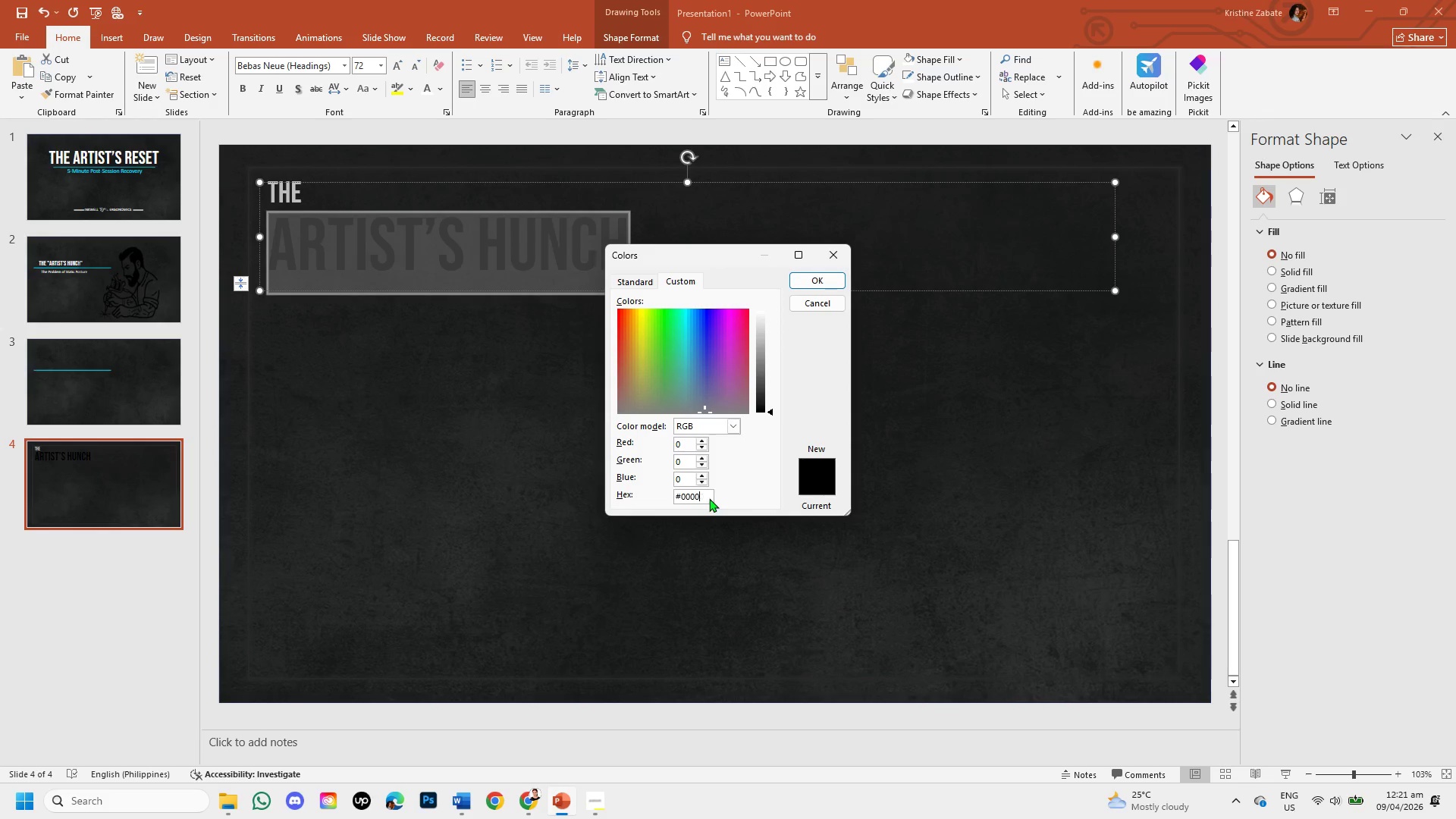 
key(Backspace)
 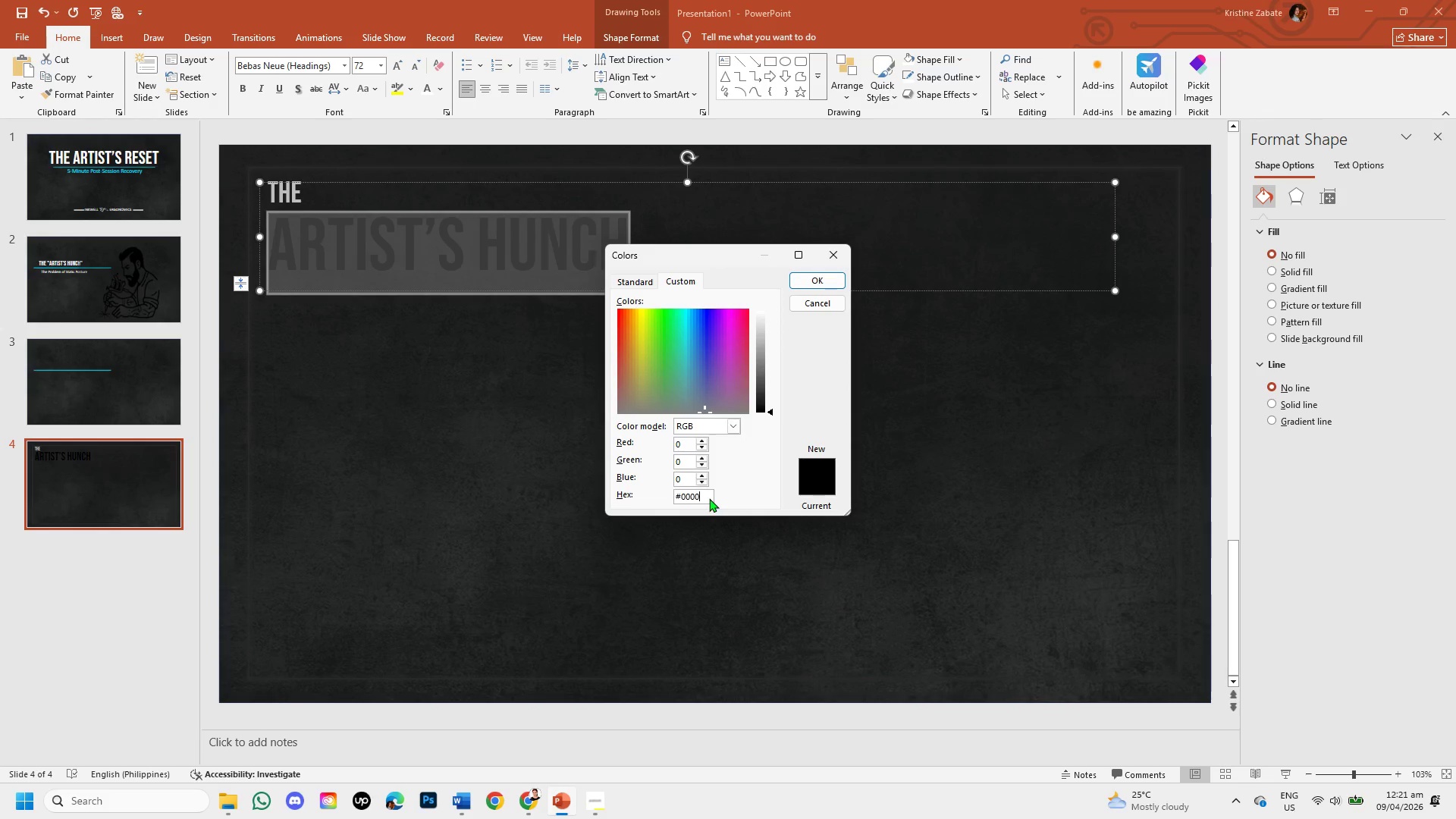 
key(Backspace)
 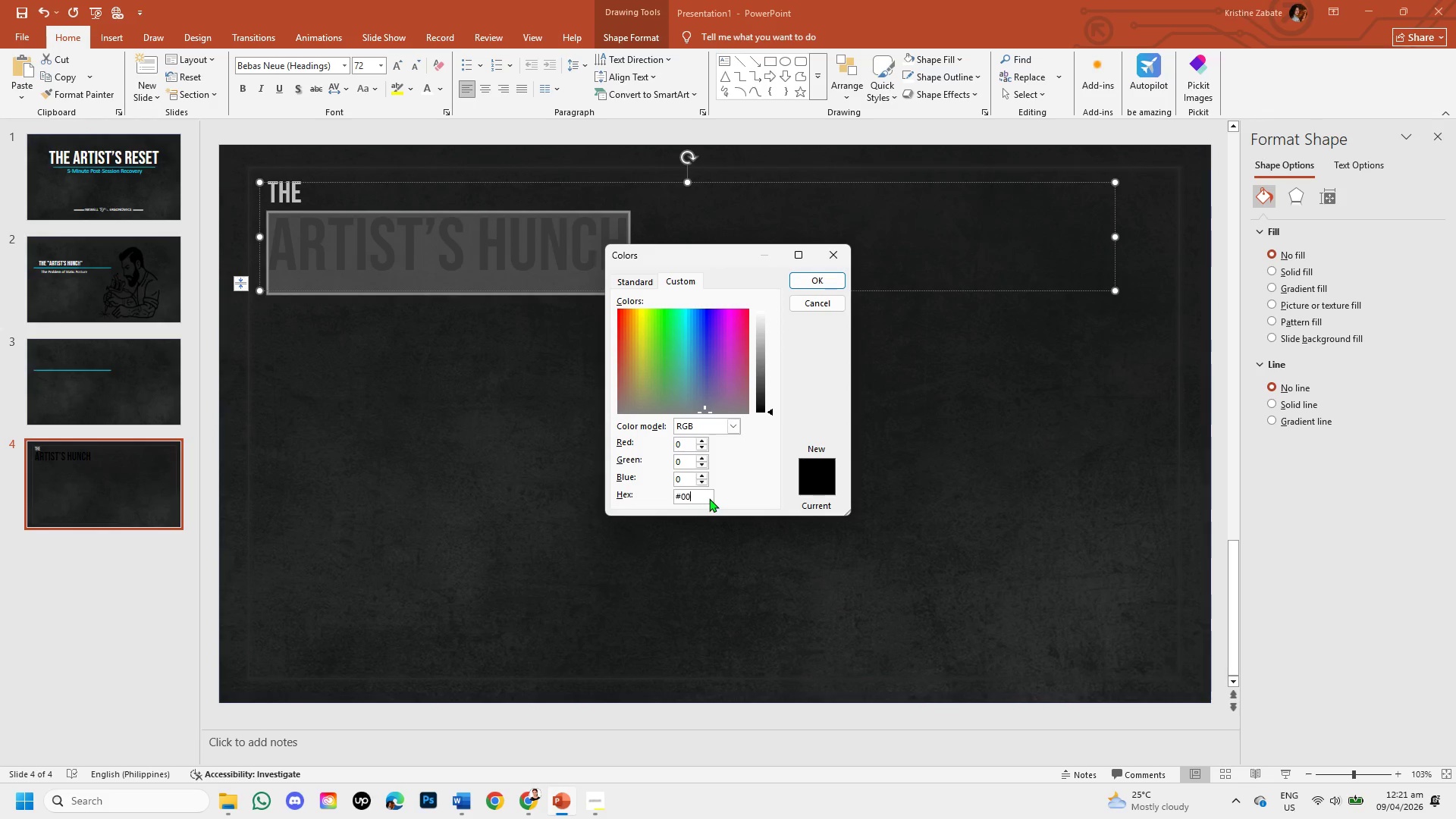 
key(Backspace)
 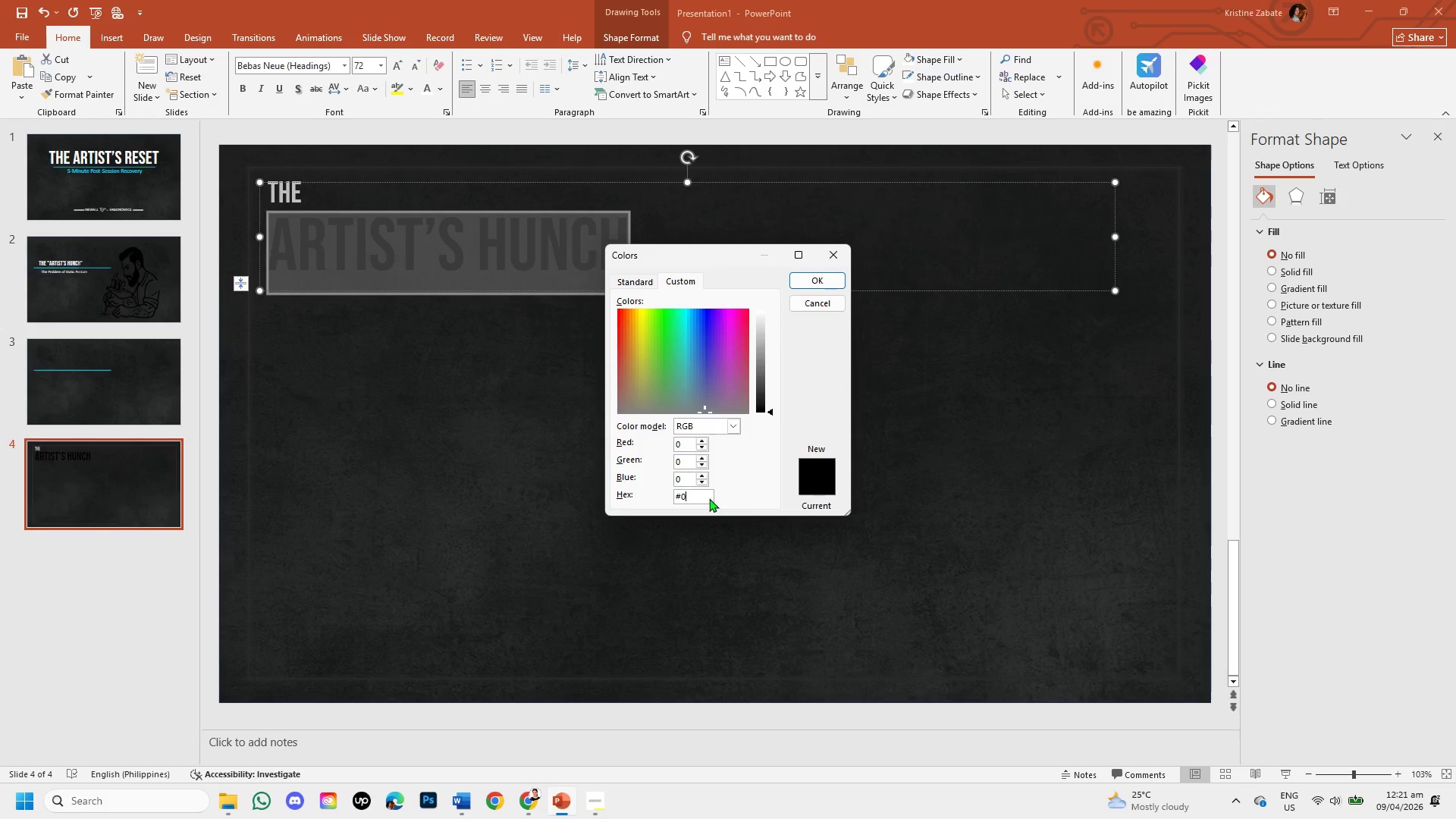 
key(Backspace)
 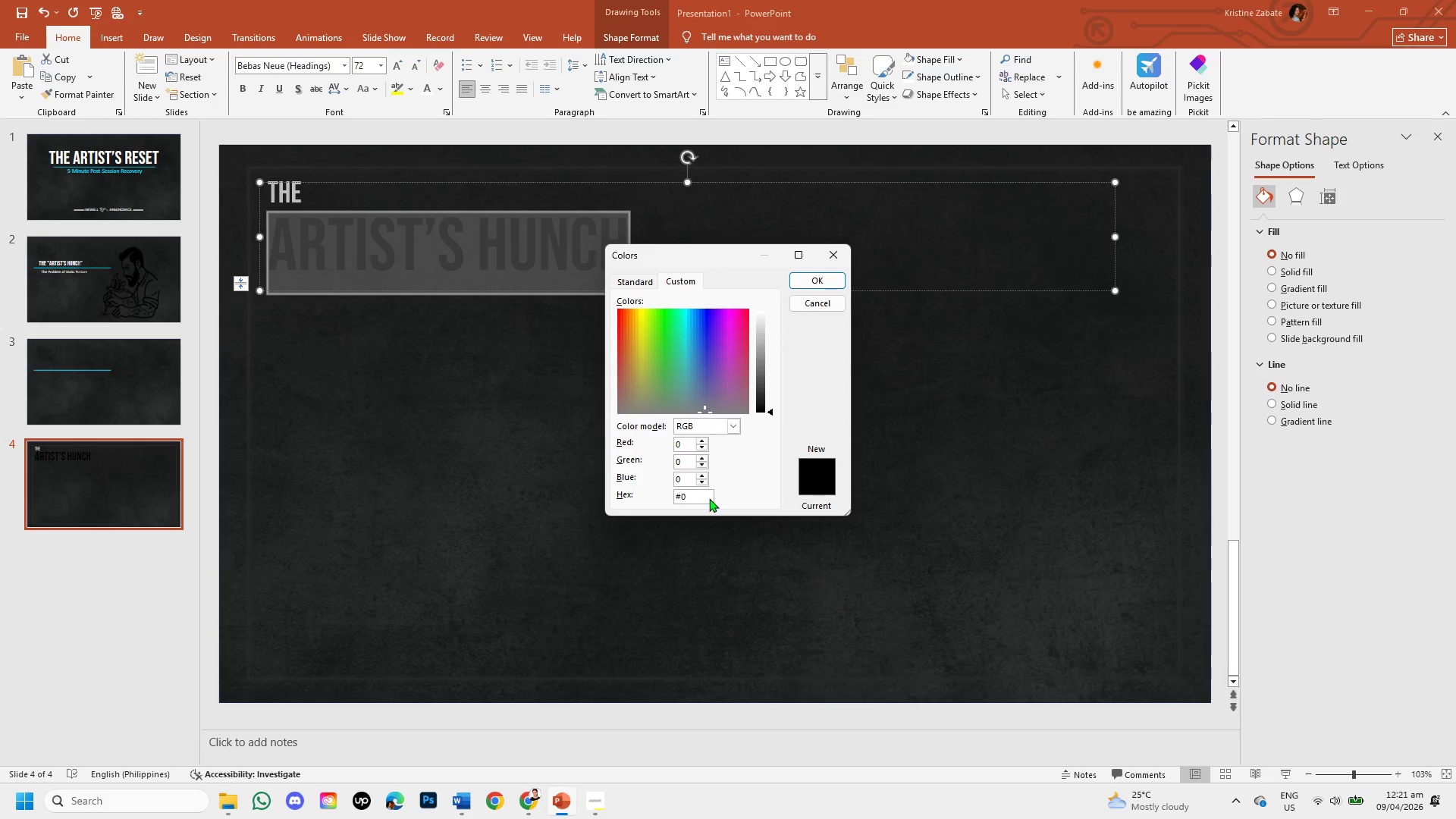 
key(Backspace)
 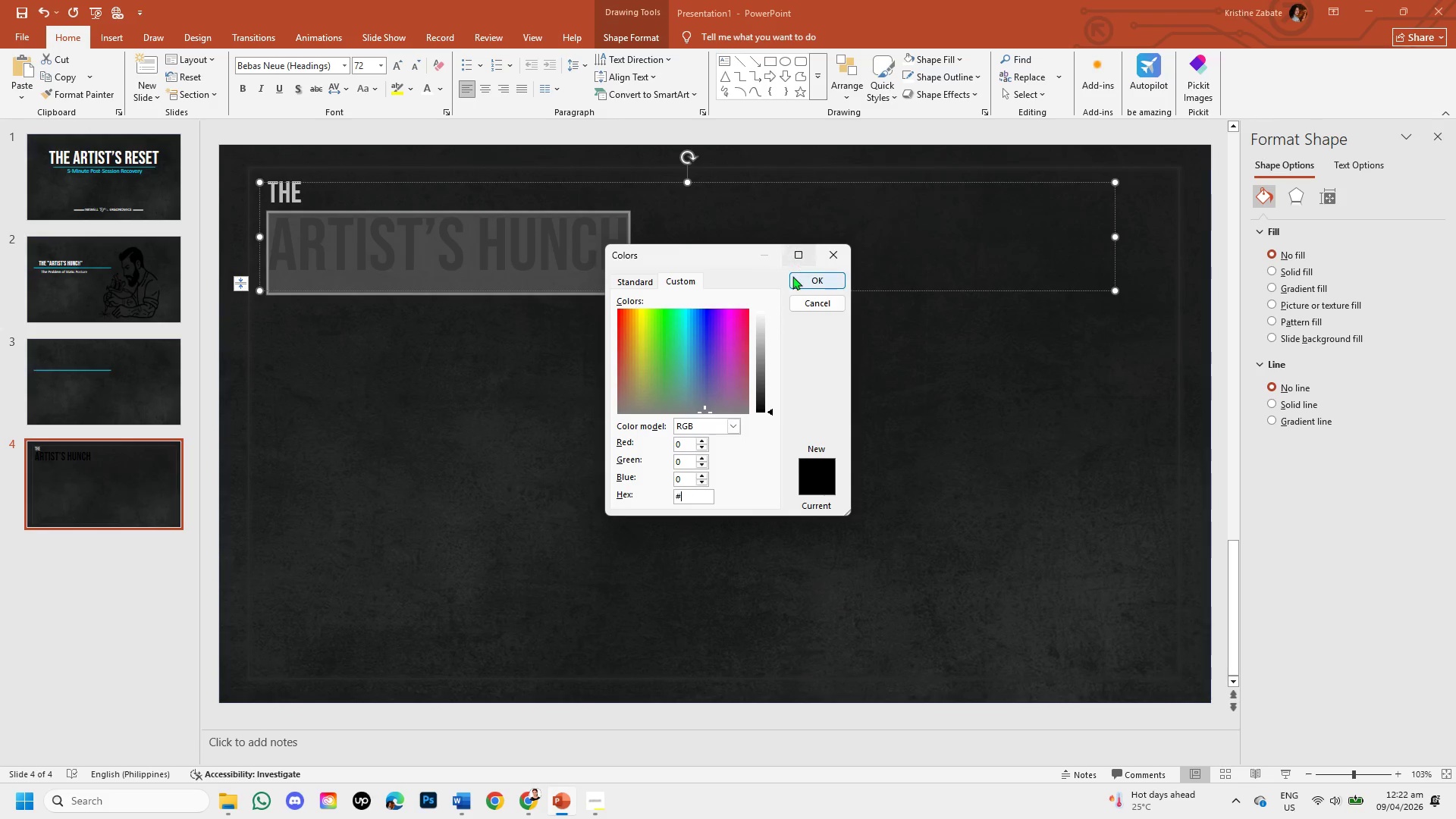 
wait(7.3)
 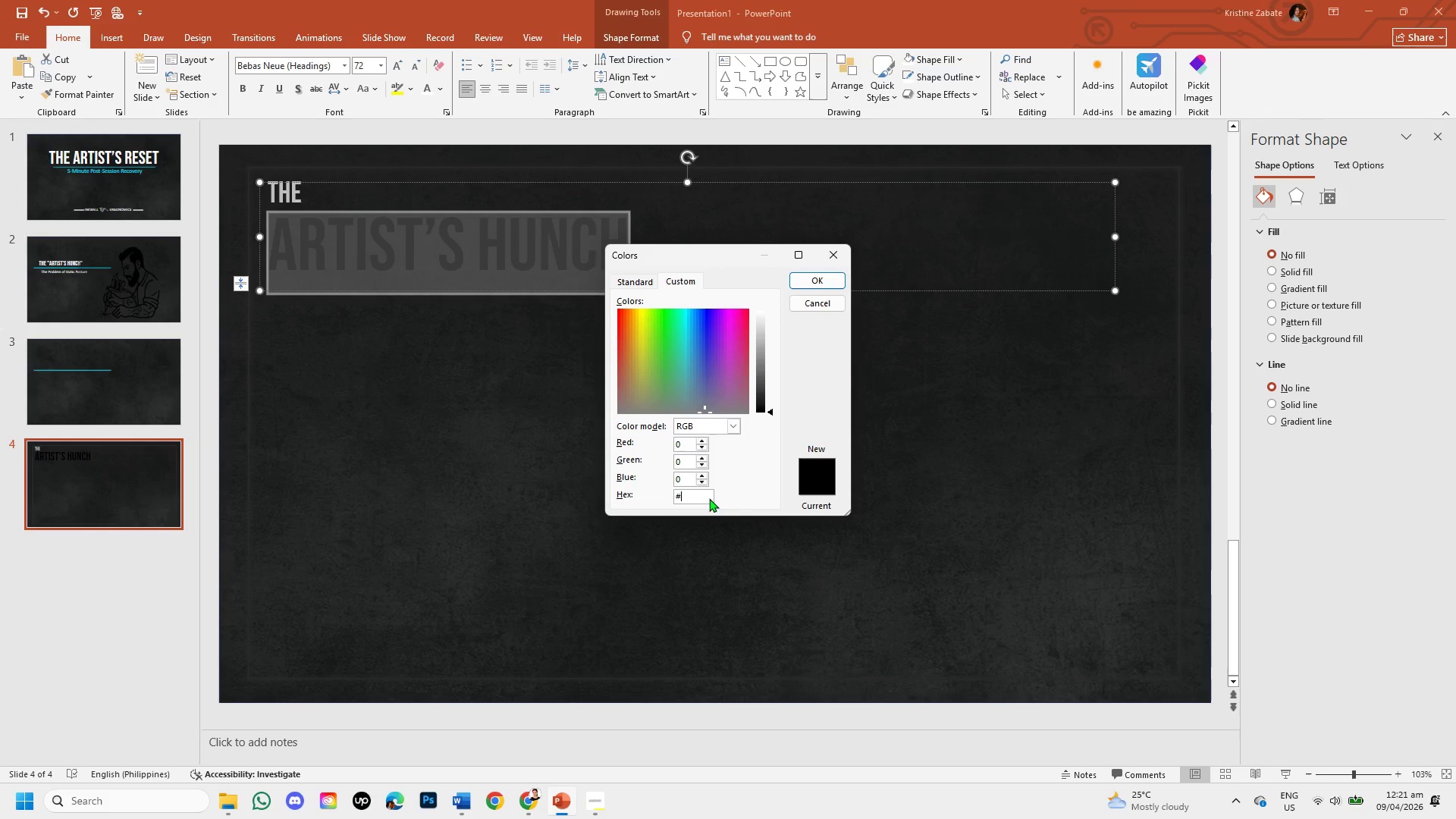 
left_click([806, 417])
 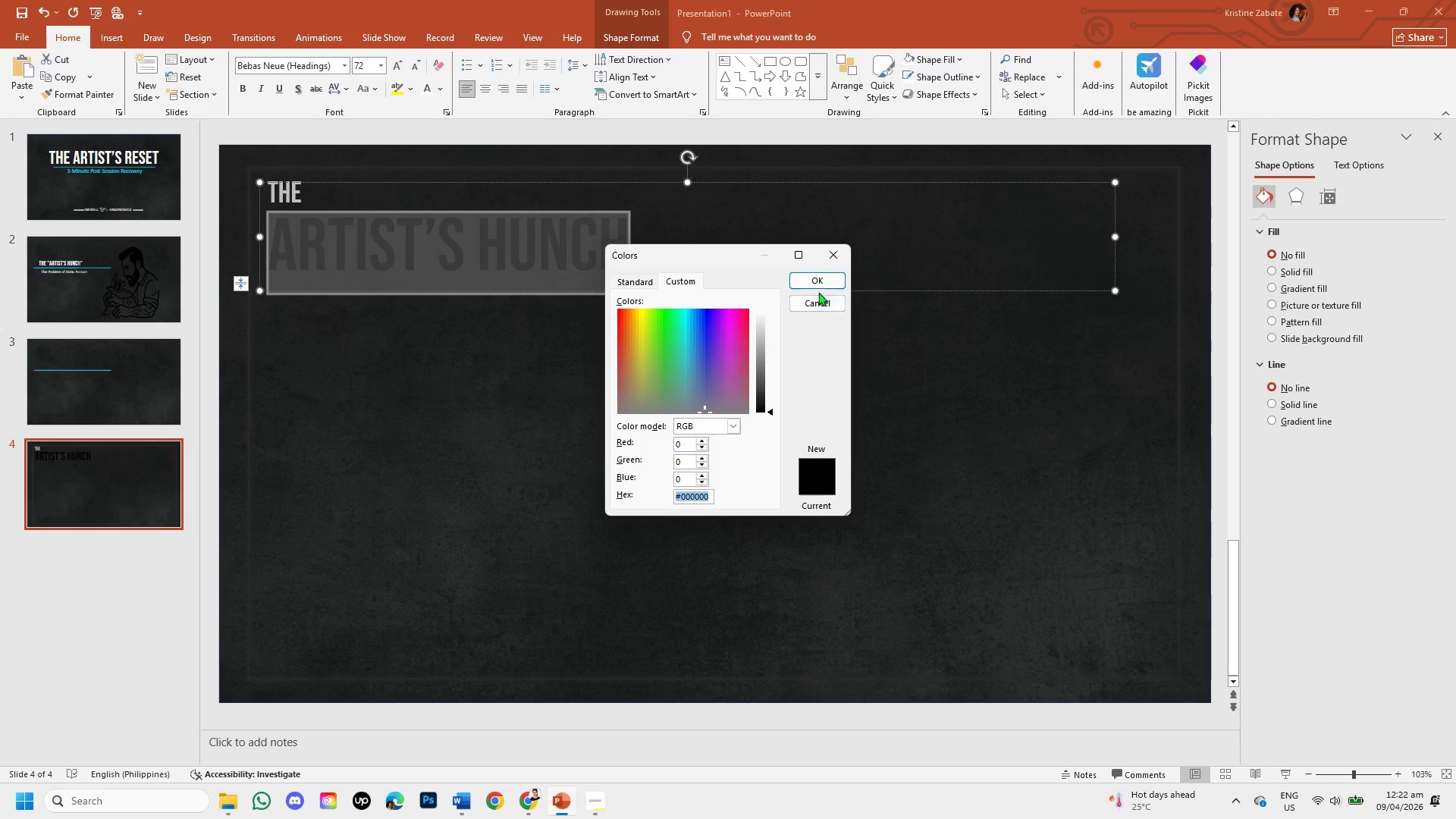 
left_click([822, 282])
 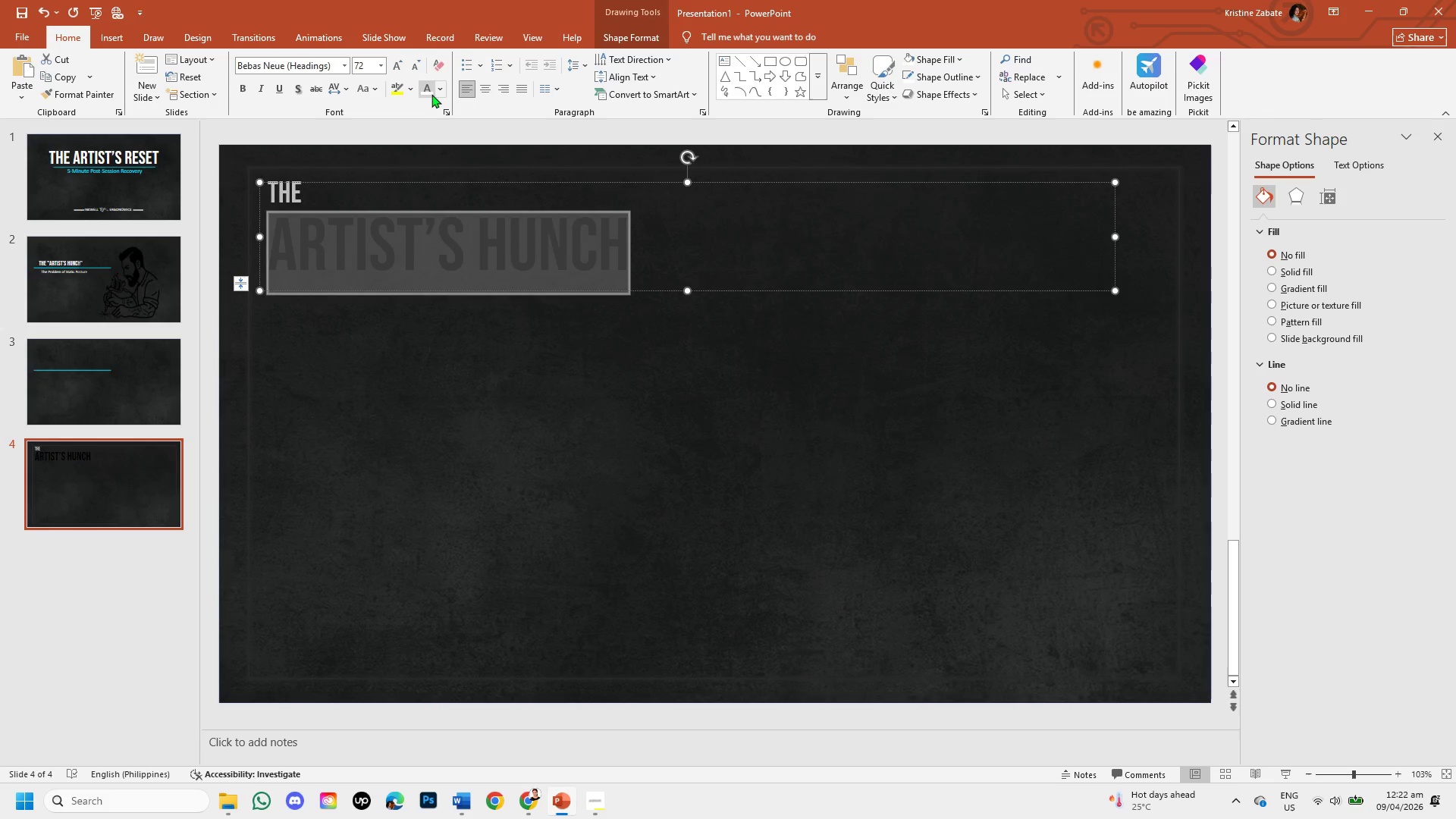 
left_click([428, 90])
 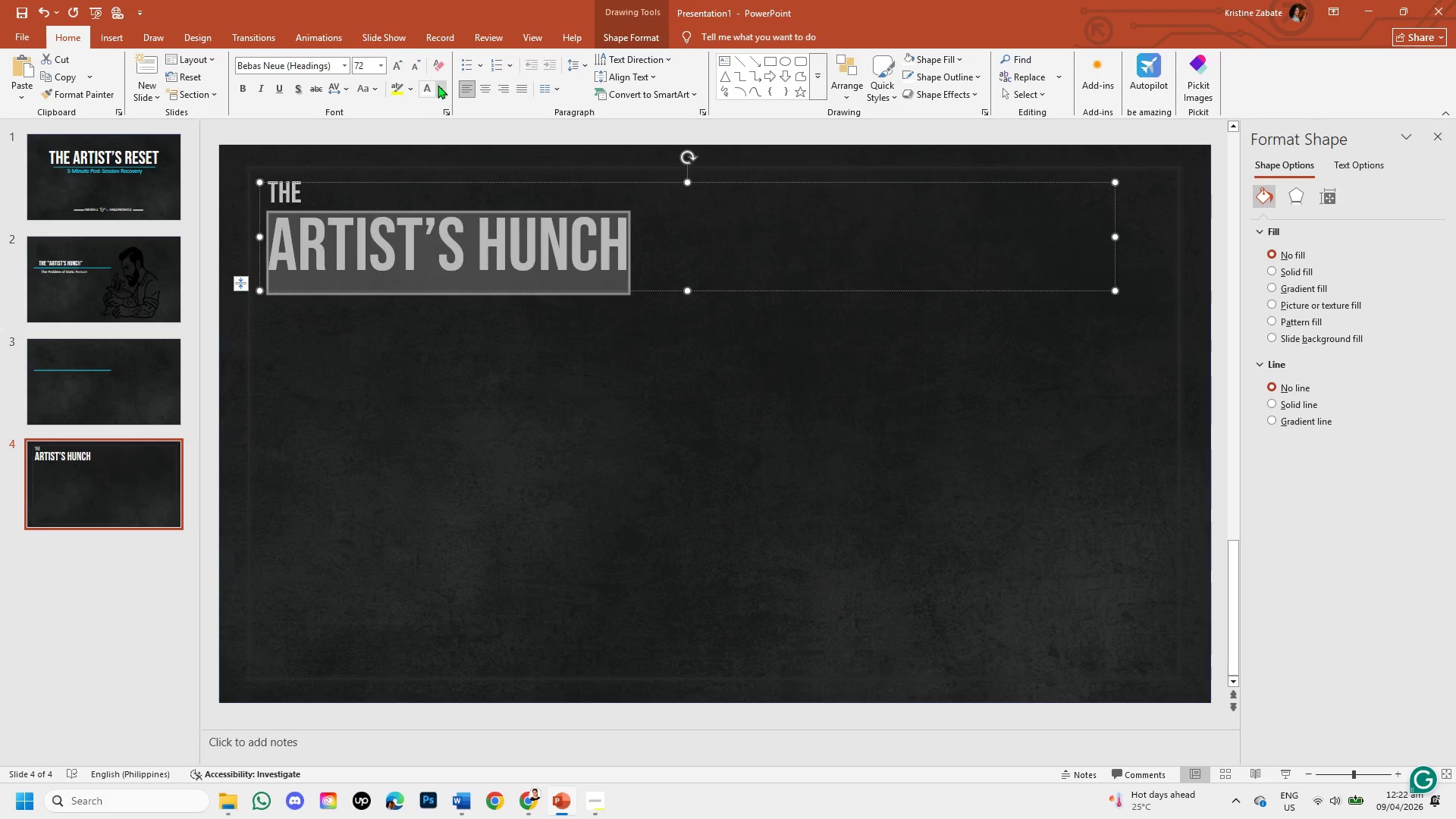 
left_click([444, 85])
 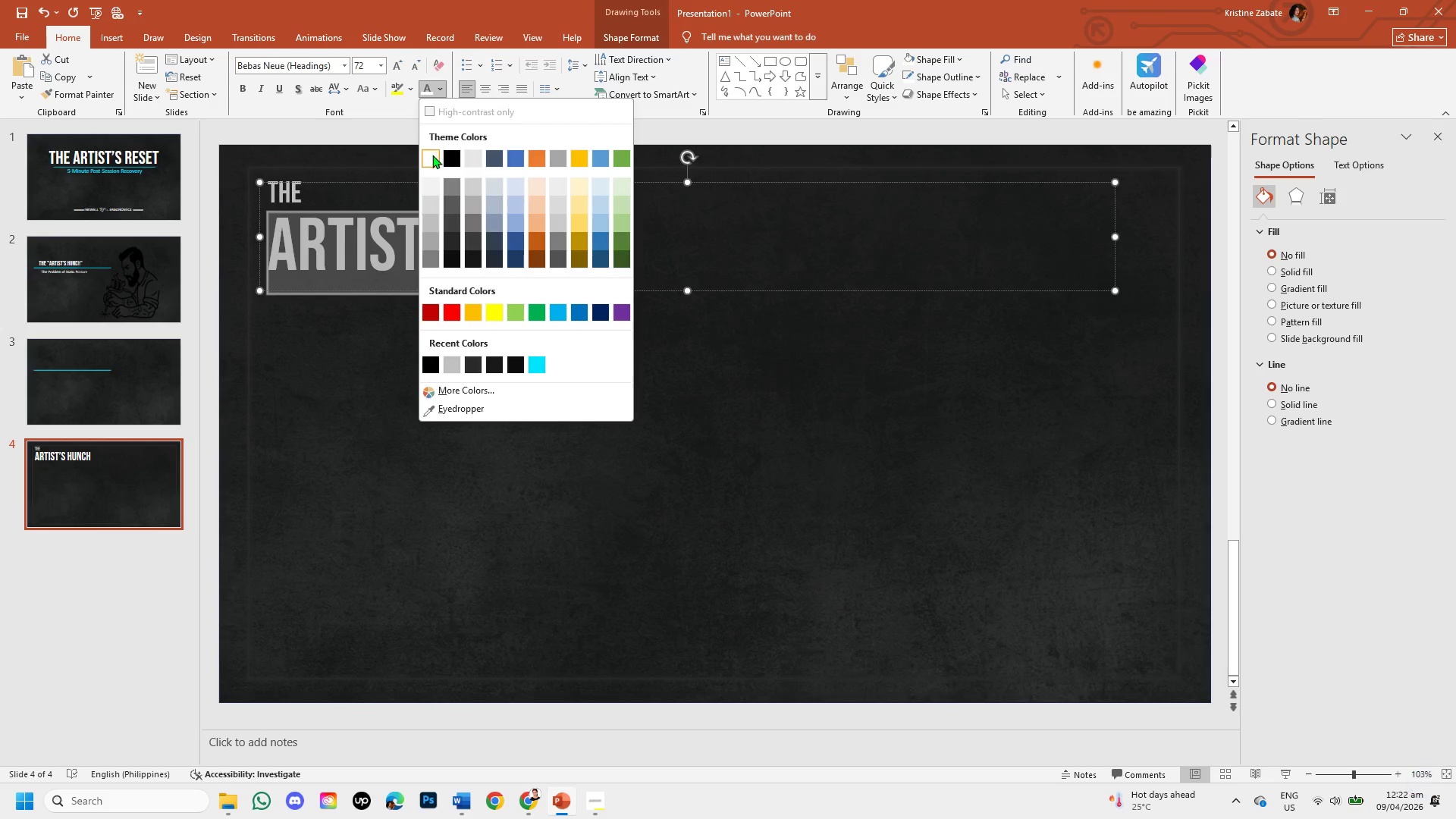 
left_click([431, 155])
 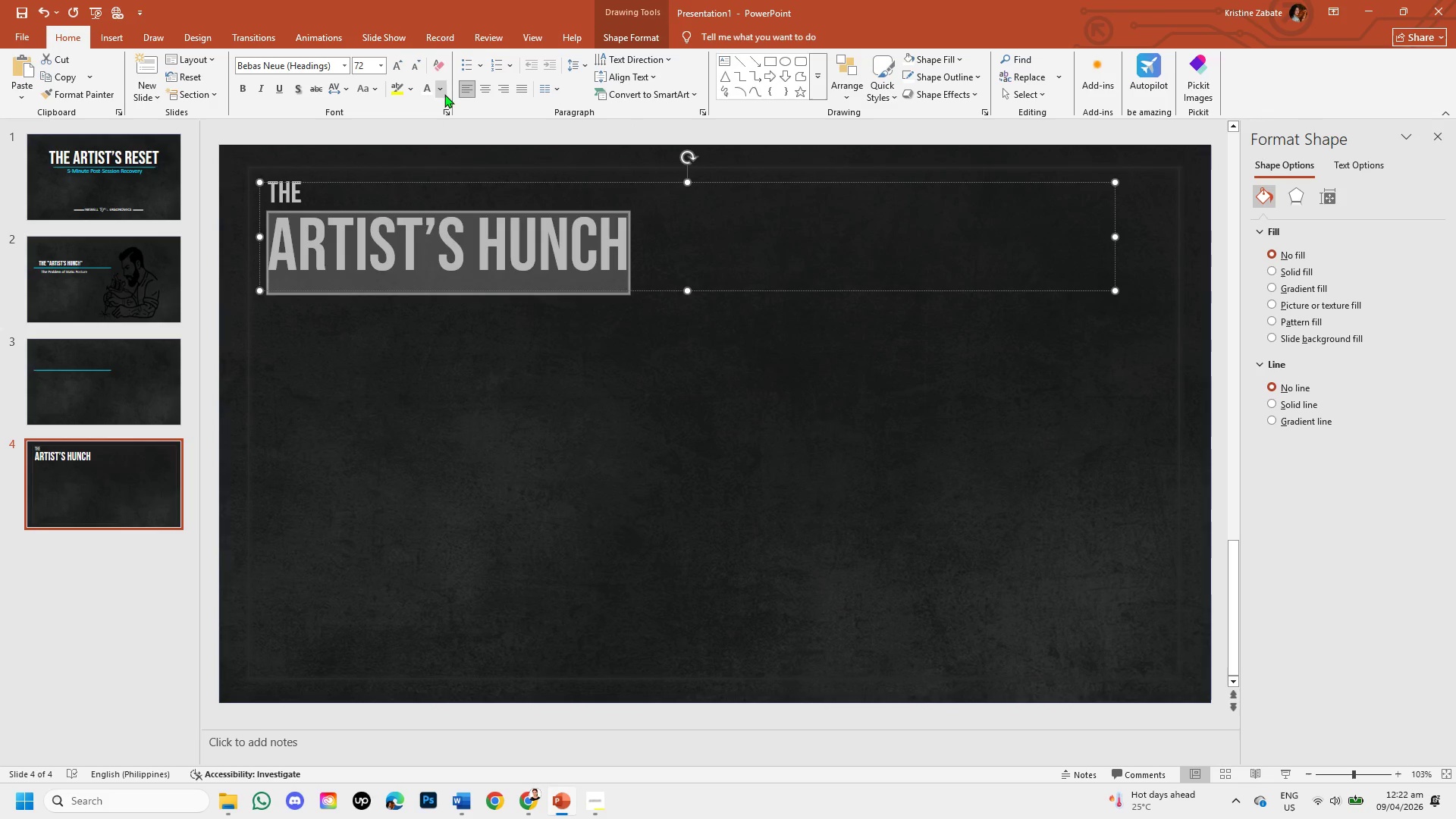 
left_click([441, 89])
 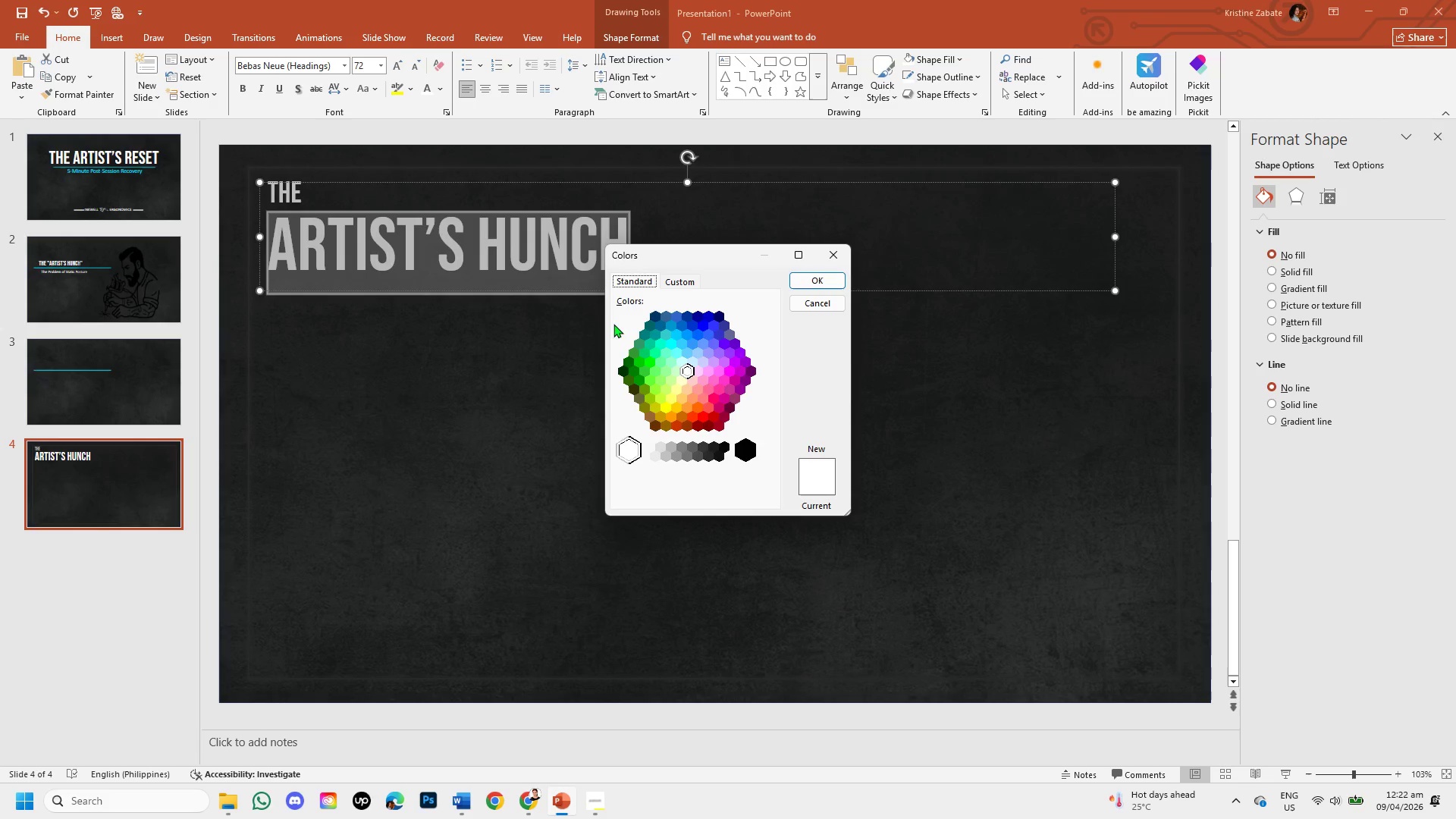 
left_click([668, 281])
 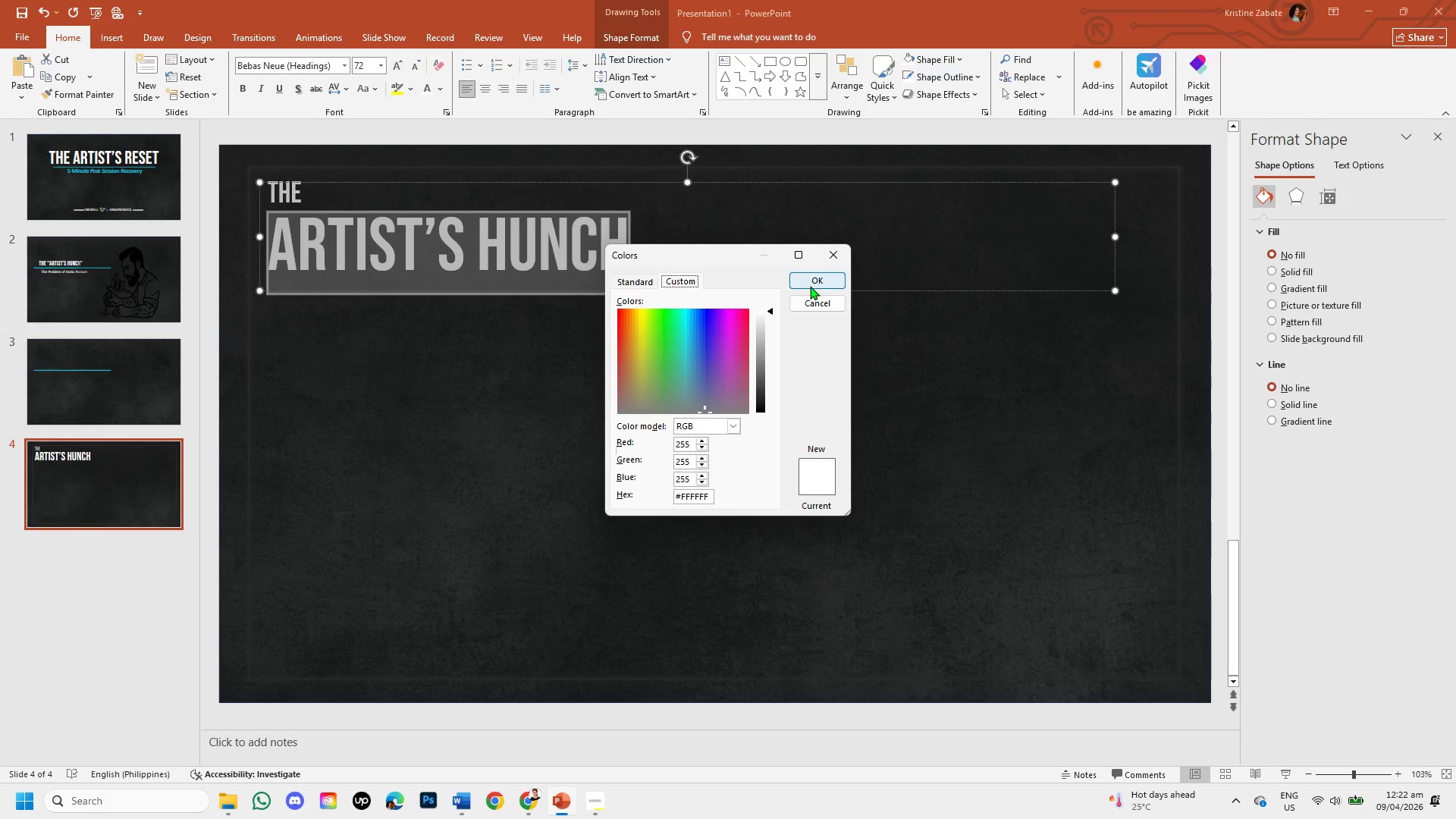 
left_click([810, 286])
 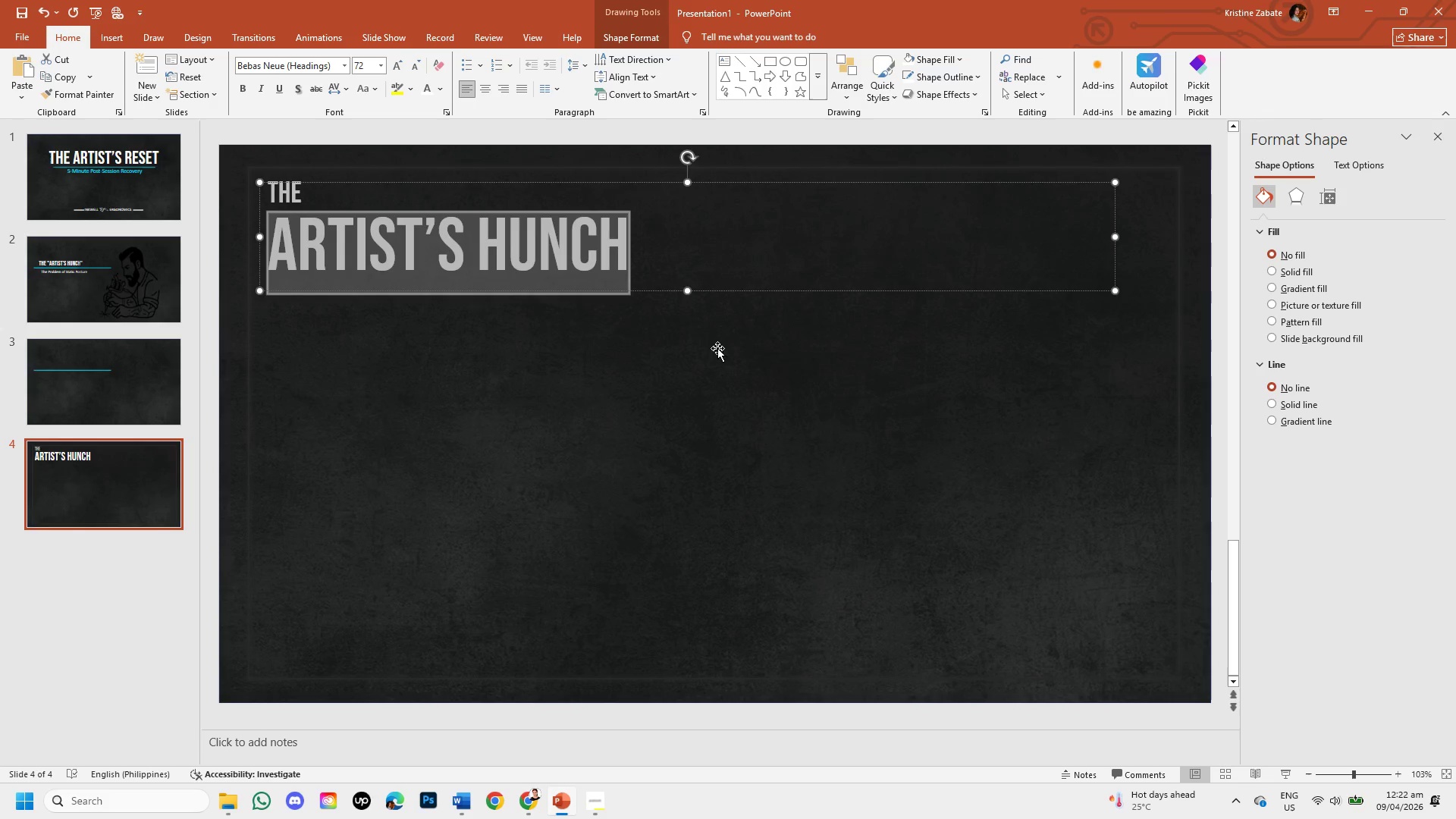 
left_click([691, 378])
 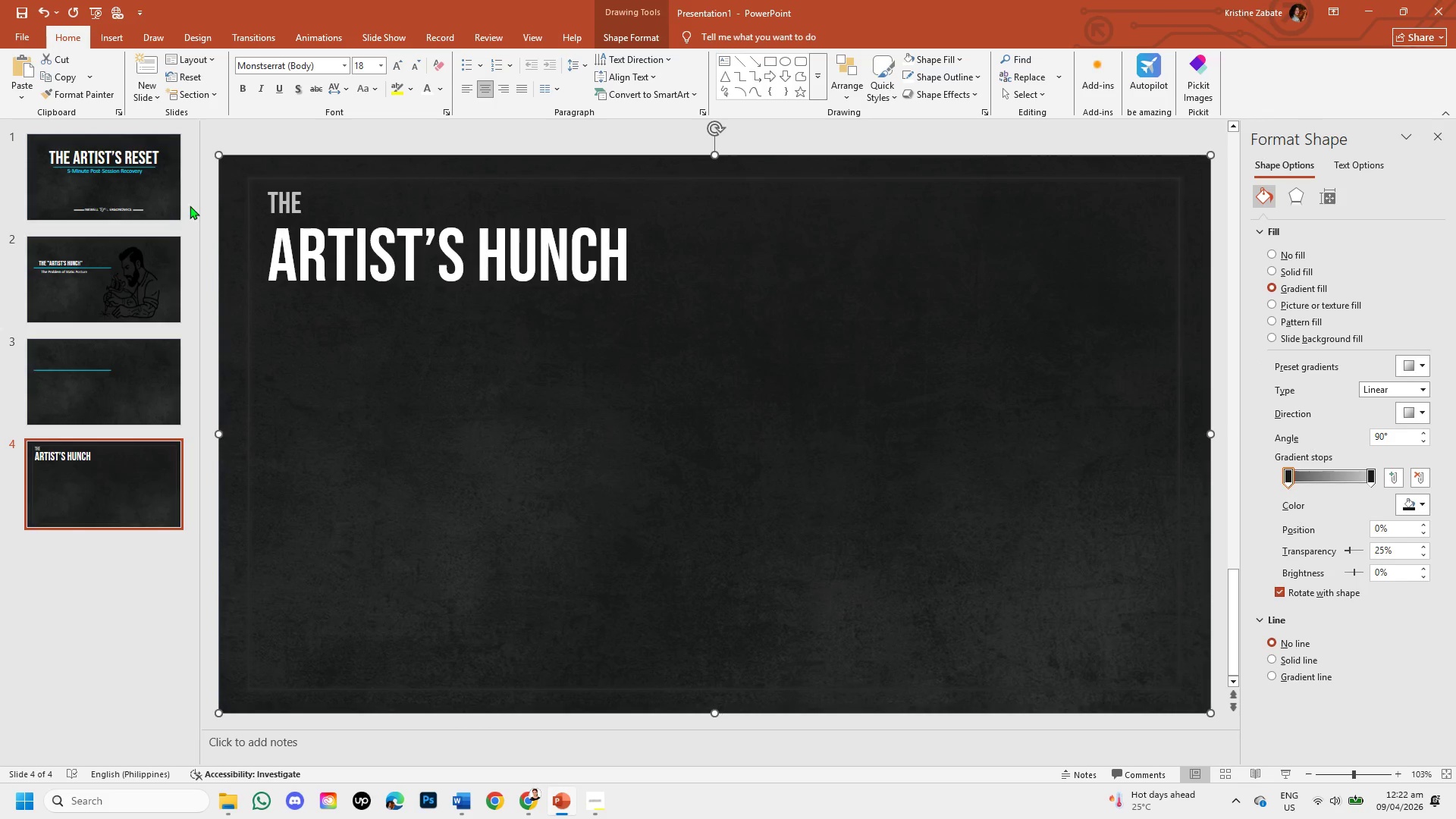 
left_click([270, 203])
 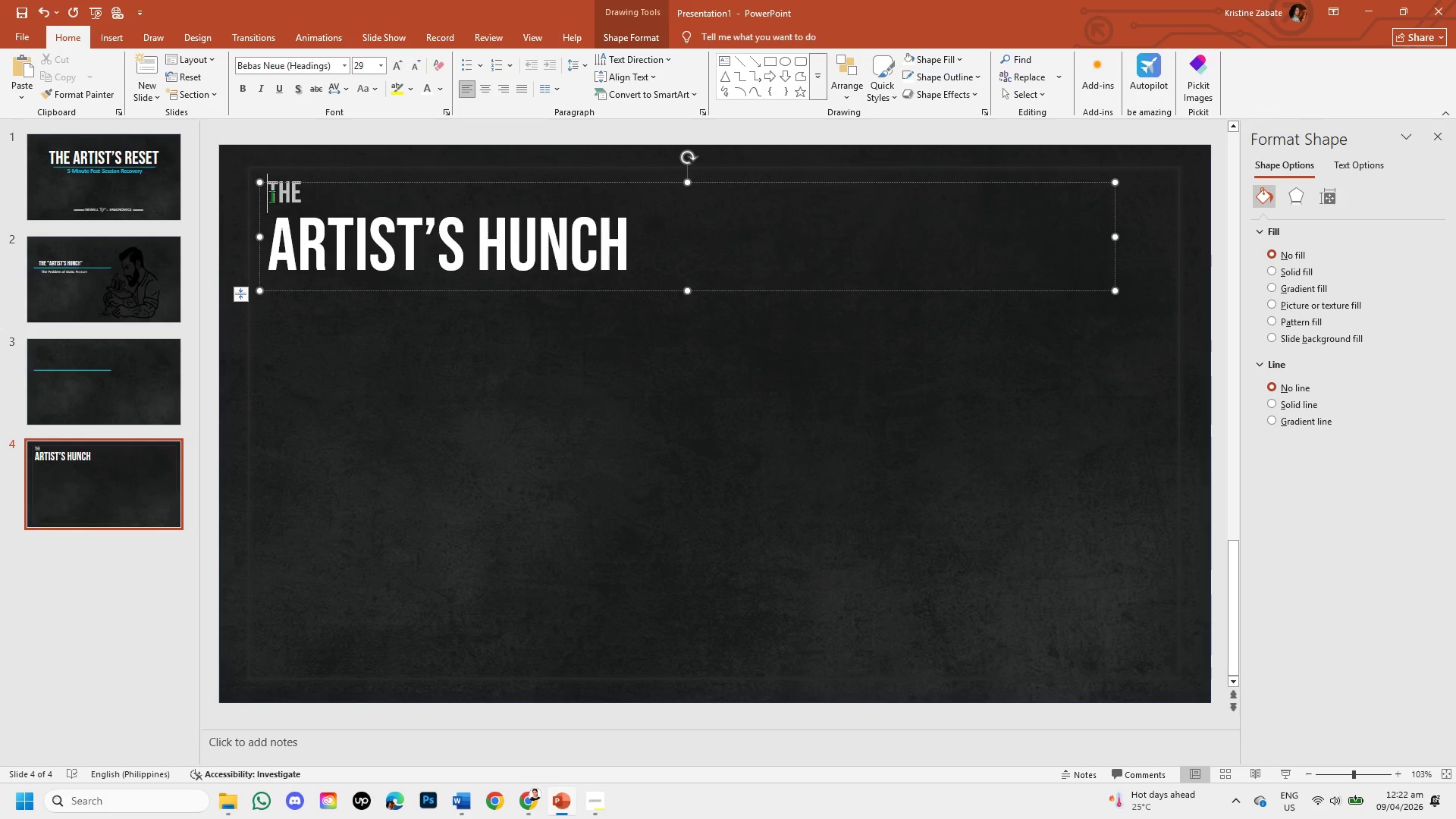 
left_click_drag(start_coordinate=[271, 196], to_coordinate=[303, 199])
 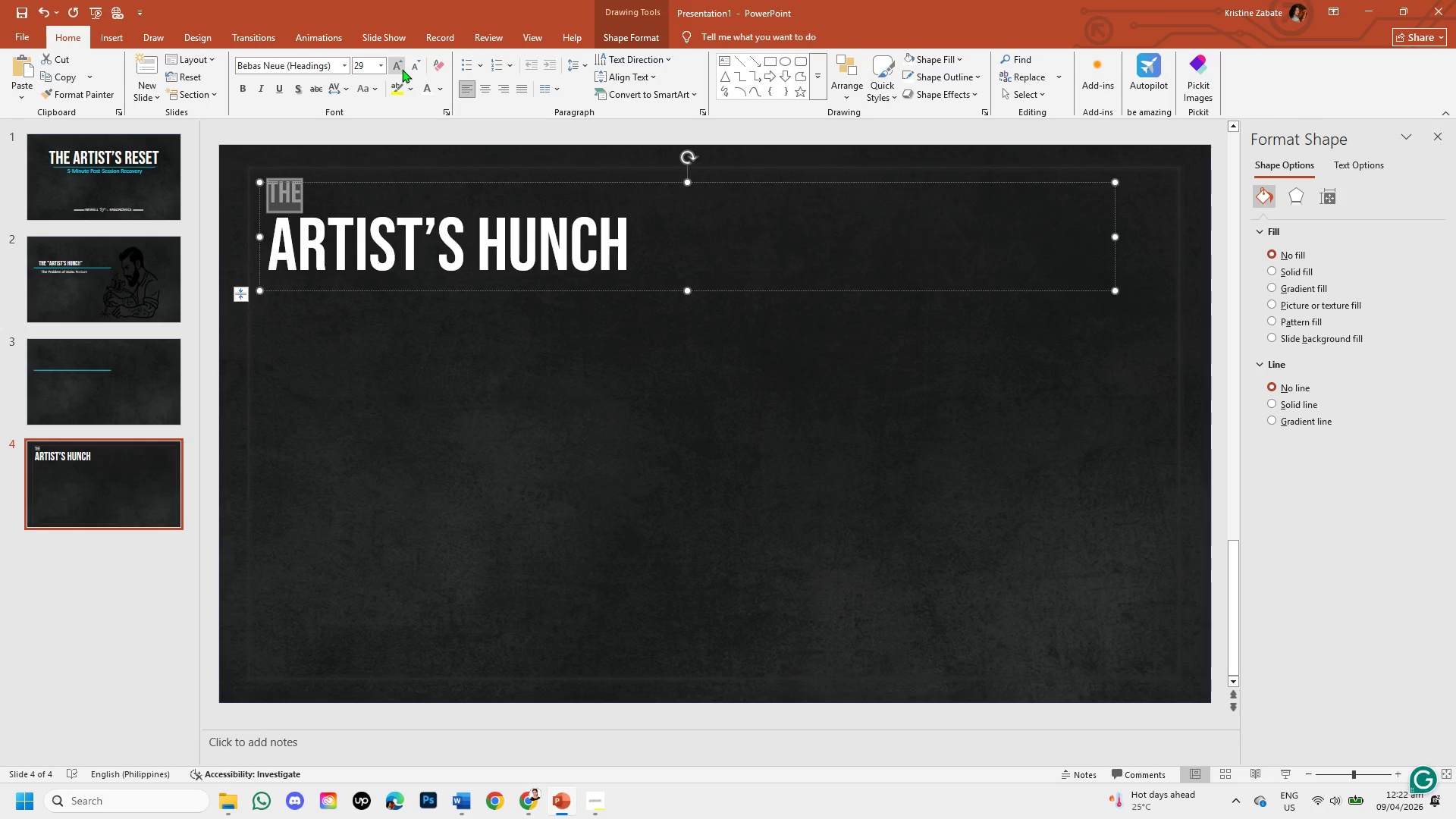 
left_click([402, 69])
 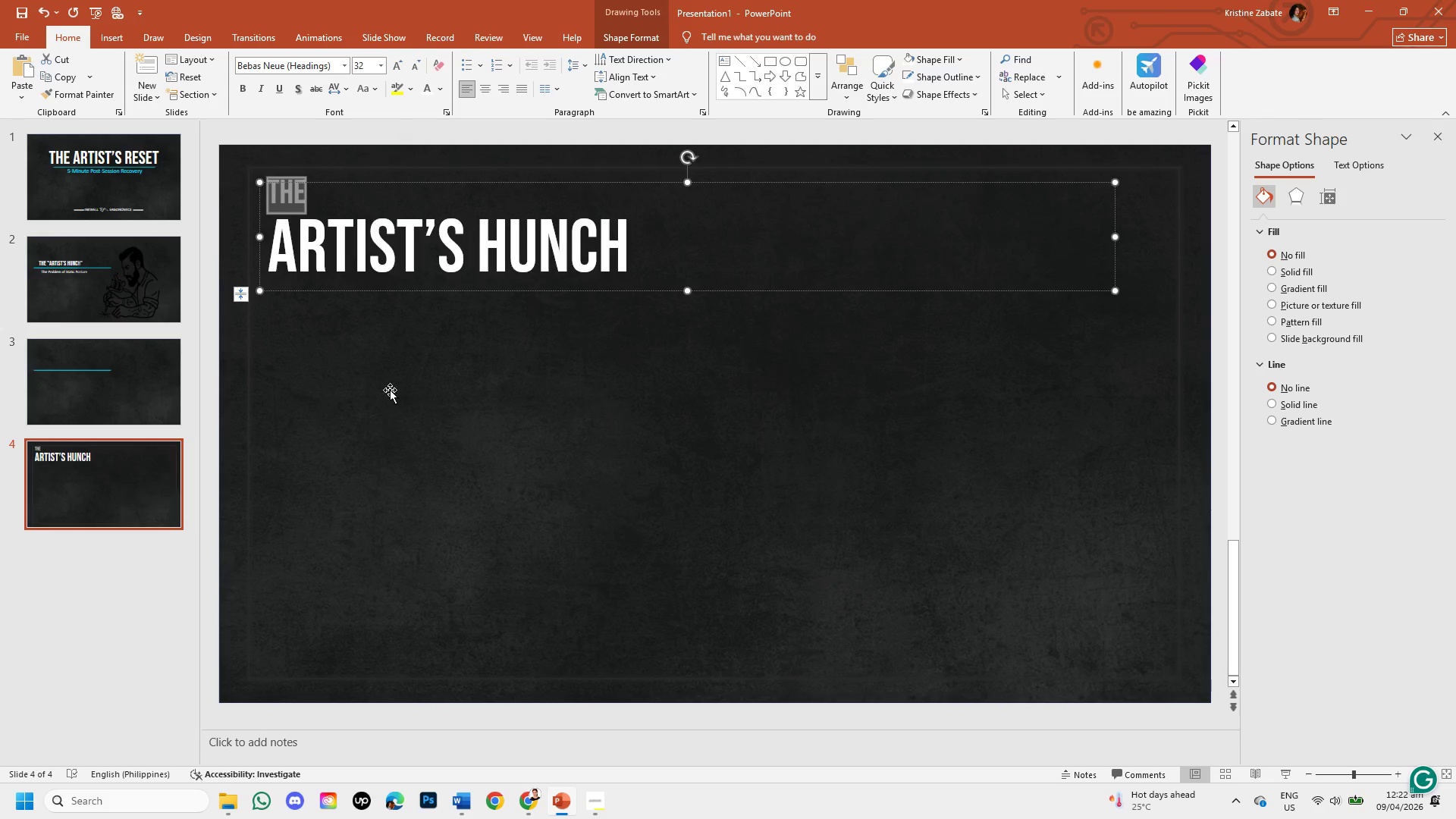 
left_click([375, 437])
 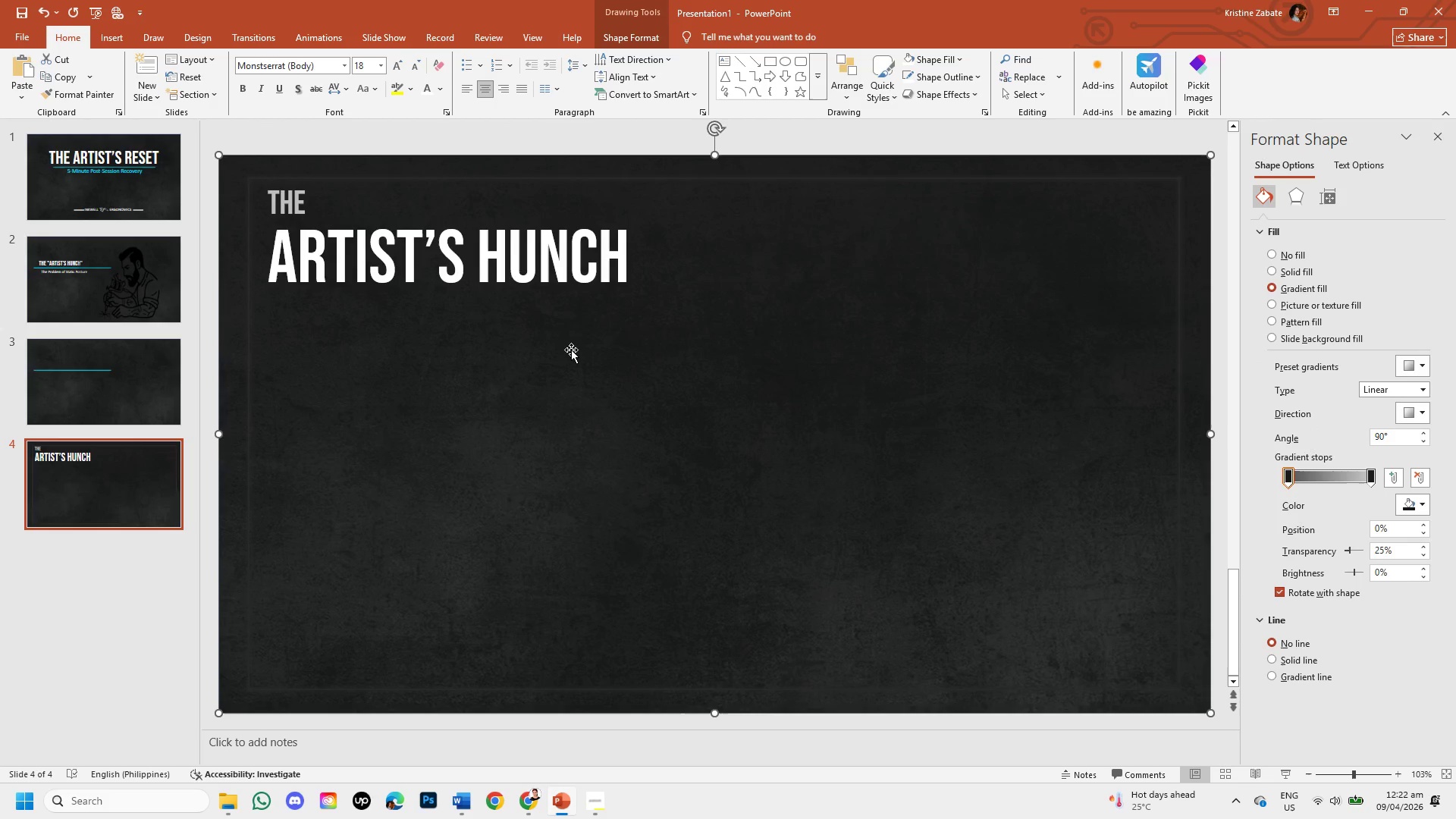 
wait(5.95)
 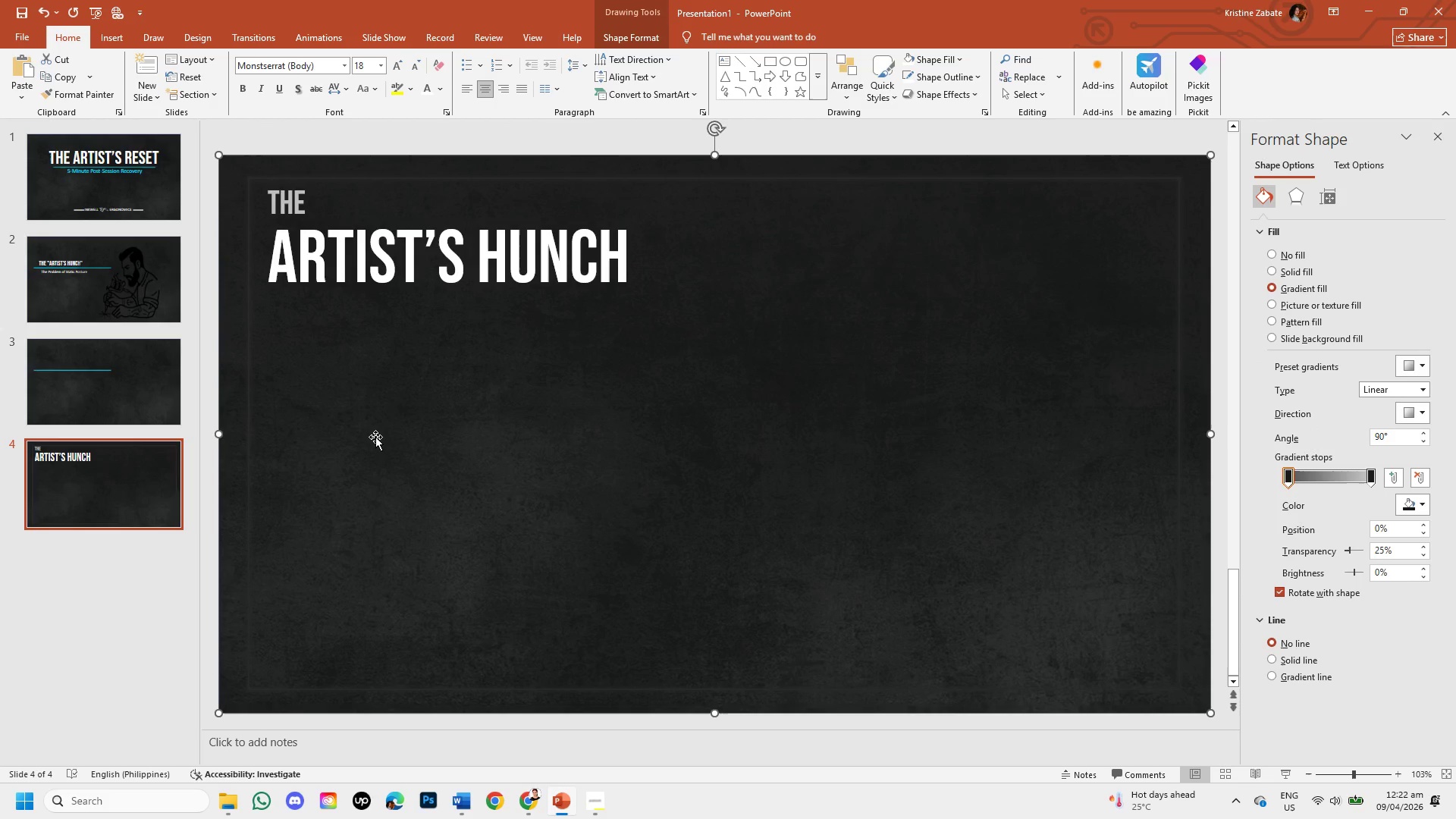 
left_click([154, 280])
 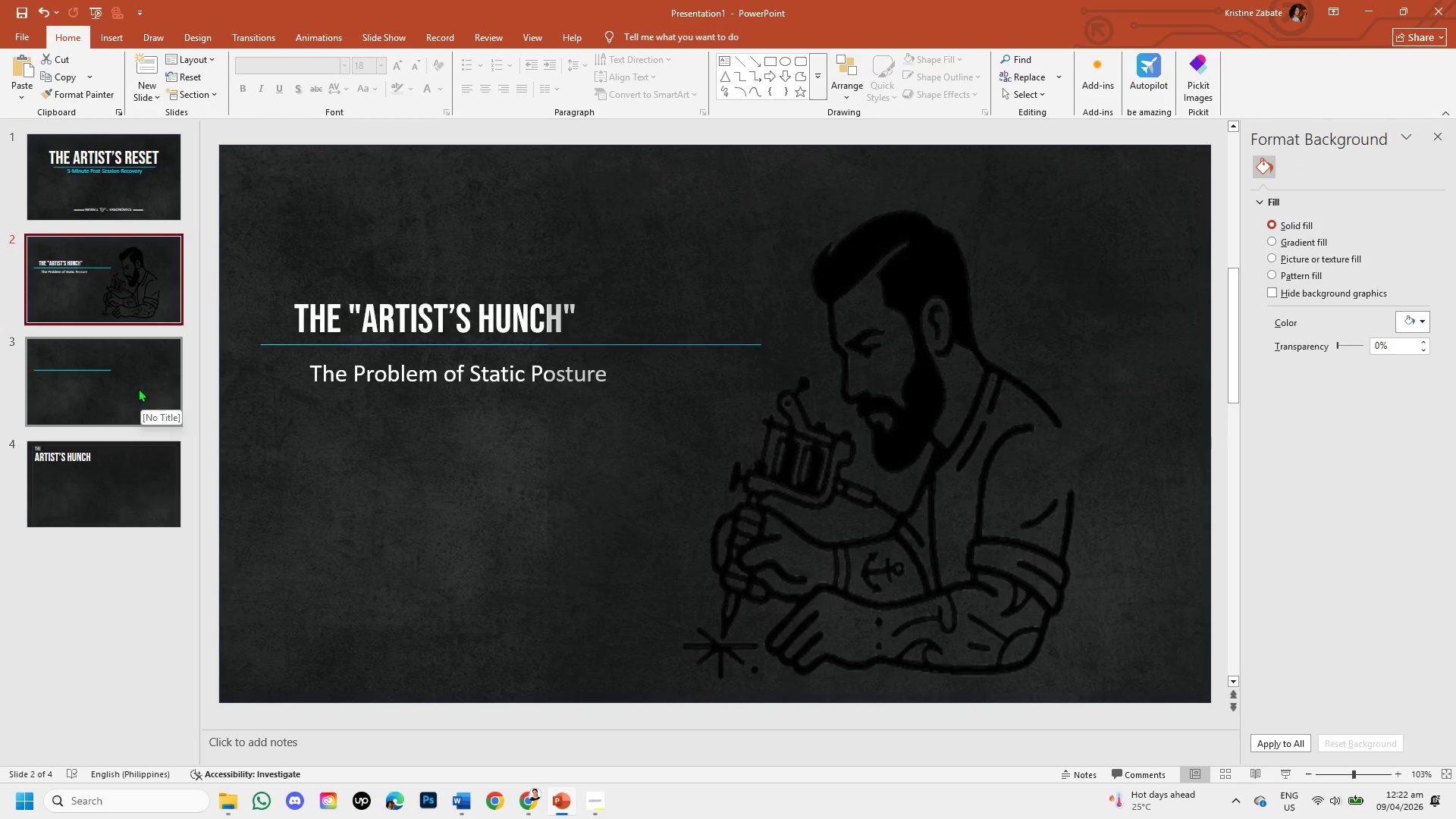 
left_click([129, 470])
 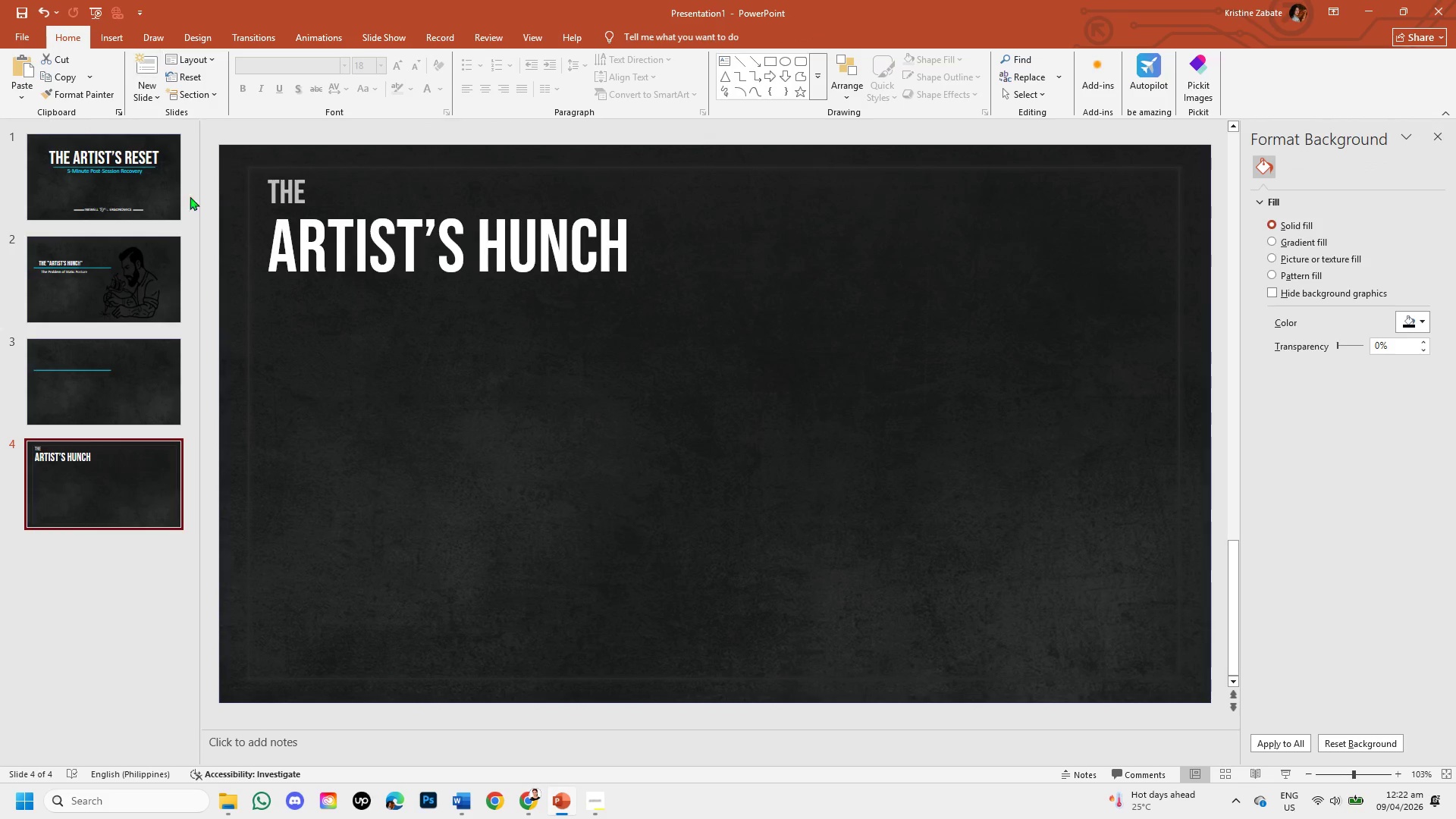 
left_click([319, 270])
 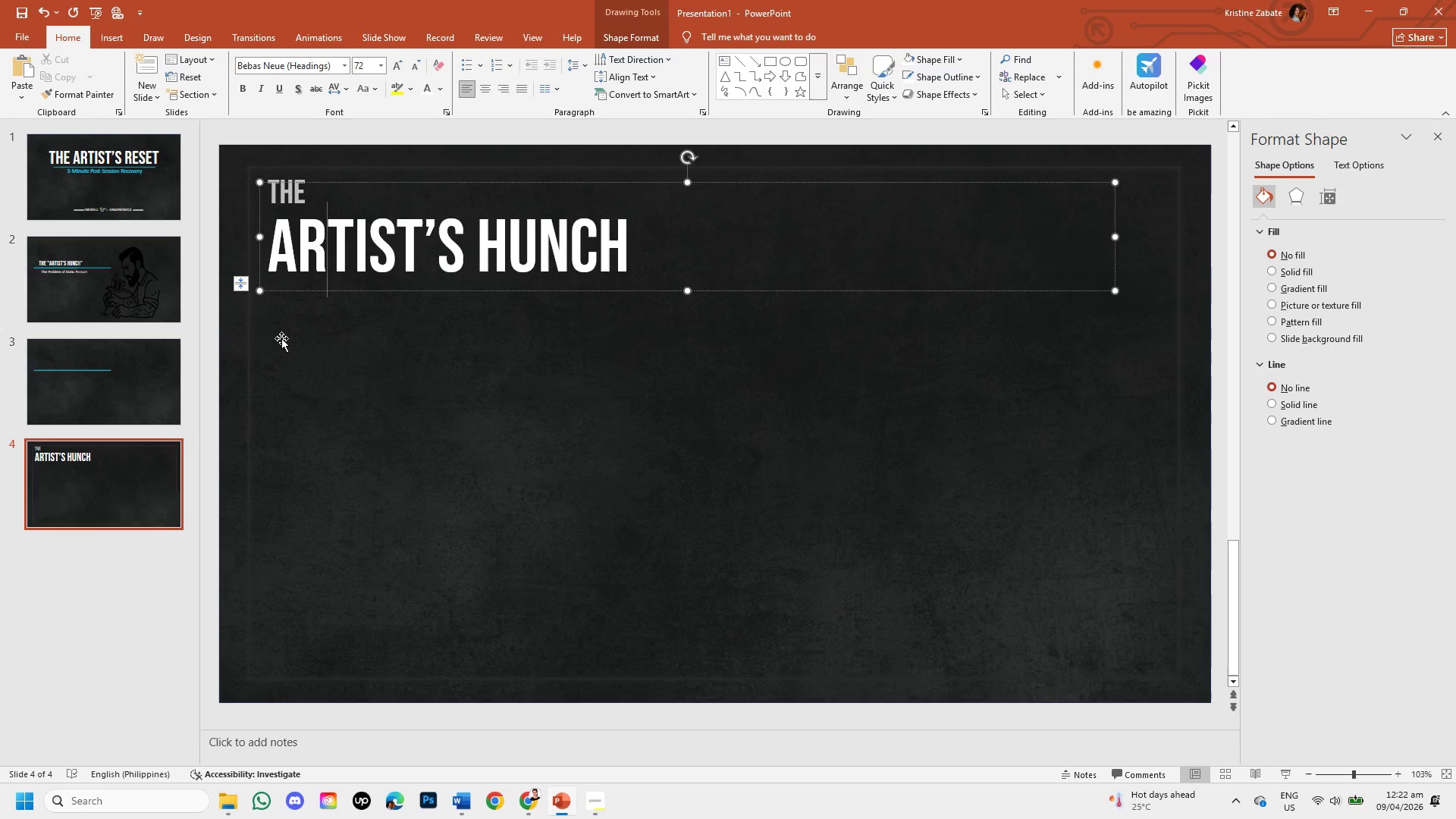 
left_click([290, 369])
 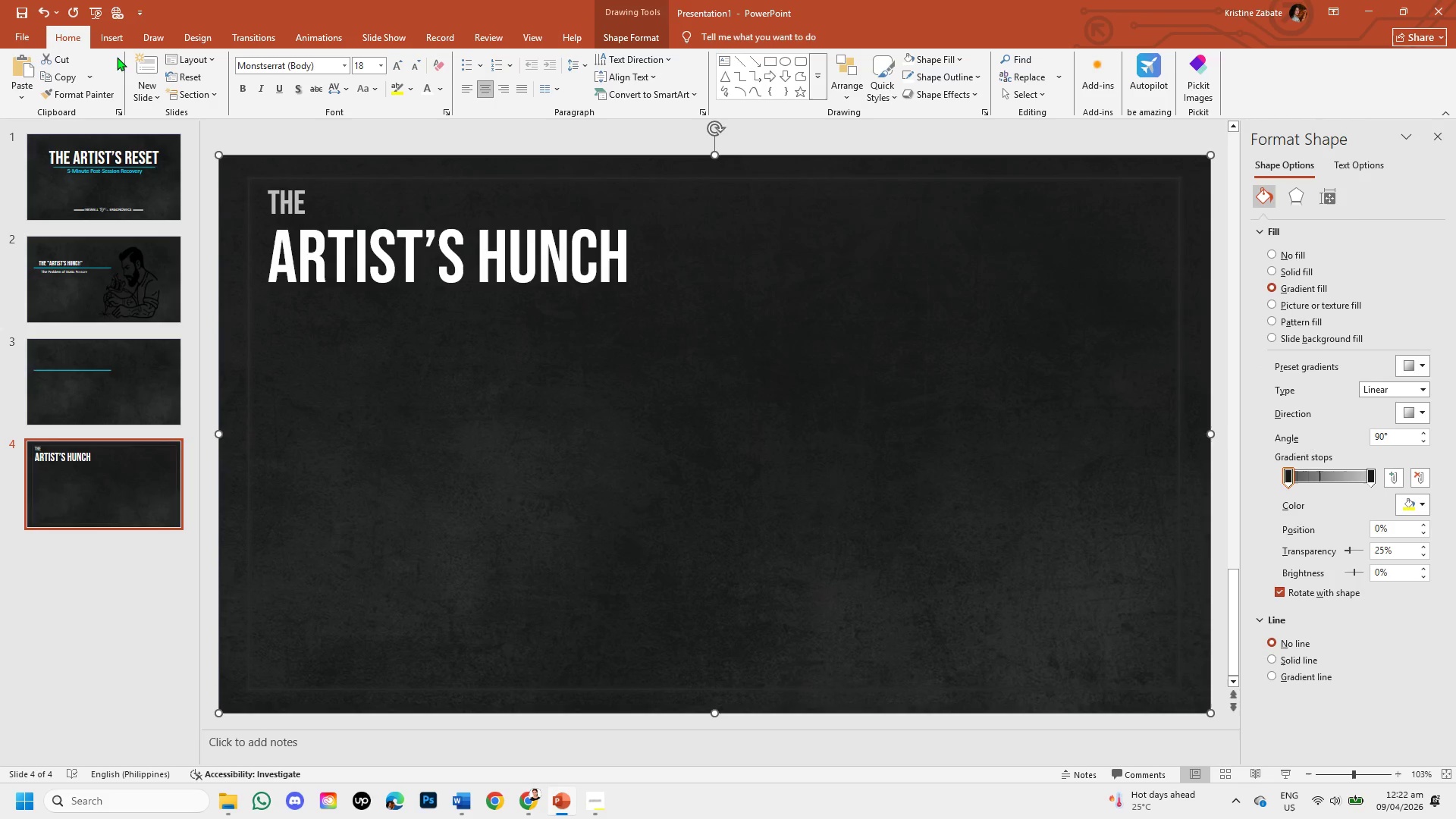 
left_click([115, 44])
 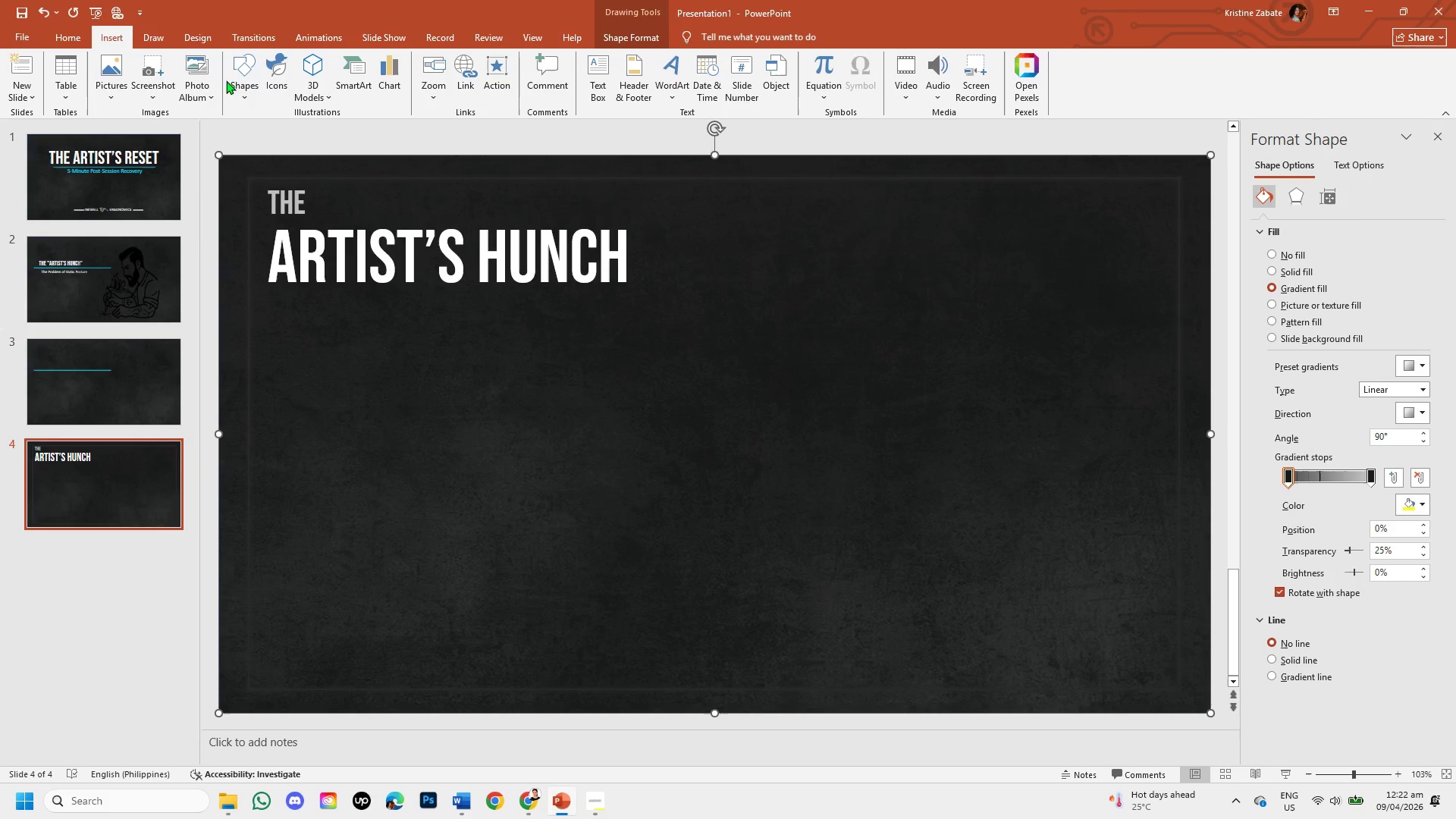 
left_click([235, 87])
 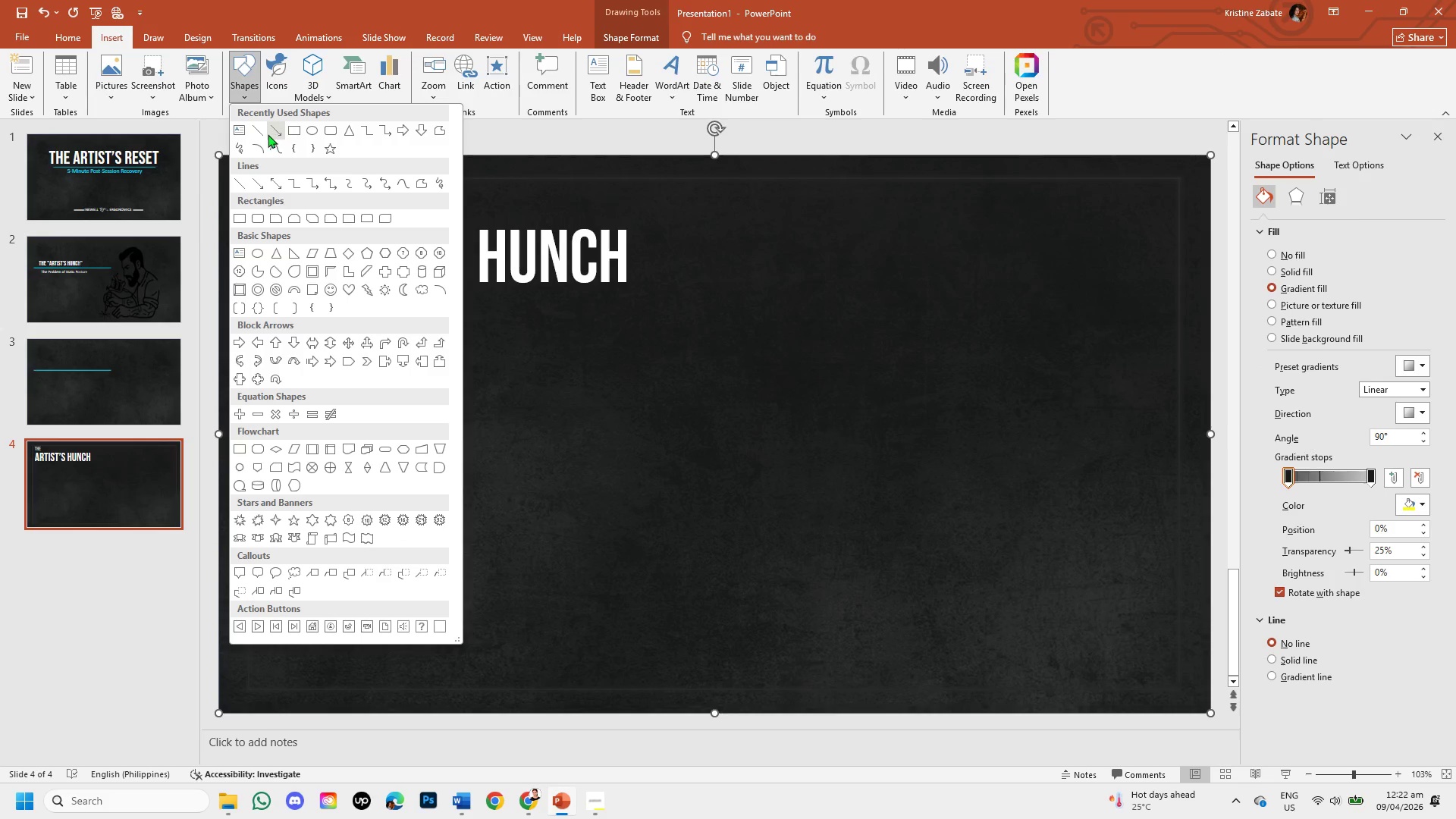 
left_click([262, 135])
 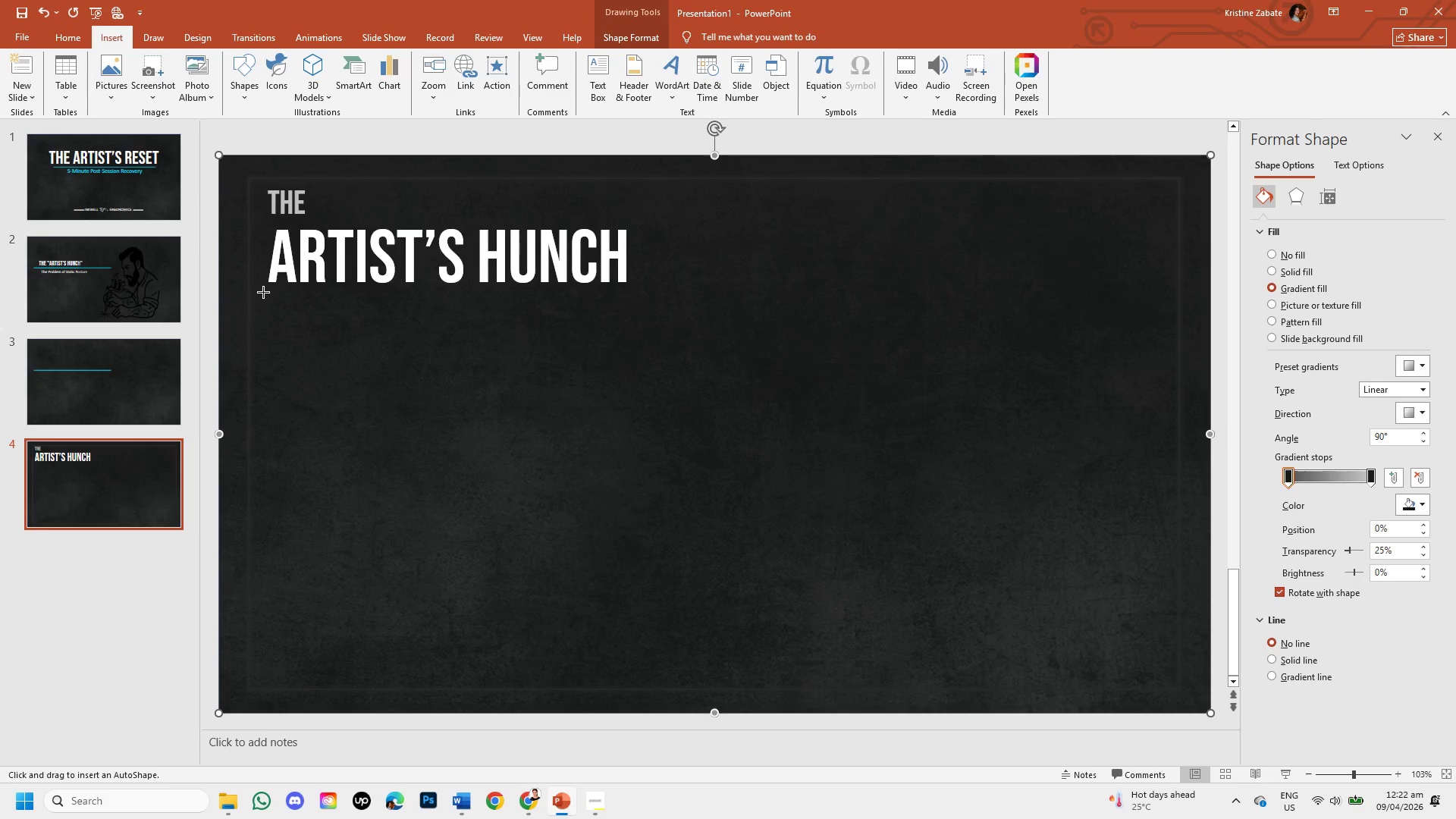 
left_click_drag(start_coordinate=[263, 292], to_coordinate=[728, 291])
 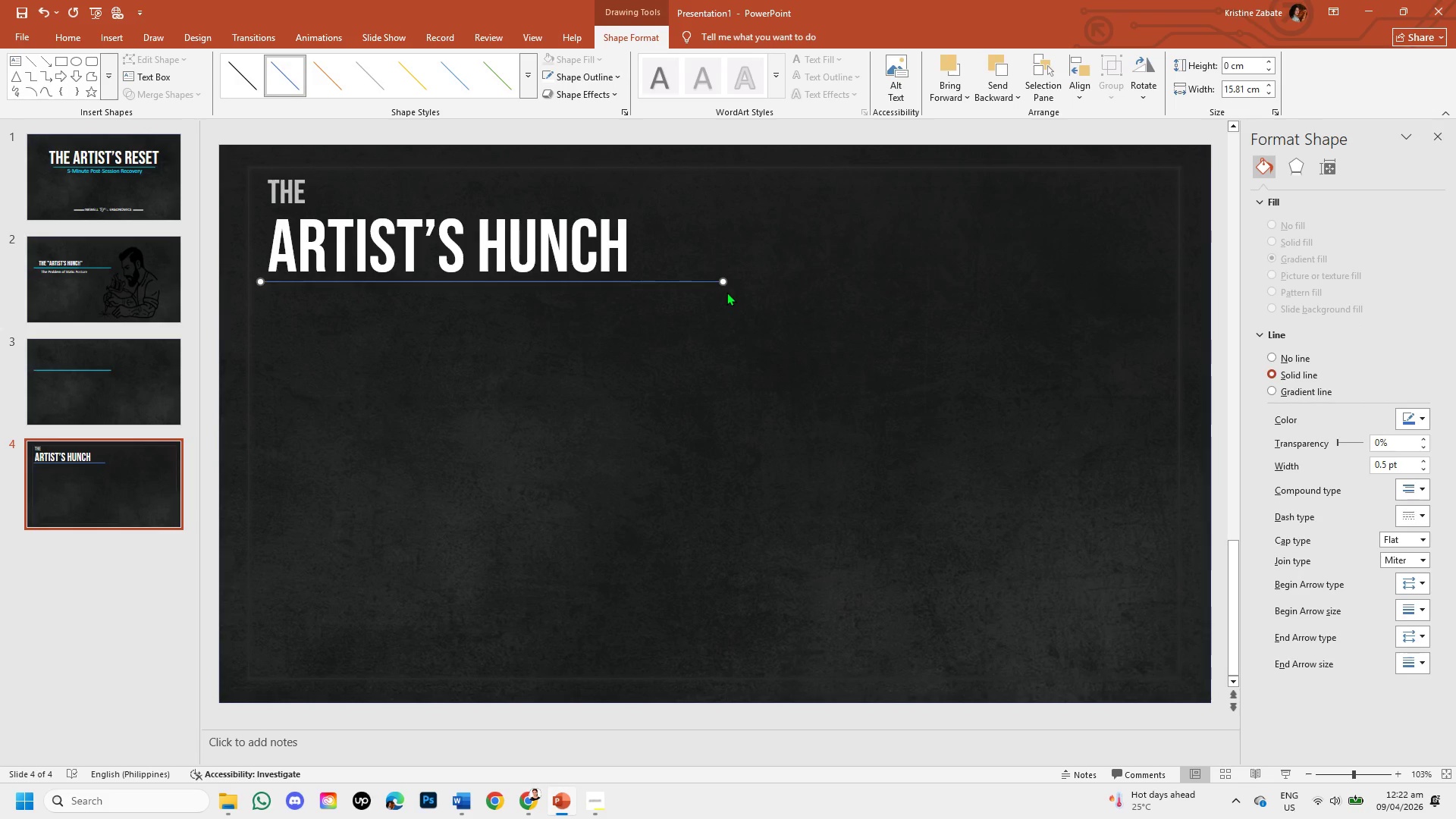 
wait(15.66)
 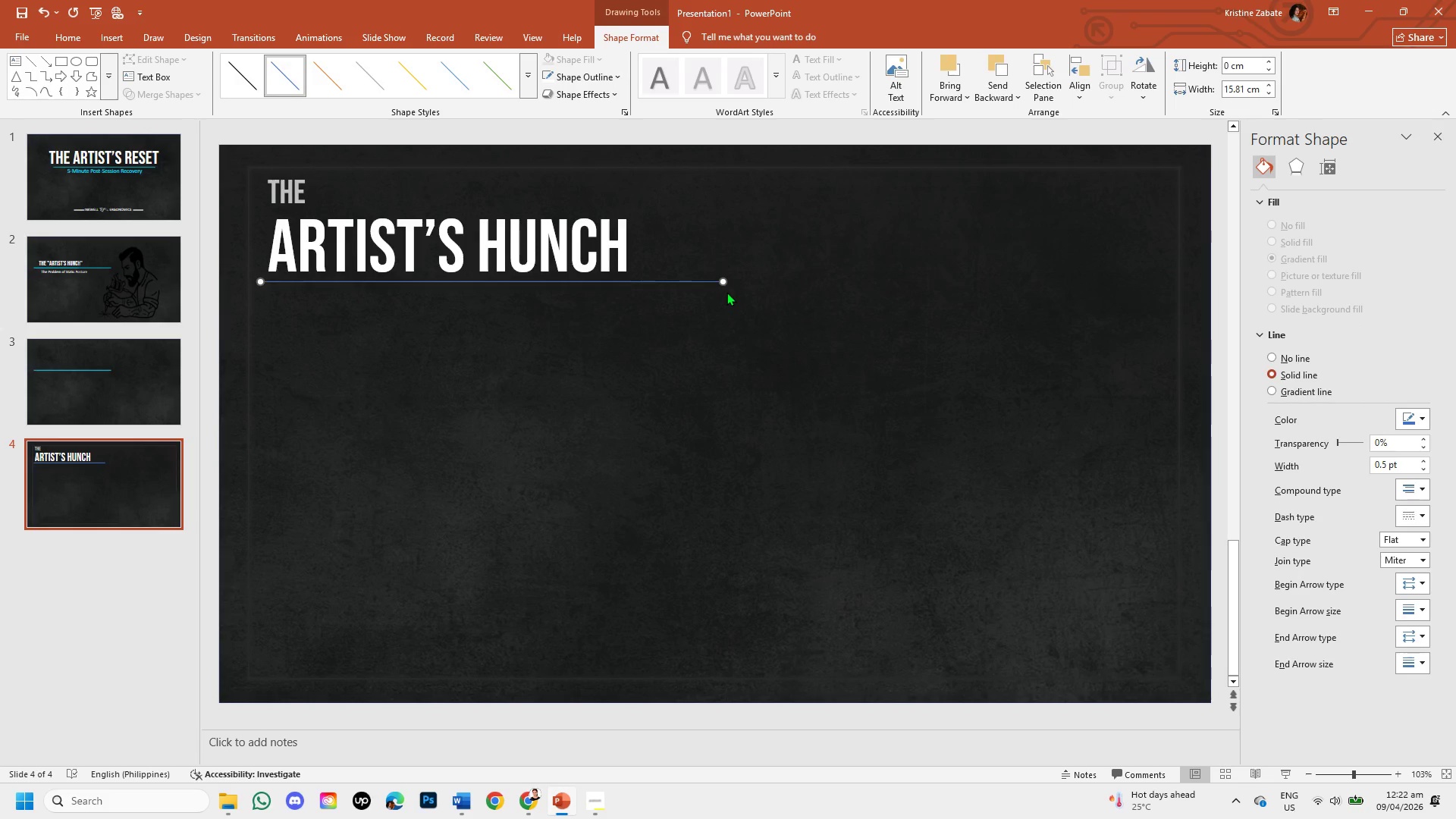 
left_click([1423, 463])
 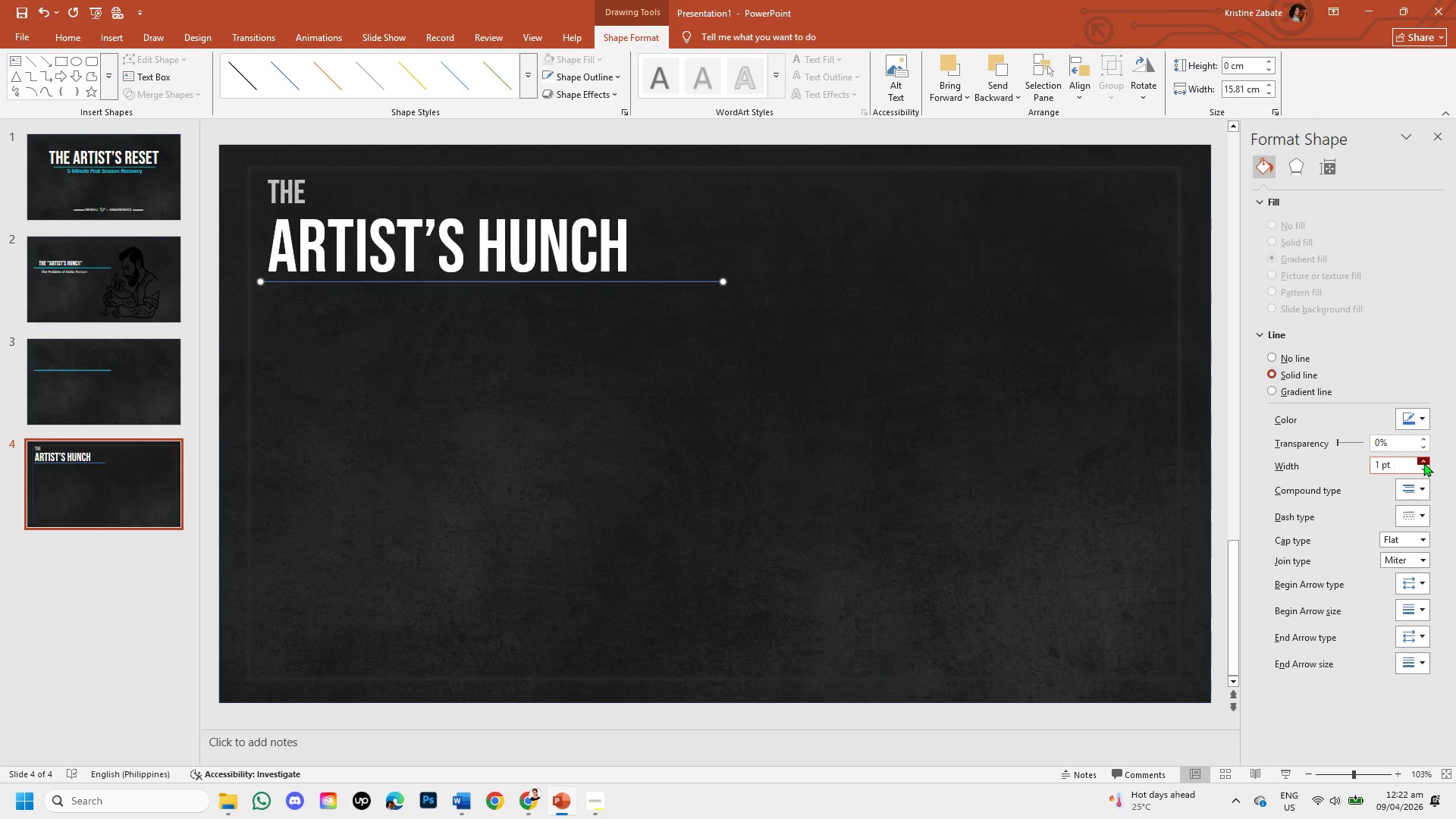 
double_click([1423, 463])
 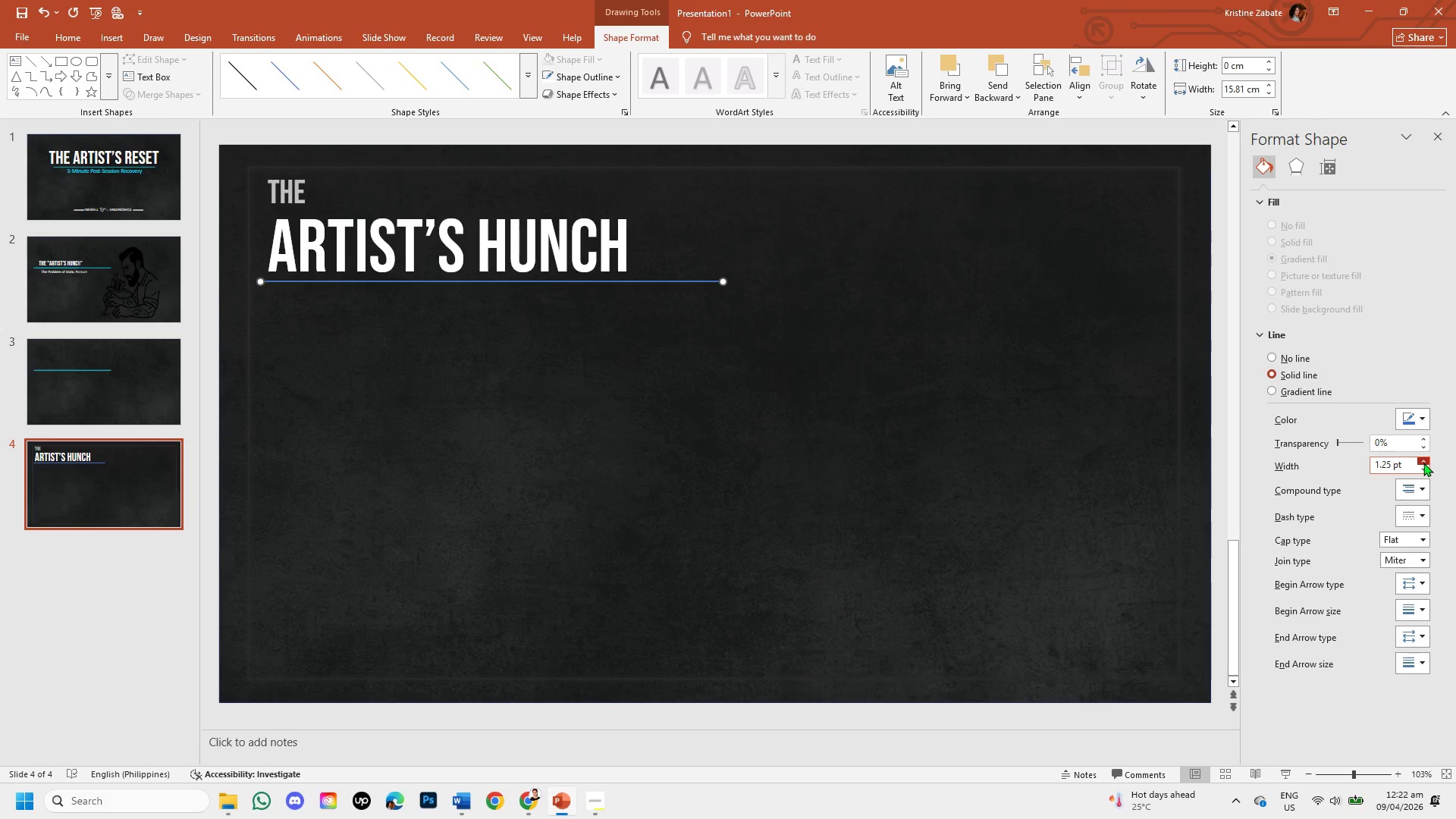 
left_click([1423, 463])
 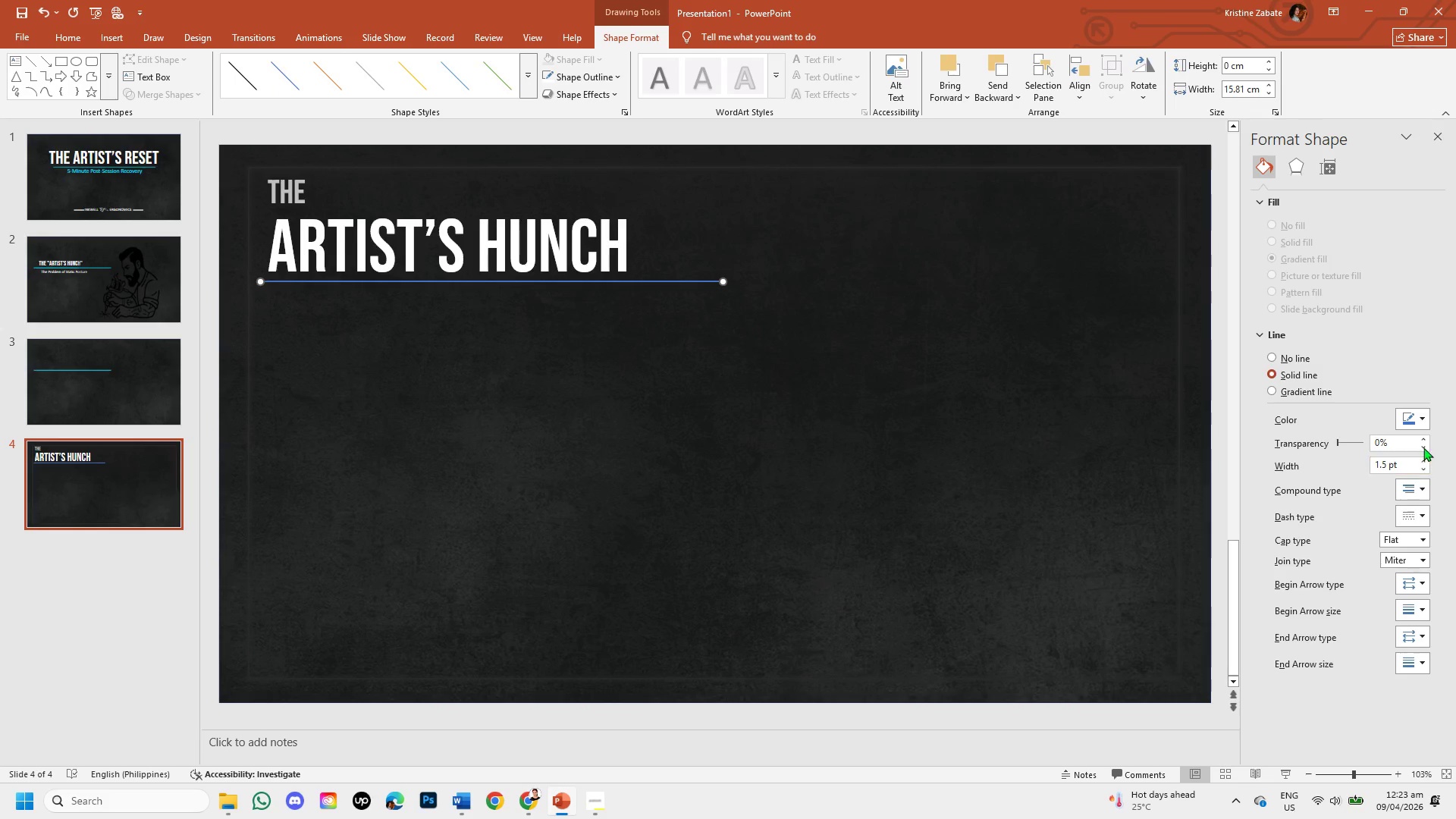 
left_click([1421, 419])
 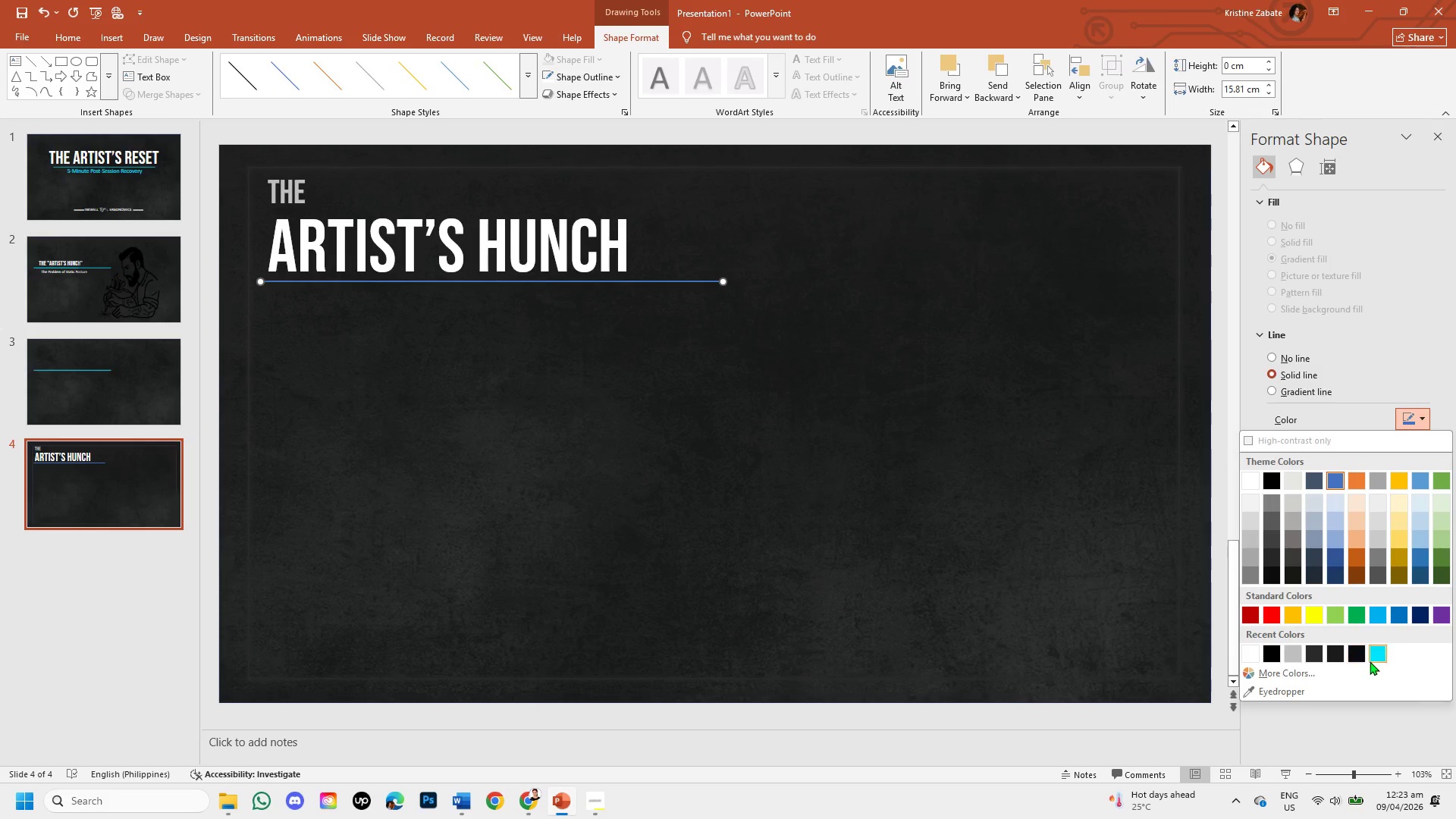 
left_click([1374, 657])
 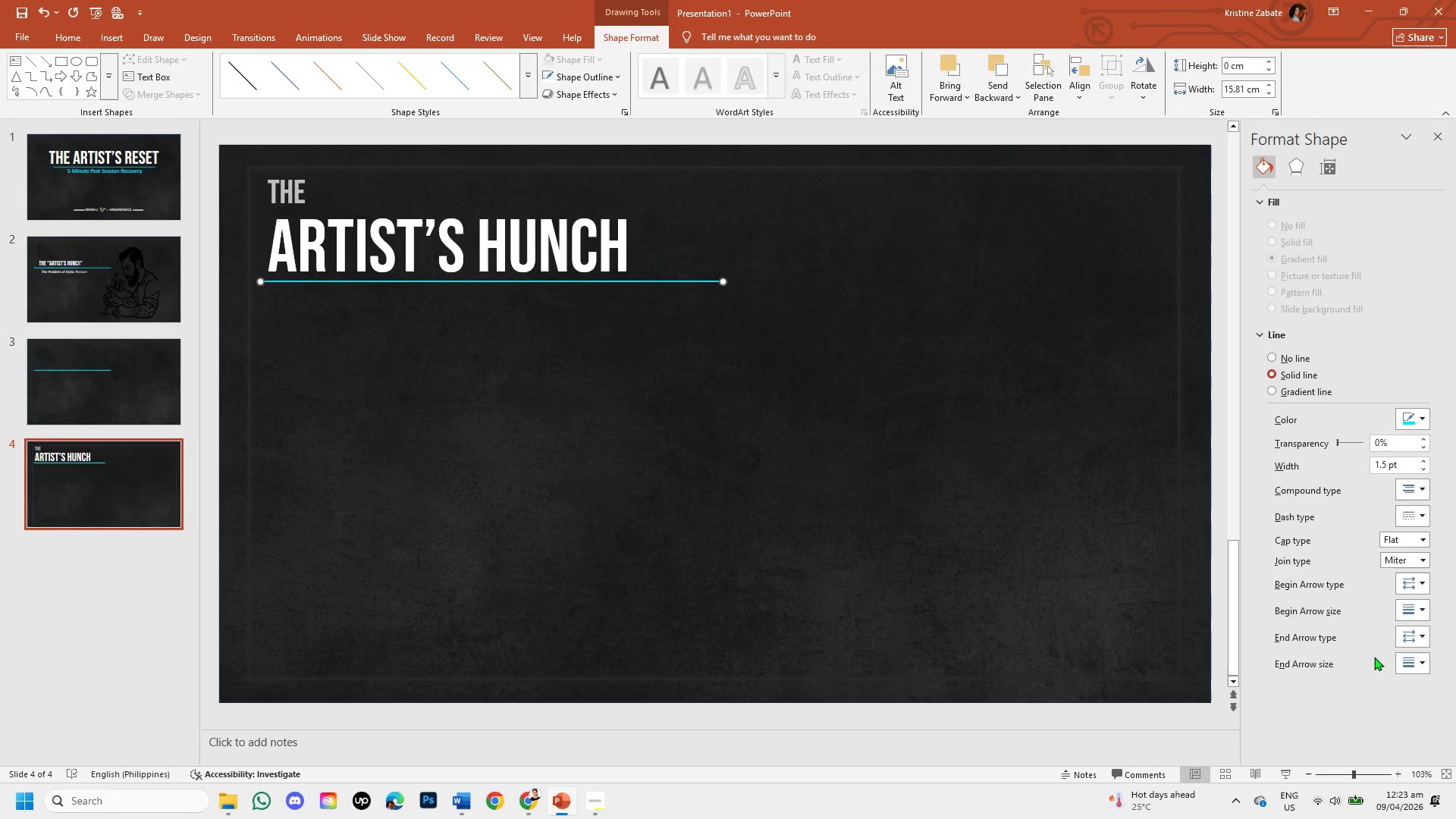 
wait(8.44)
 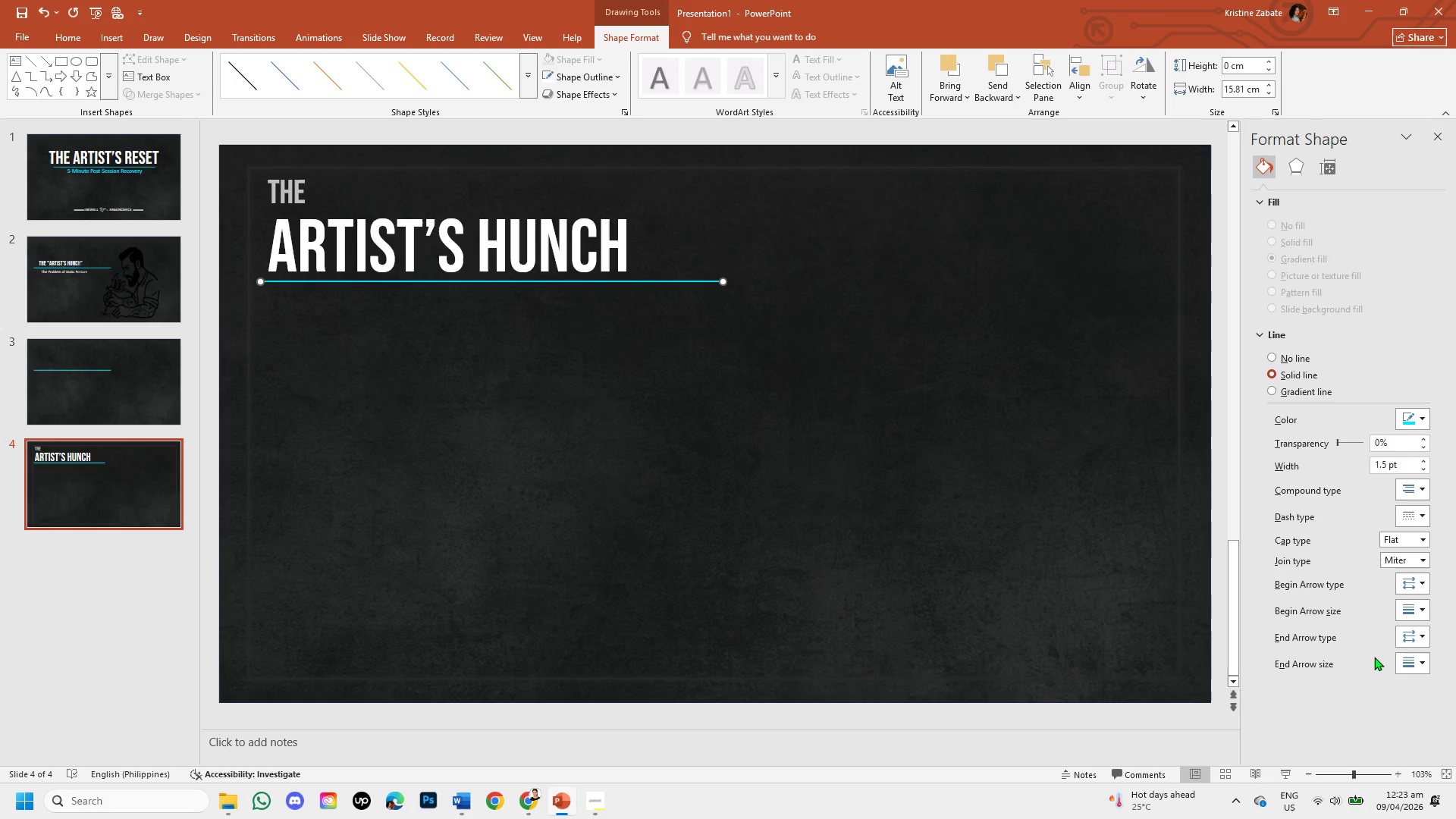 
left_click([1271, 390])
 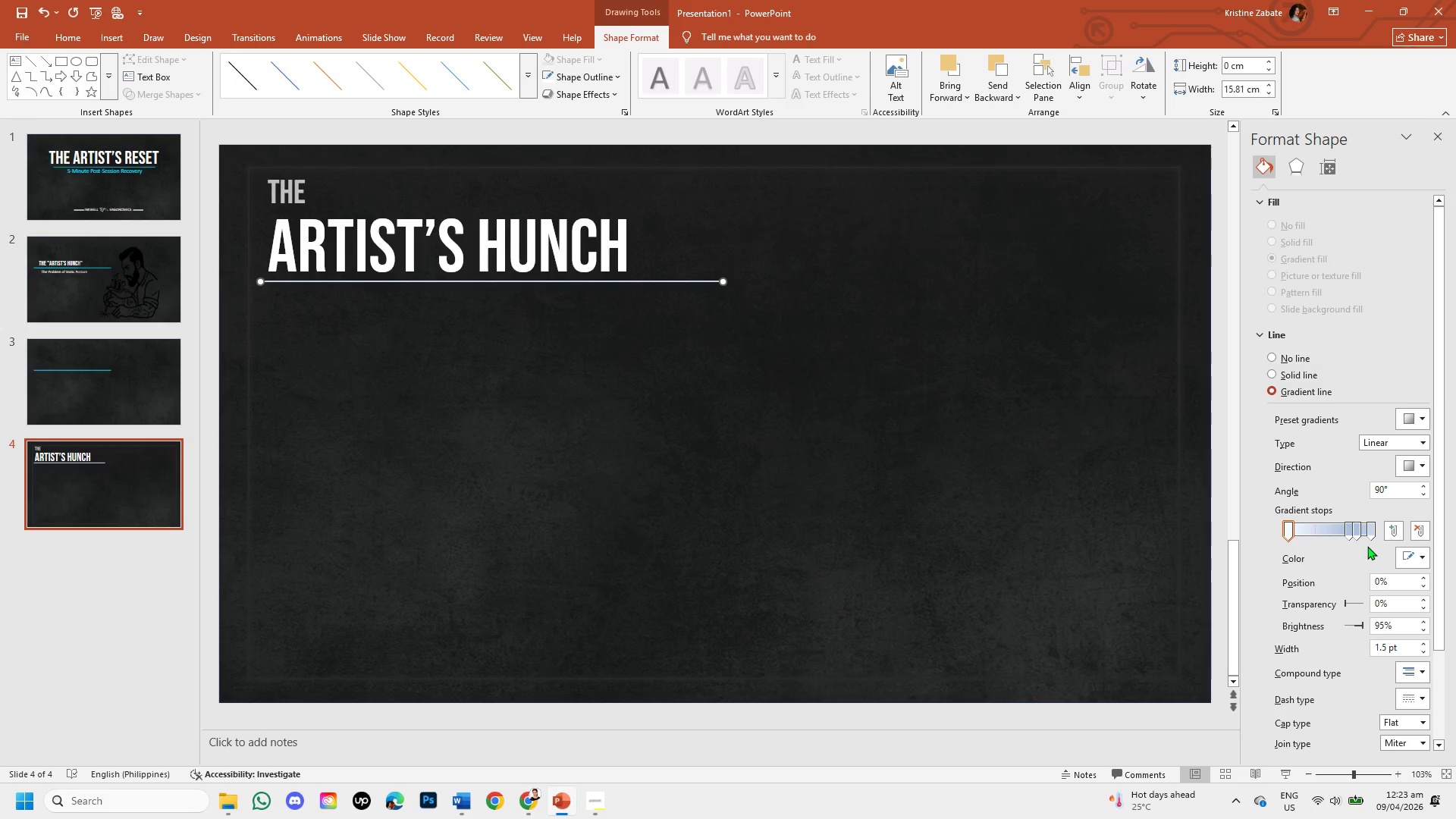 
left_click([1352, 531])
 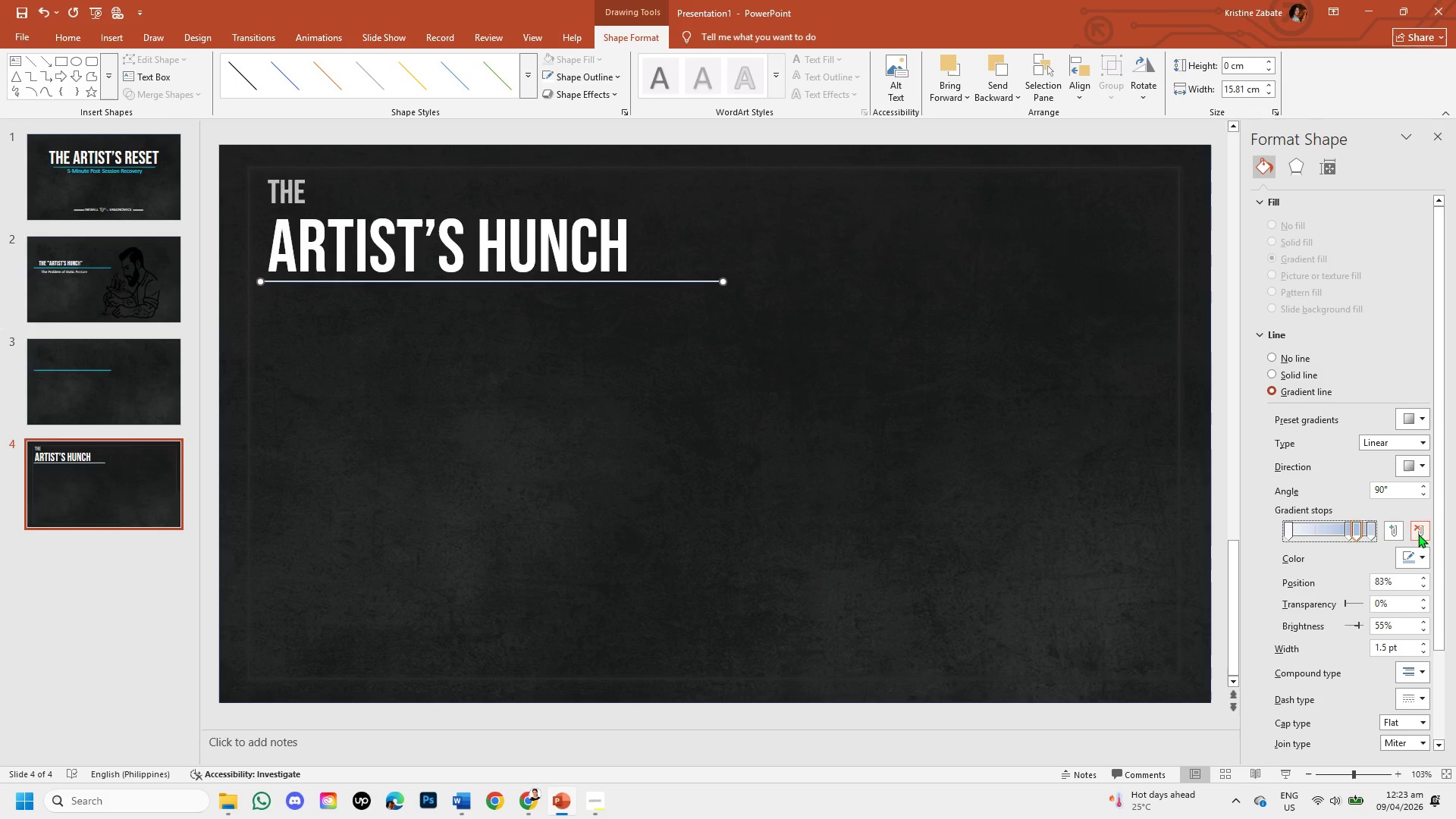 
left_click([1418, 532])
 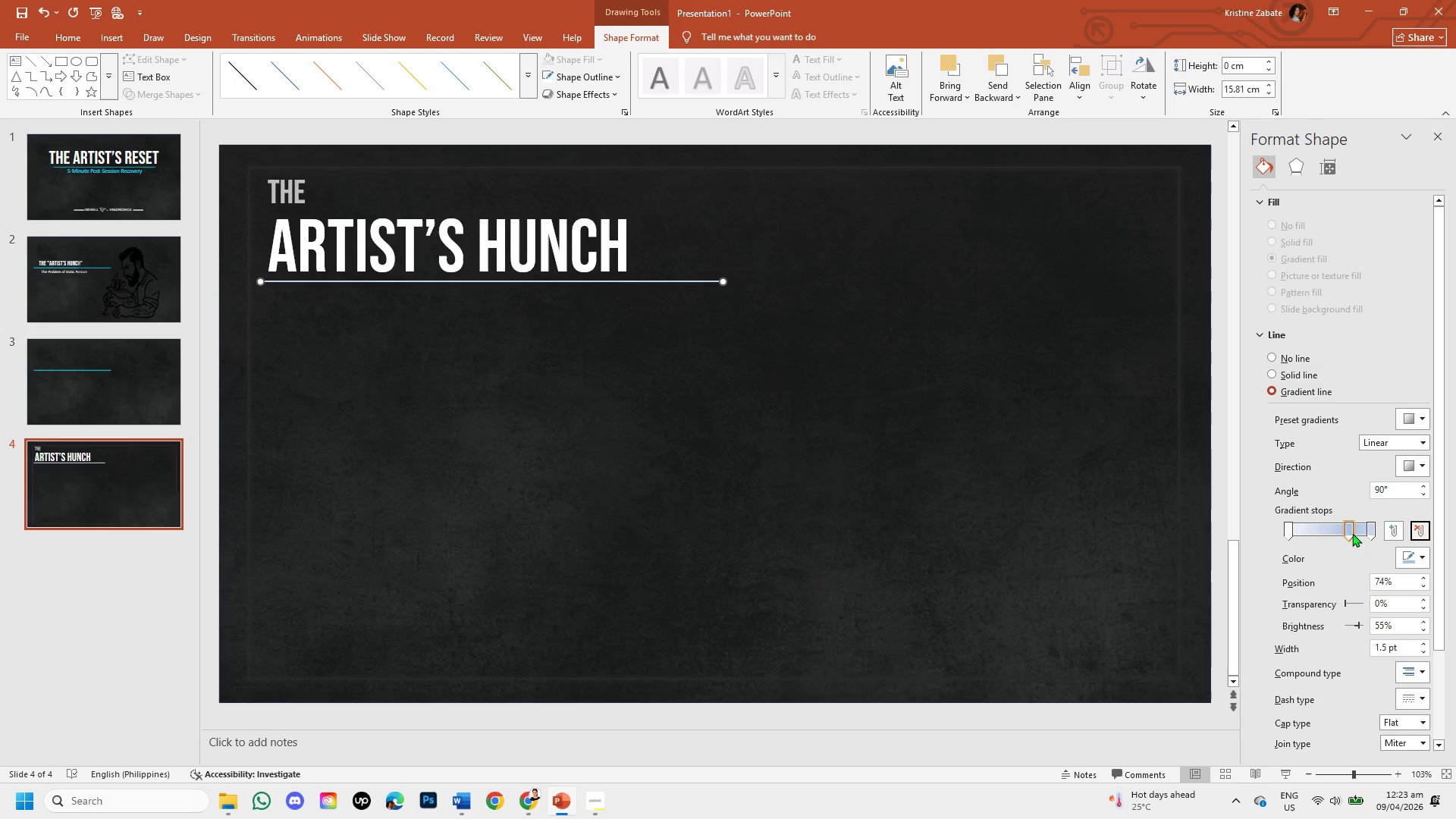 
left_click([1347, 532])
 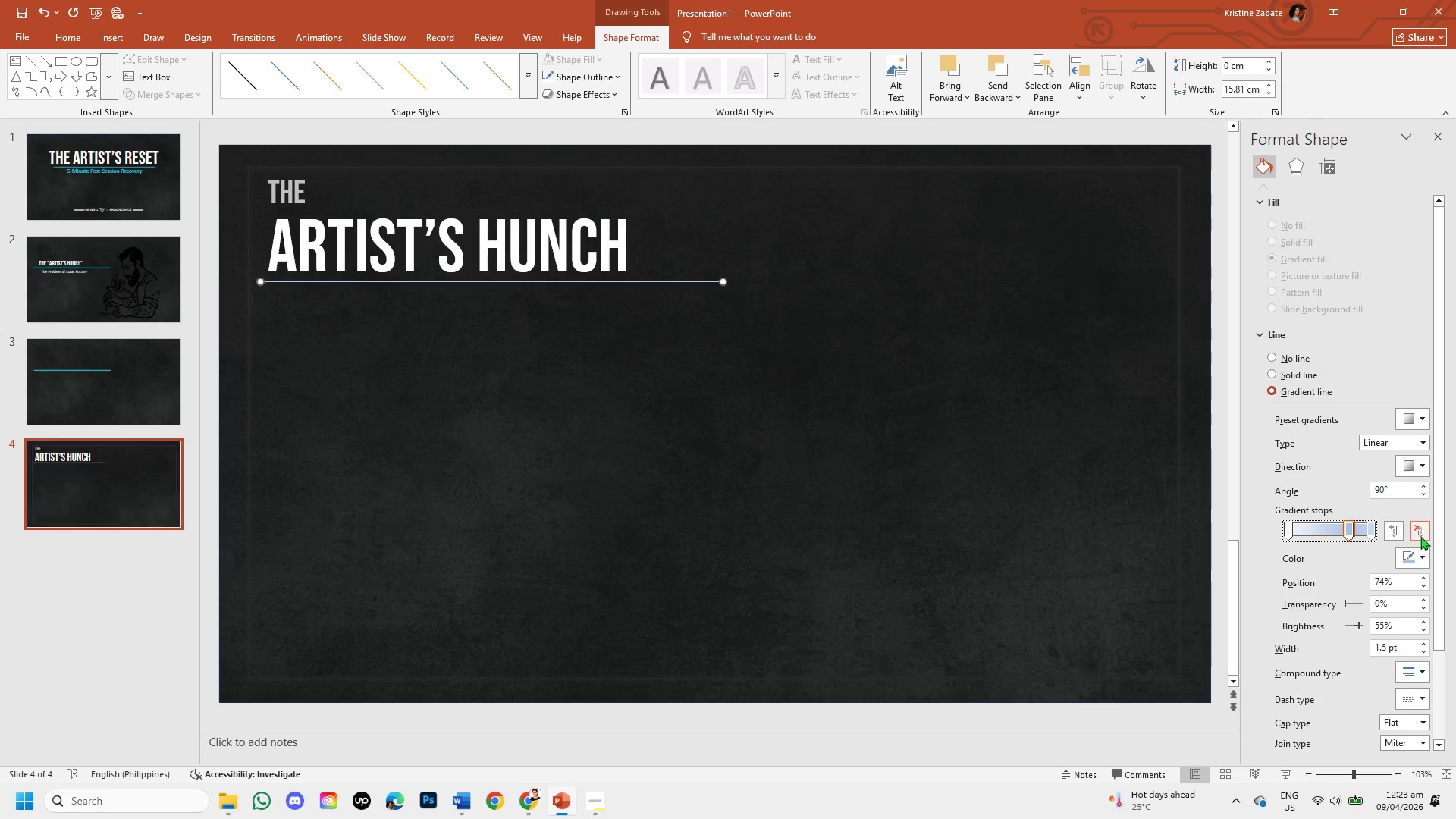 
left_click([1423, 535])
 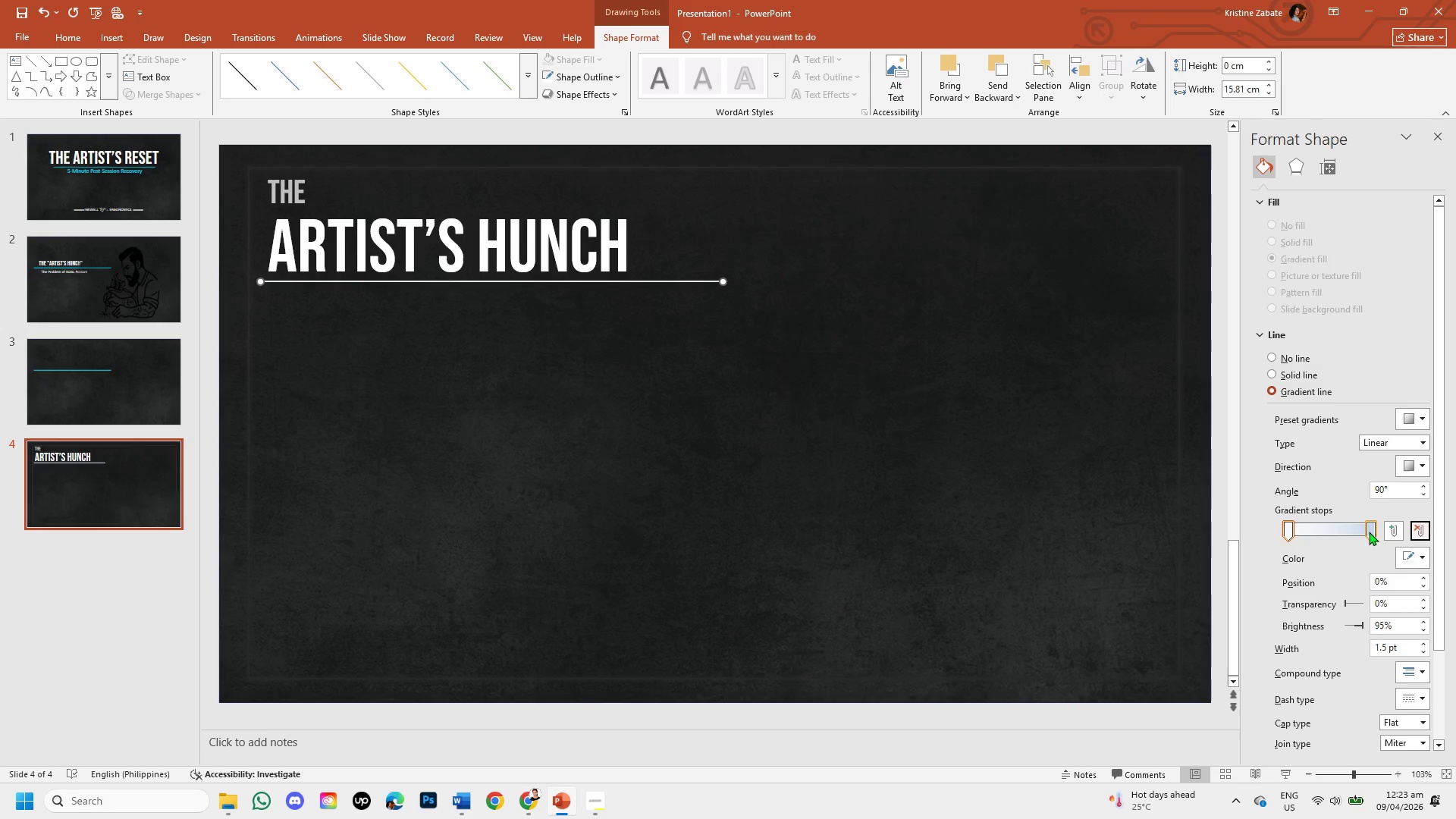 
left_click([1368, 531])
 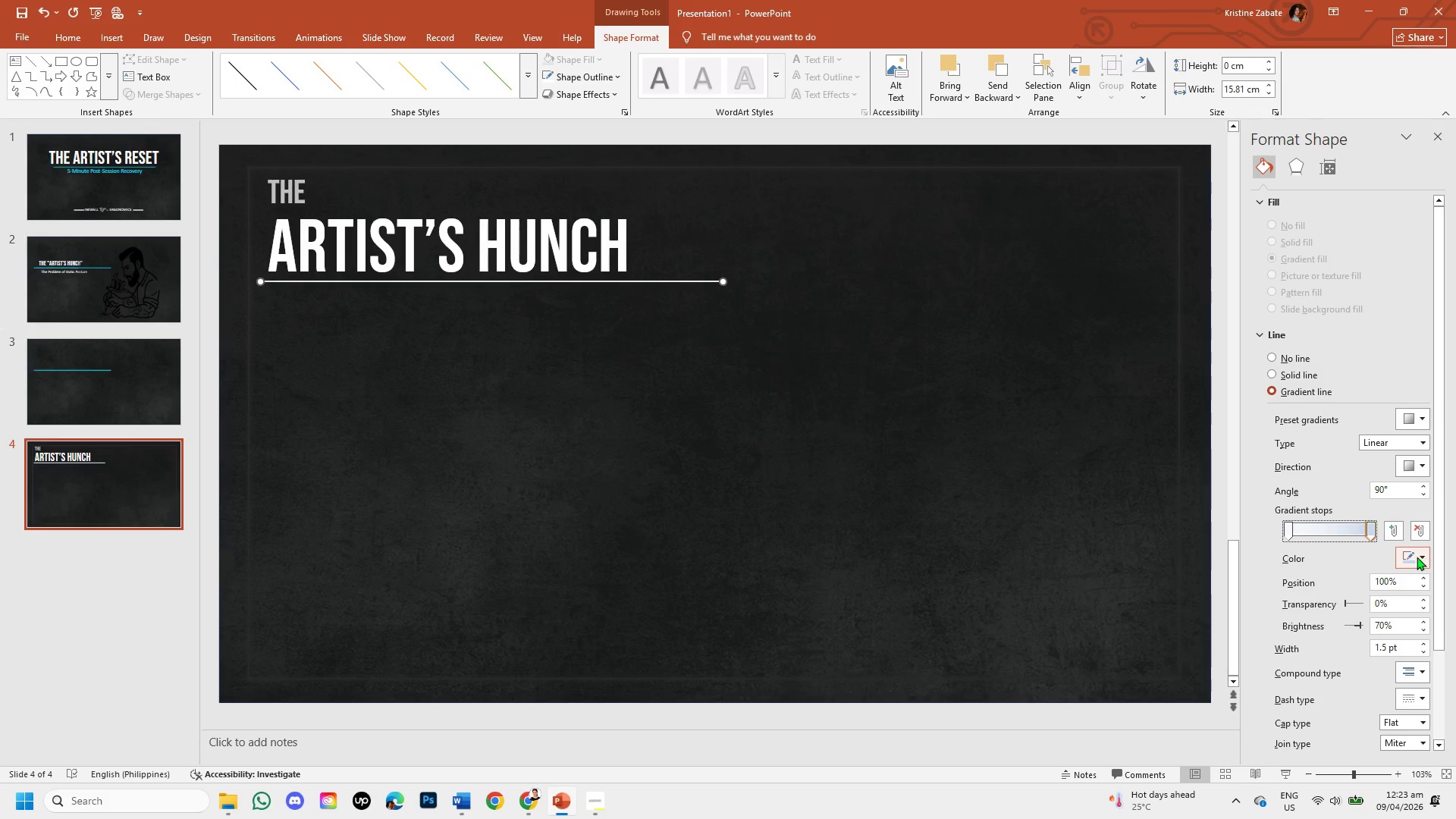 
left_click([1417, 557])
 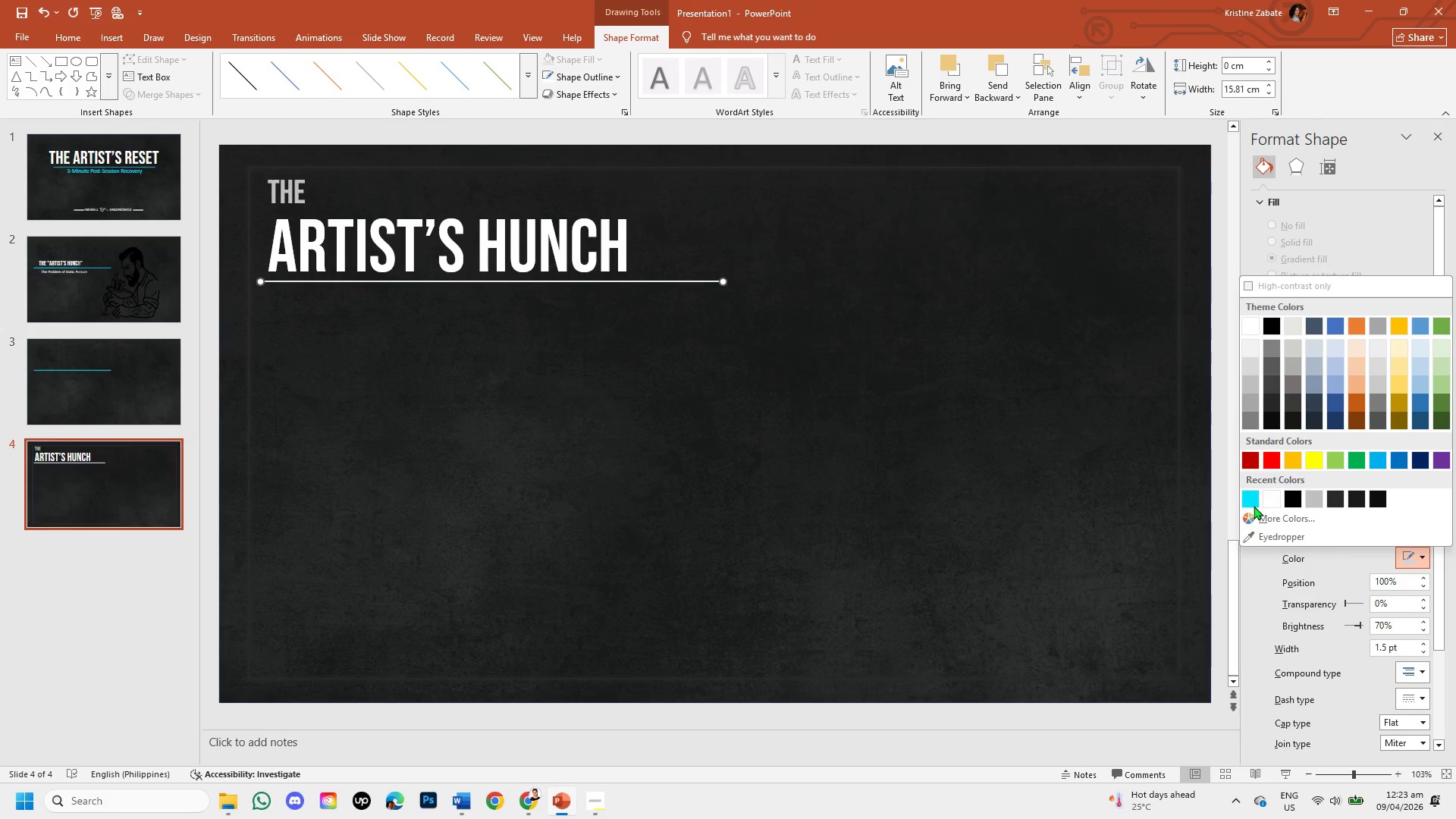 
left_click([1248, 496])
 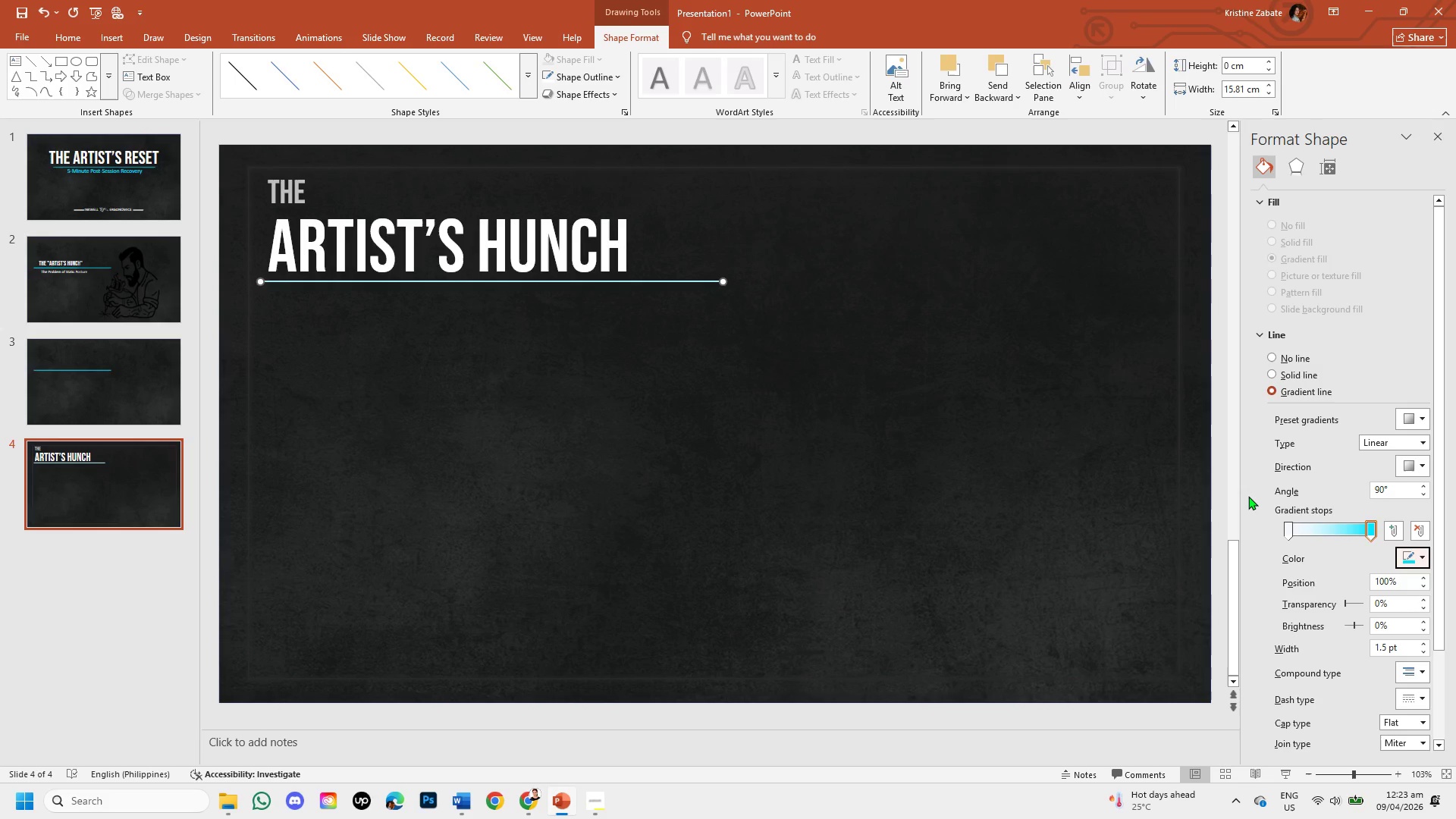 
wait(5.52)
 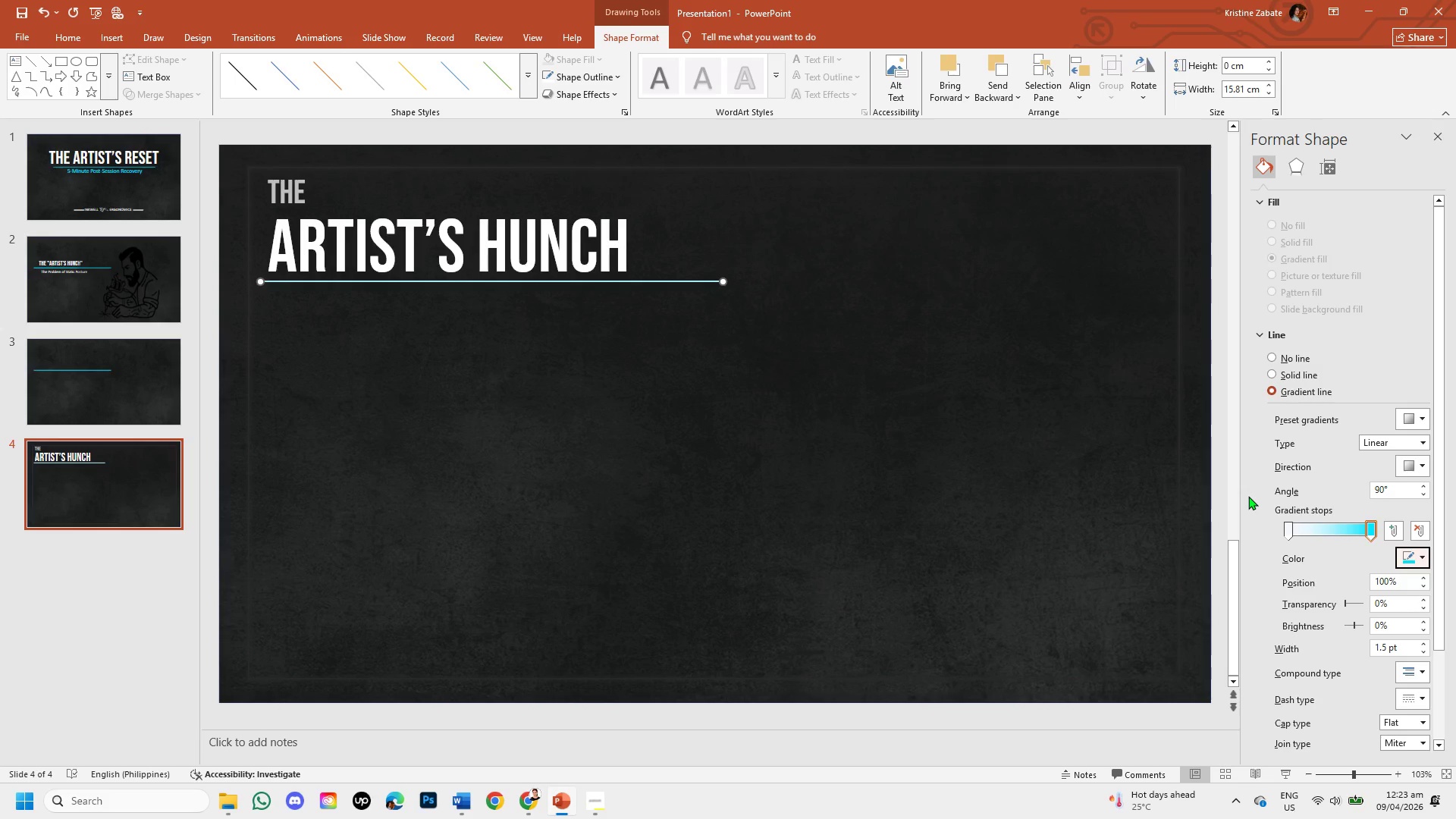 
left_click([1159, 485])
 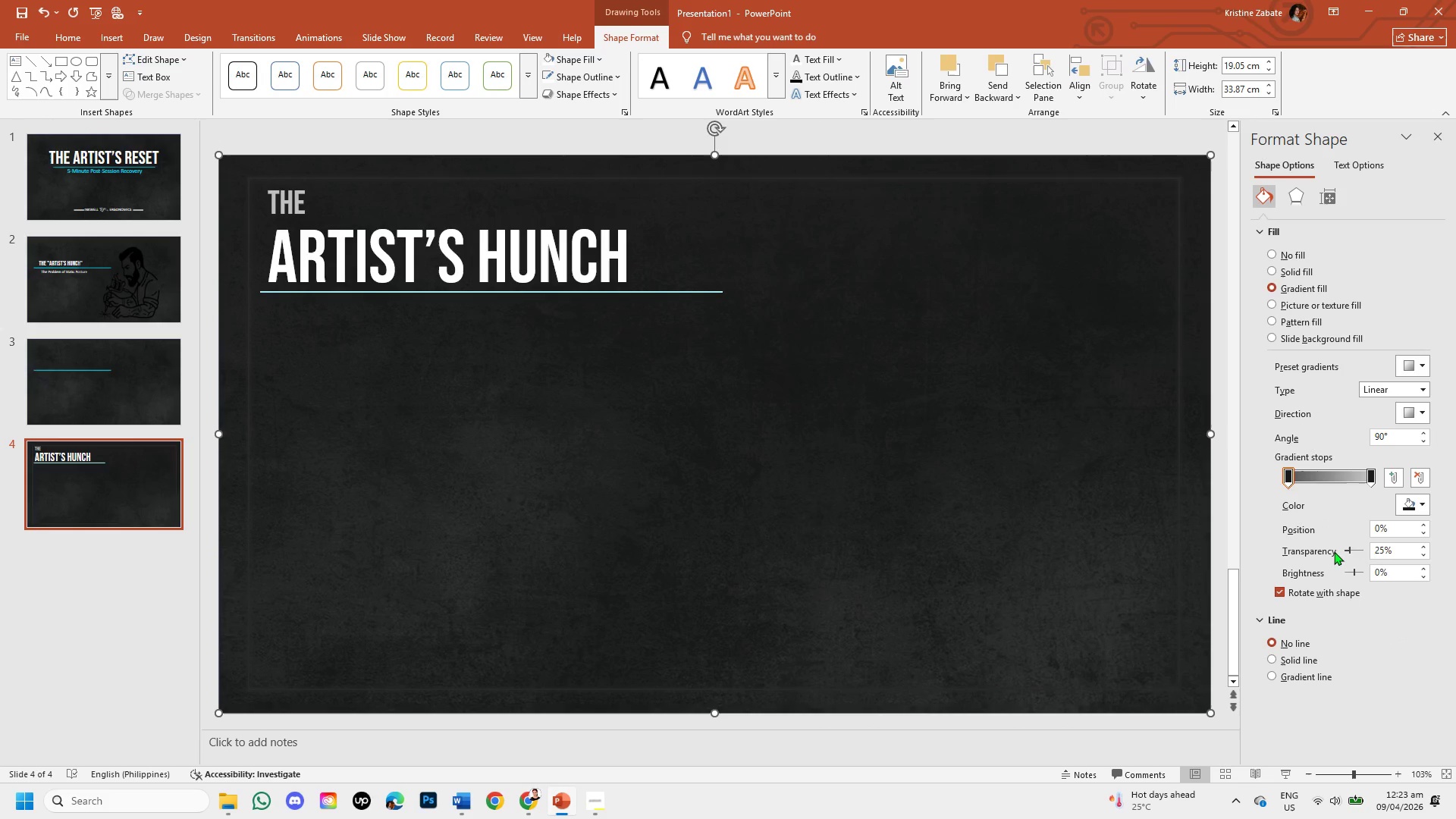 
wait(7.48)
 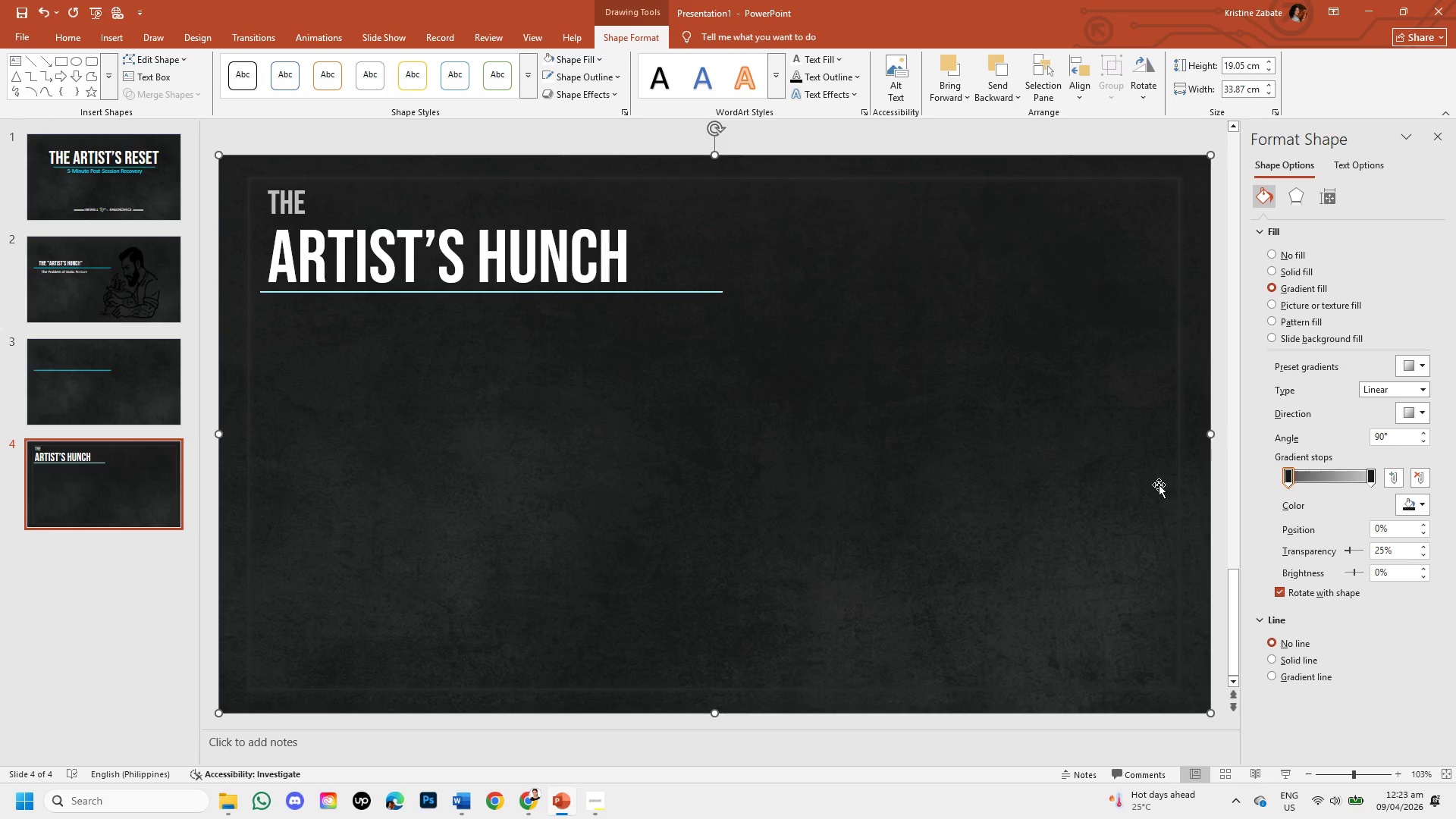 
left_click([714, 290])
 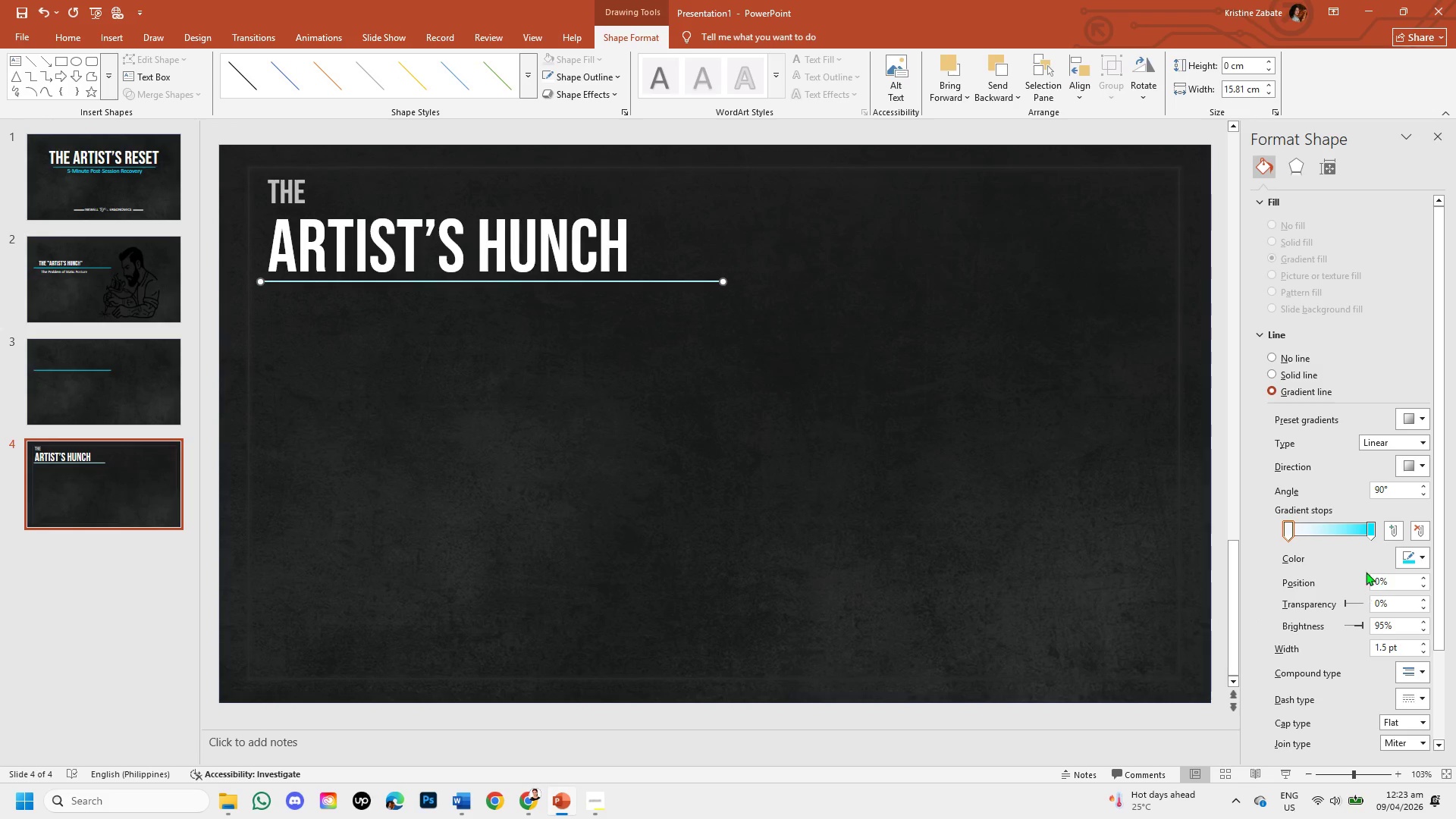 
left_click([1373, 530])
 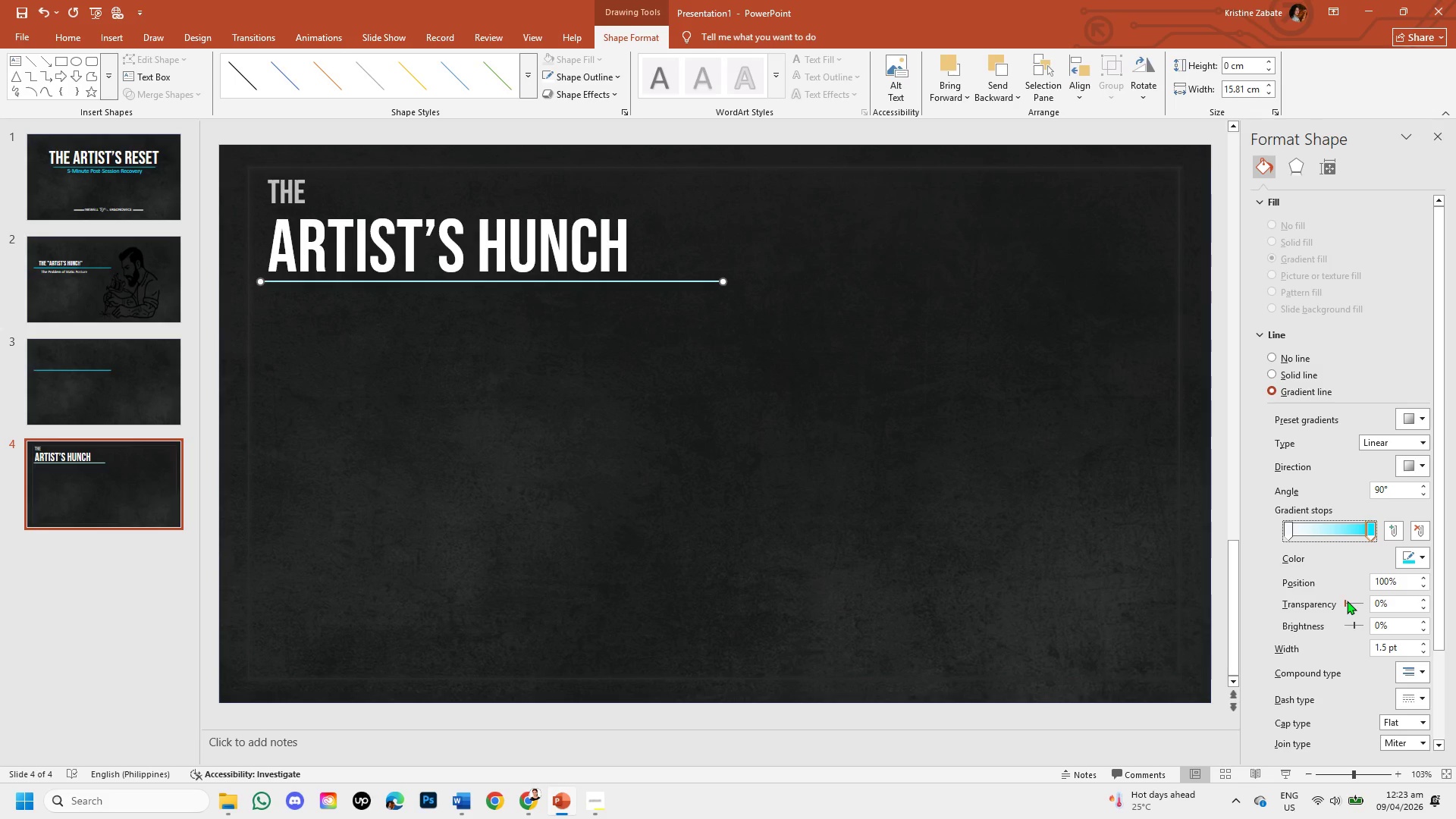 
left_click_drag(start_coordinate=[1347, 601], to_coordinate=[1371, 601])
 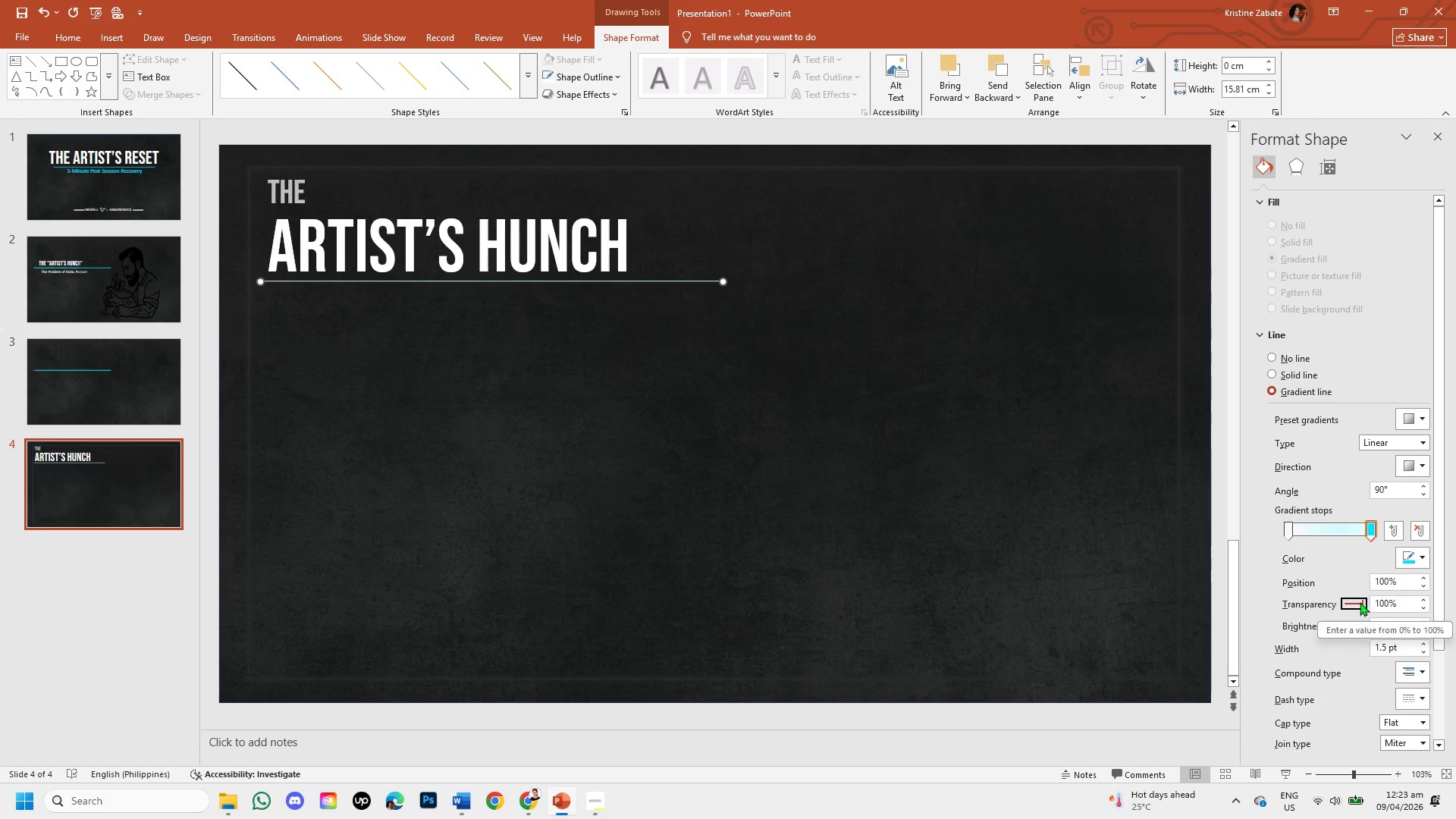 
left_click([1012, 425])
 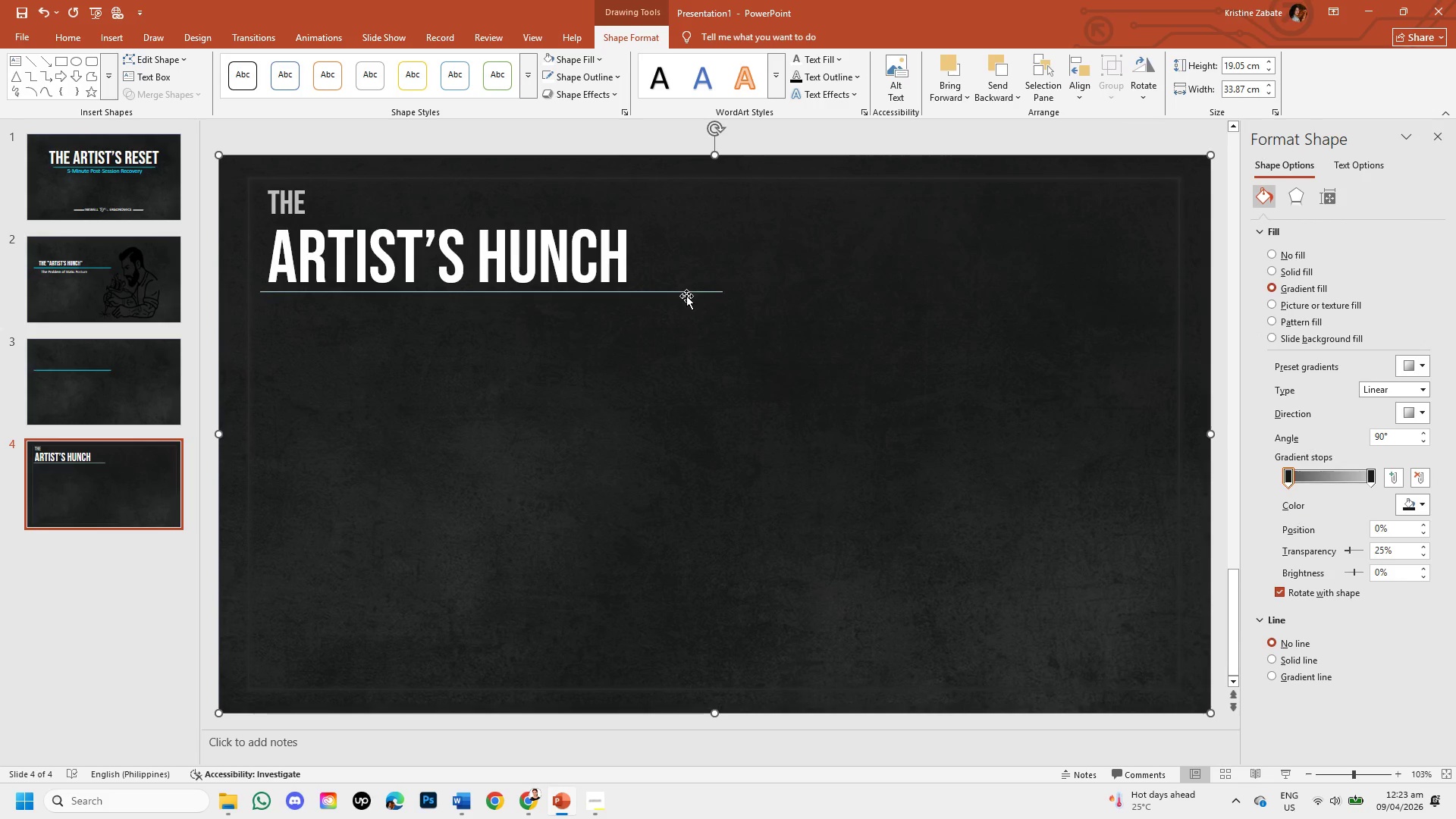 
left_click([687, 293])
 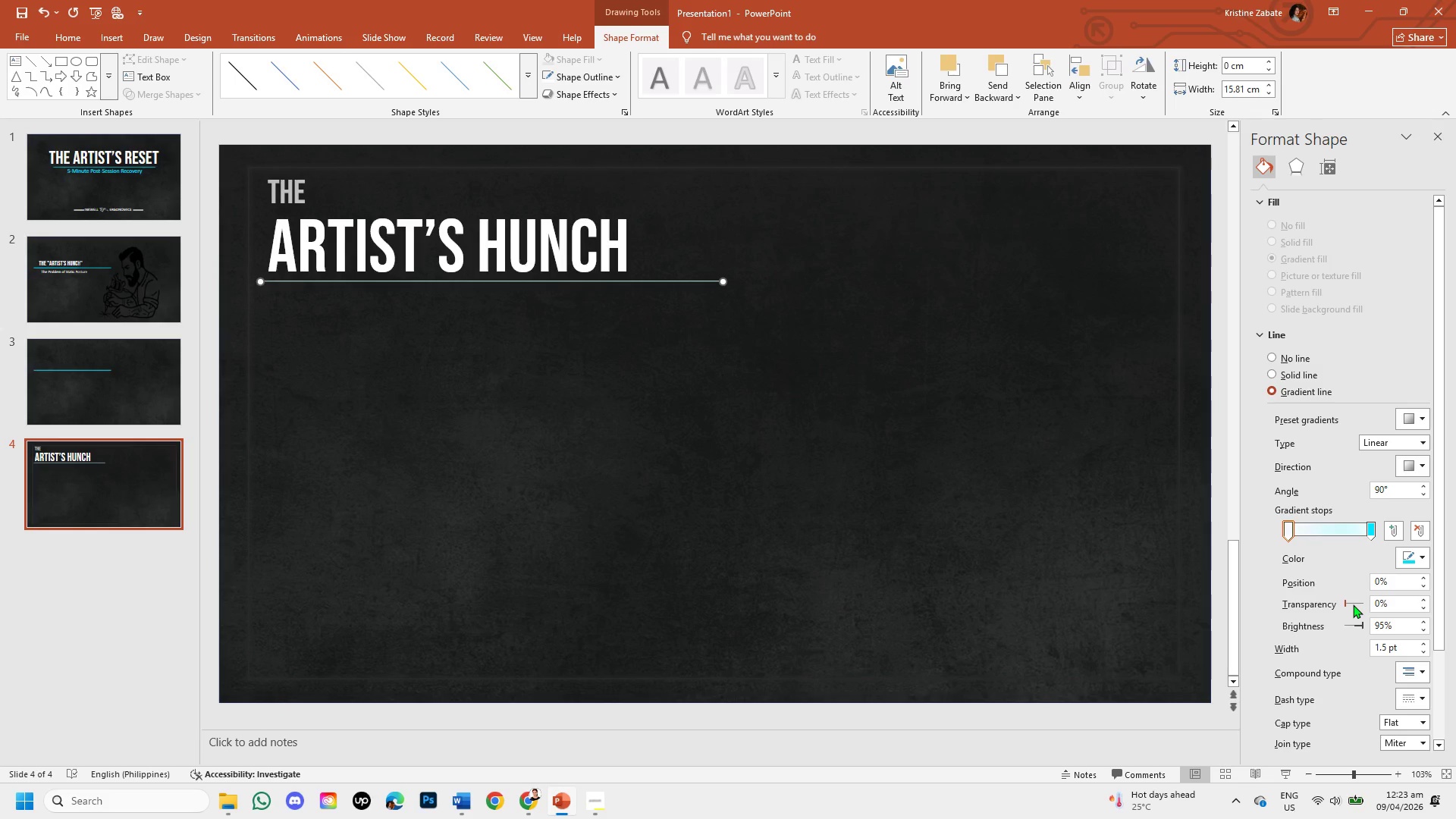 
wait(6.59)
 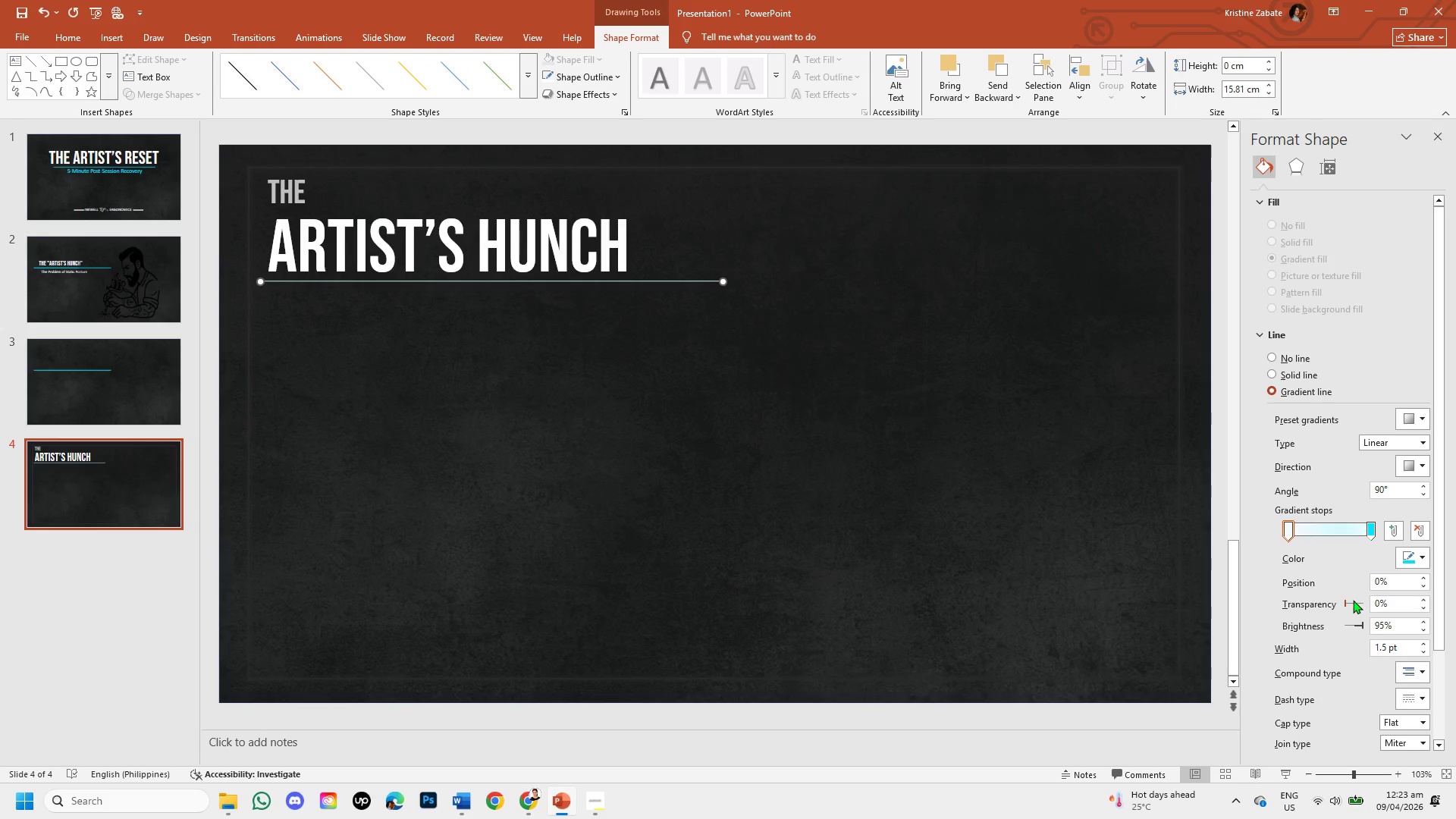 
key(Control+Z)
 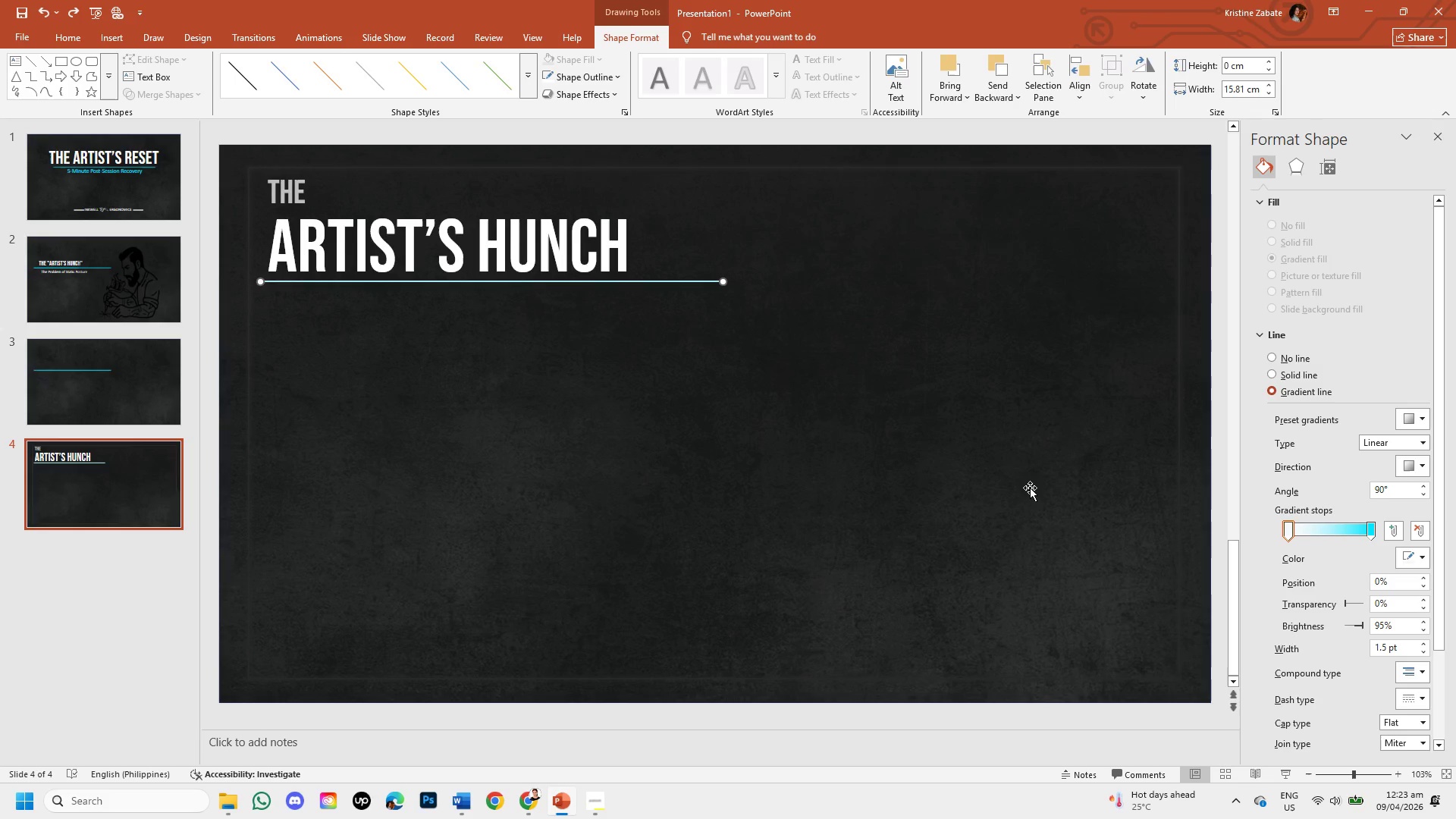 
left_click([1018, 469])
 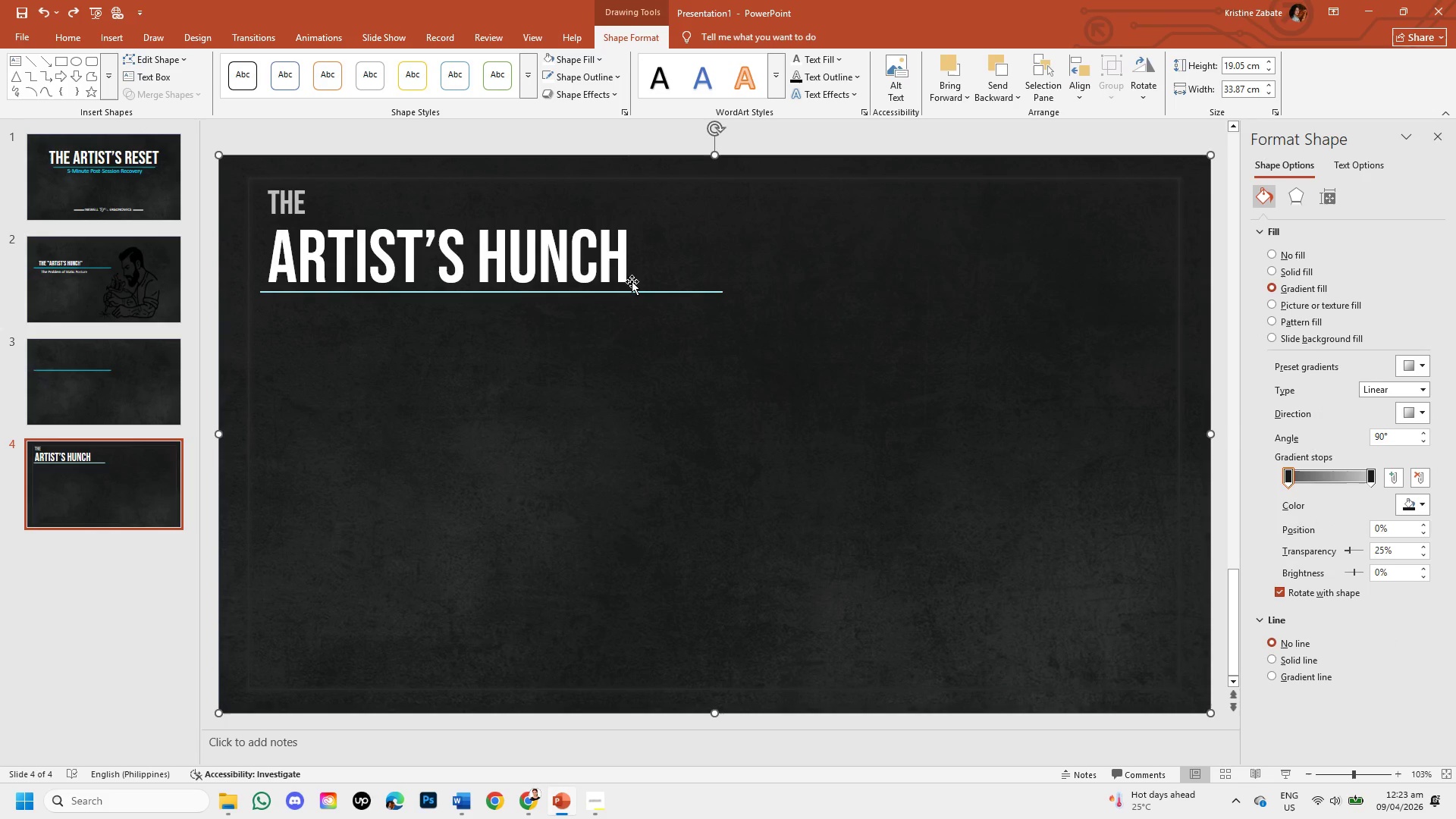 
left_click([644, 292])
 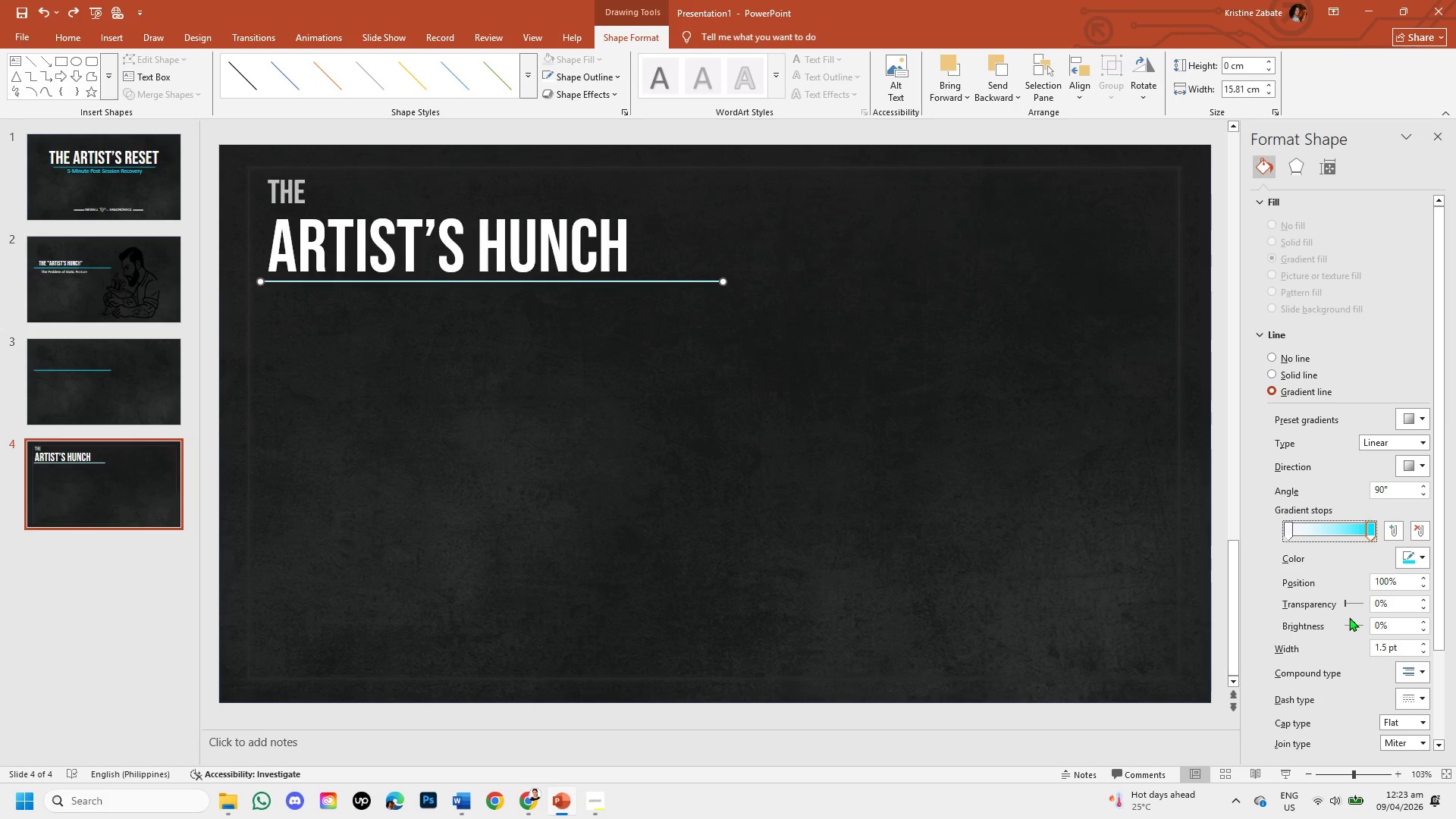 
left_click_drag(start_coordinate=[1344, 604], to_coordinate=[1351, 602])
 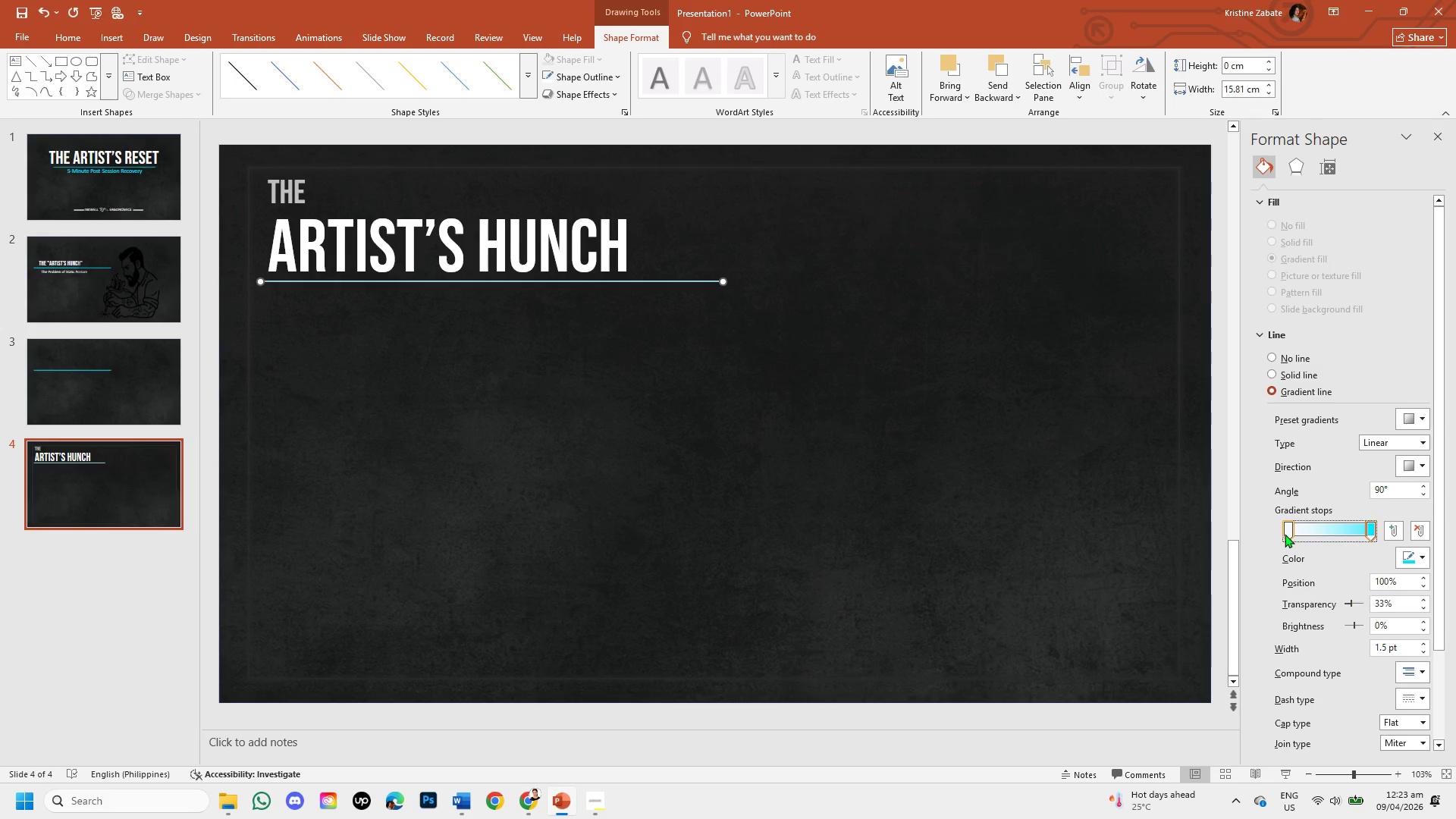 
left_click([1285, 534])
 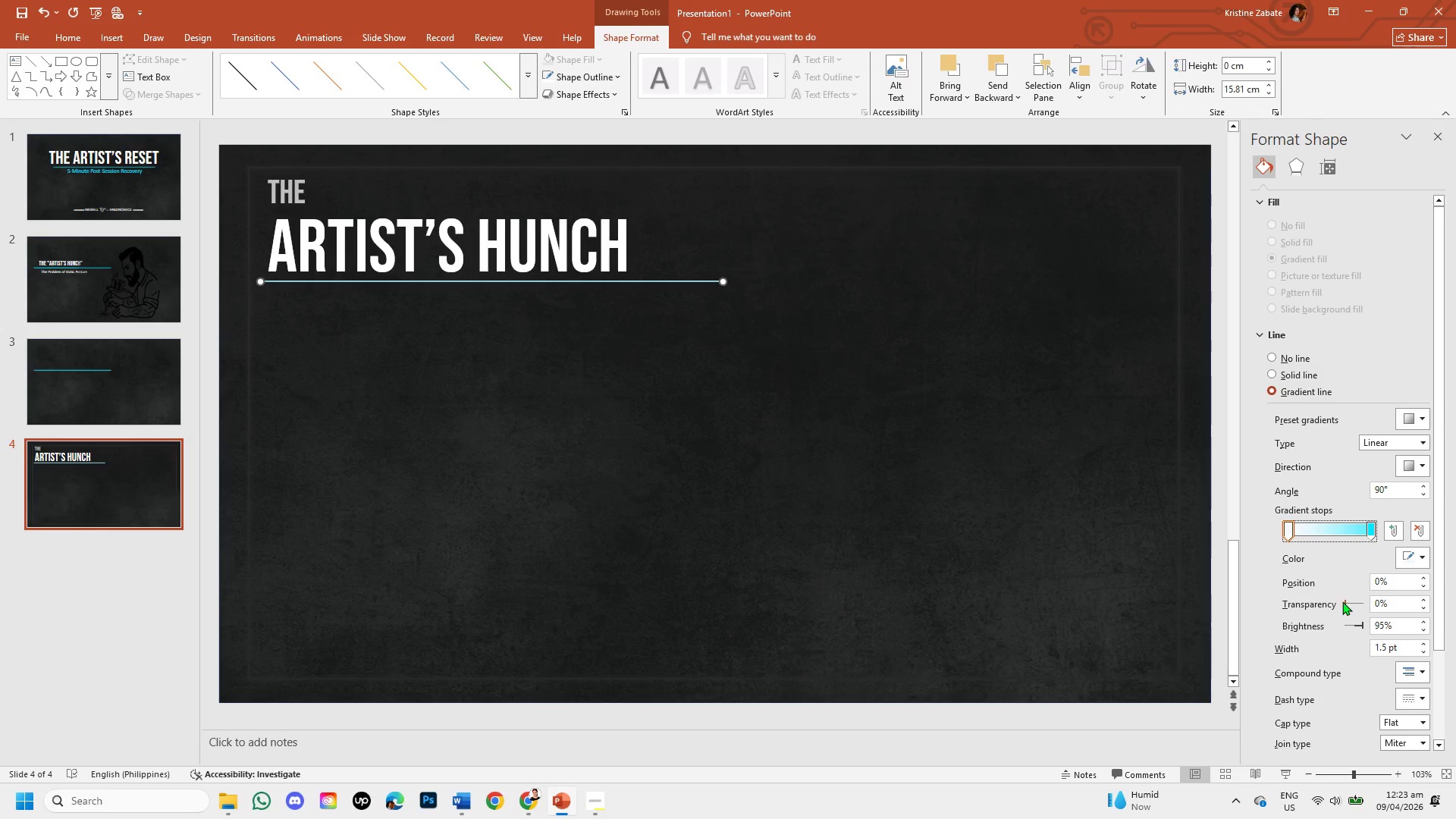 
left_click_drag(start_coordinate=[1343, 600], to_coordinate=[1351, 600])
 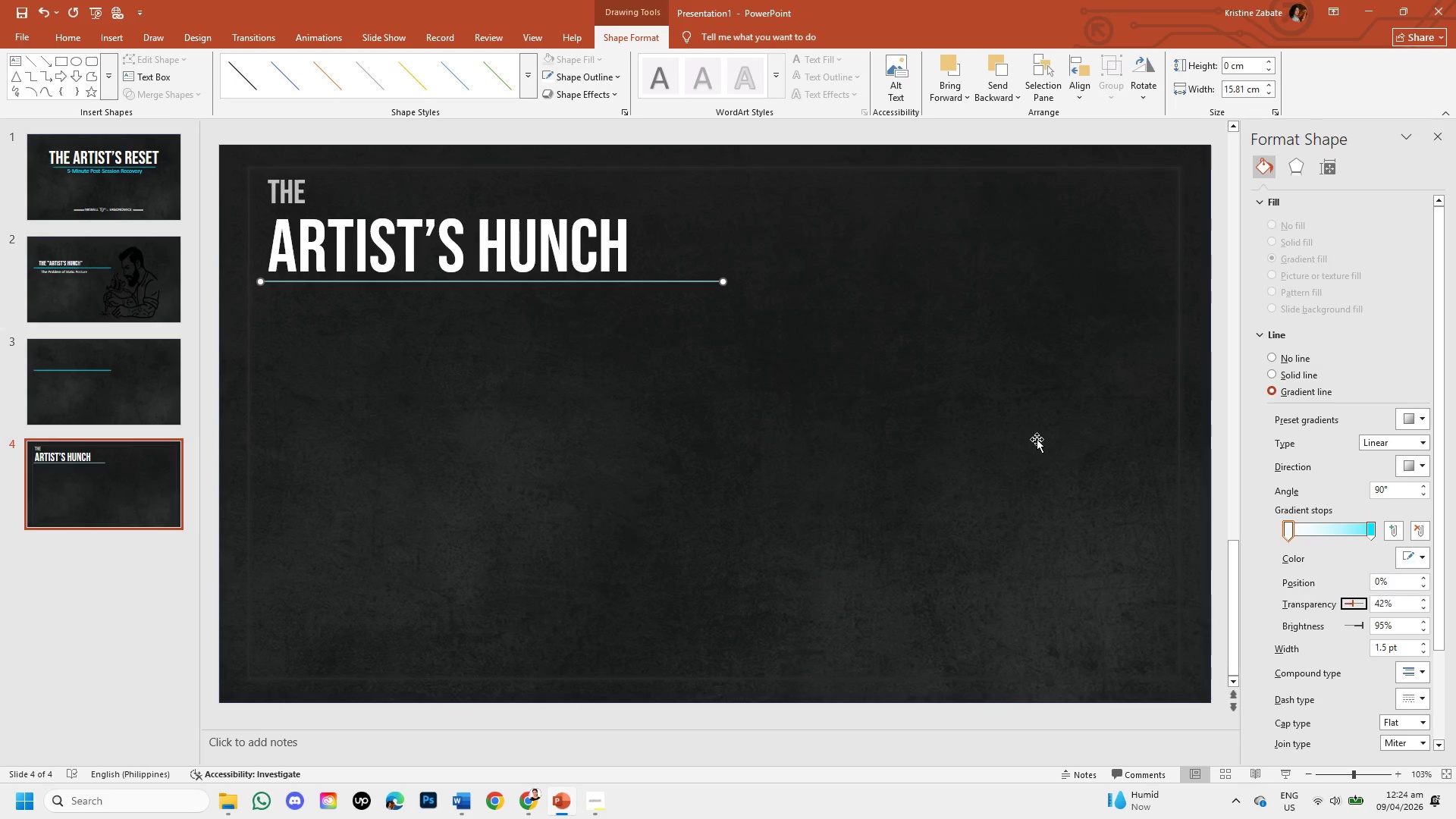 
left_click([1034, 435])
 